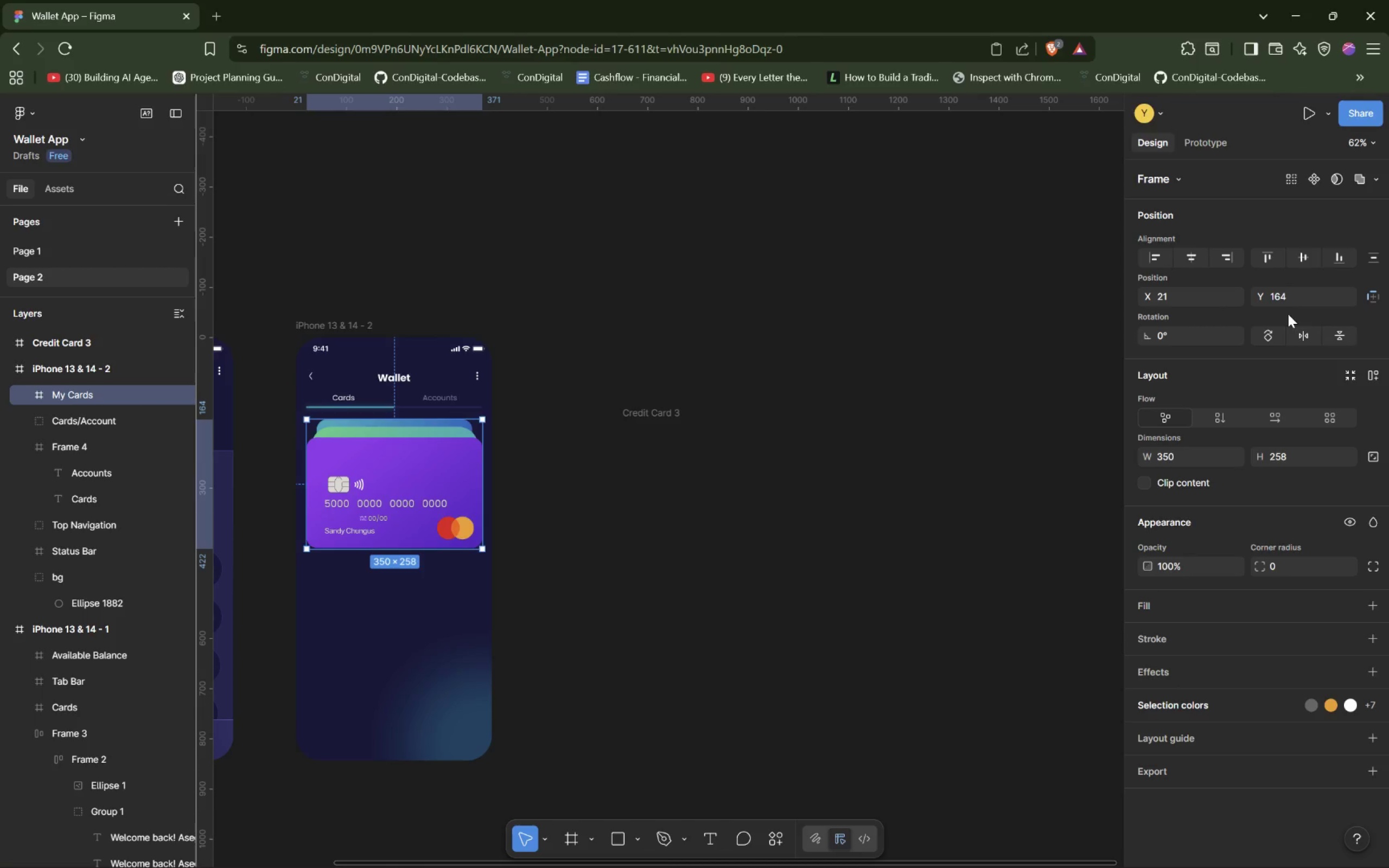 
left_click([1285, 298])
 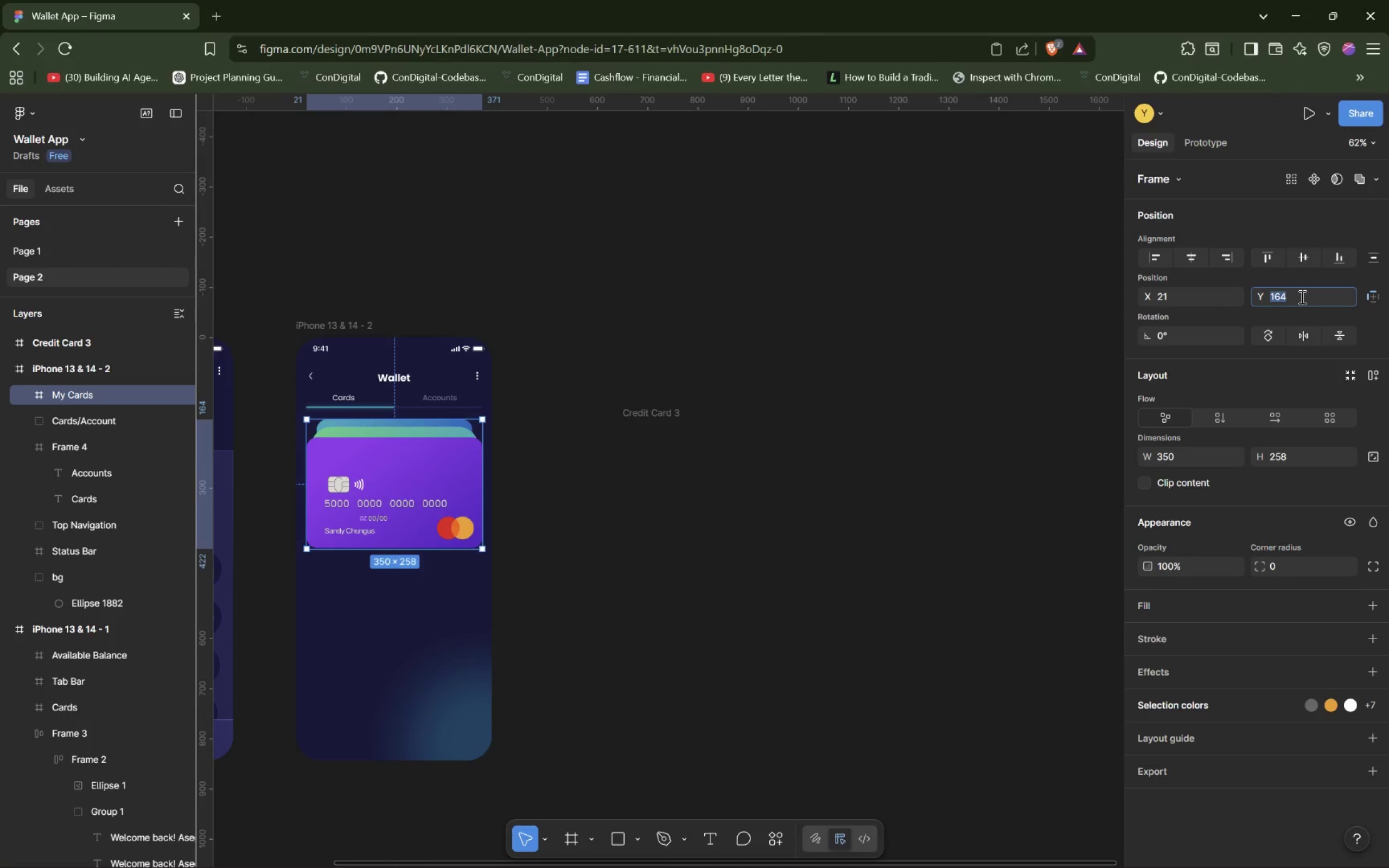 
key(ArrowUp)
 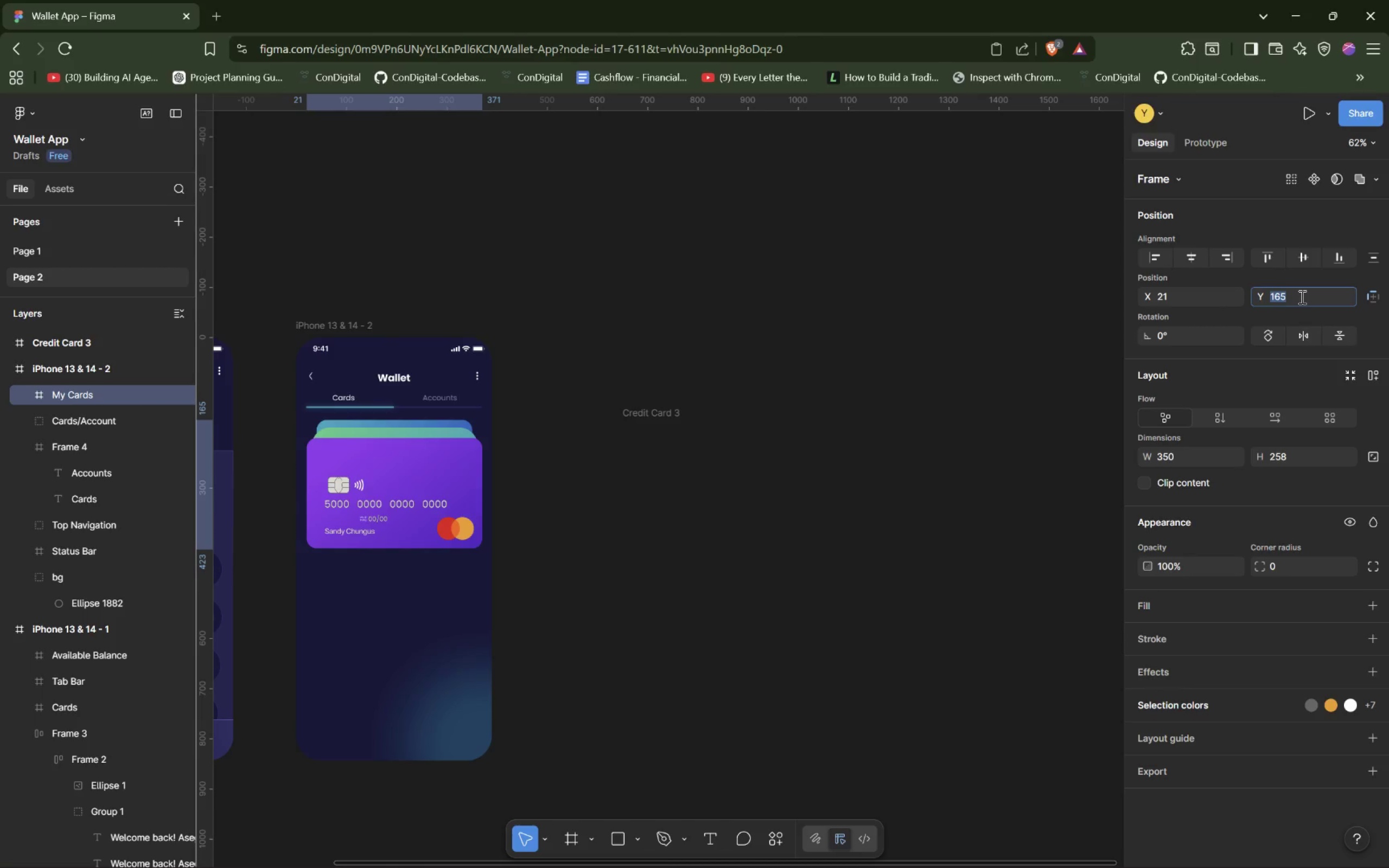 
key(ArrowUp)
 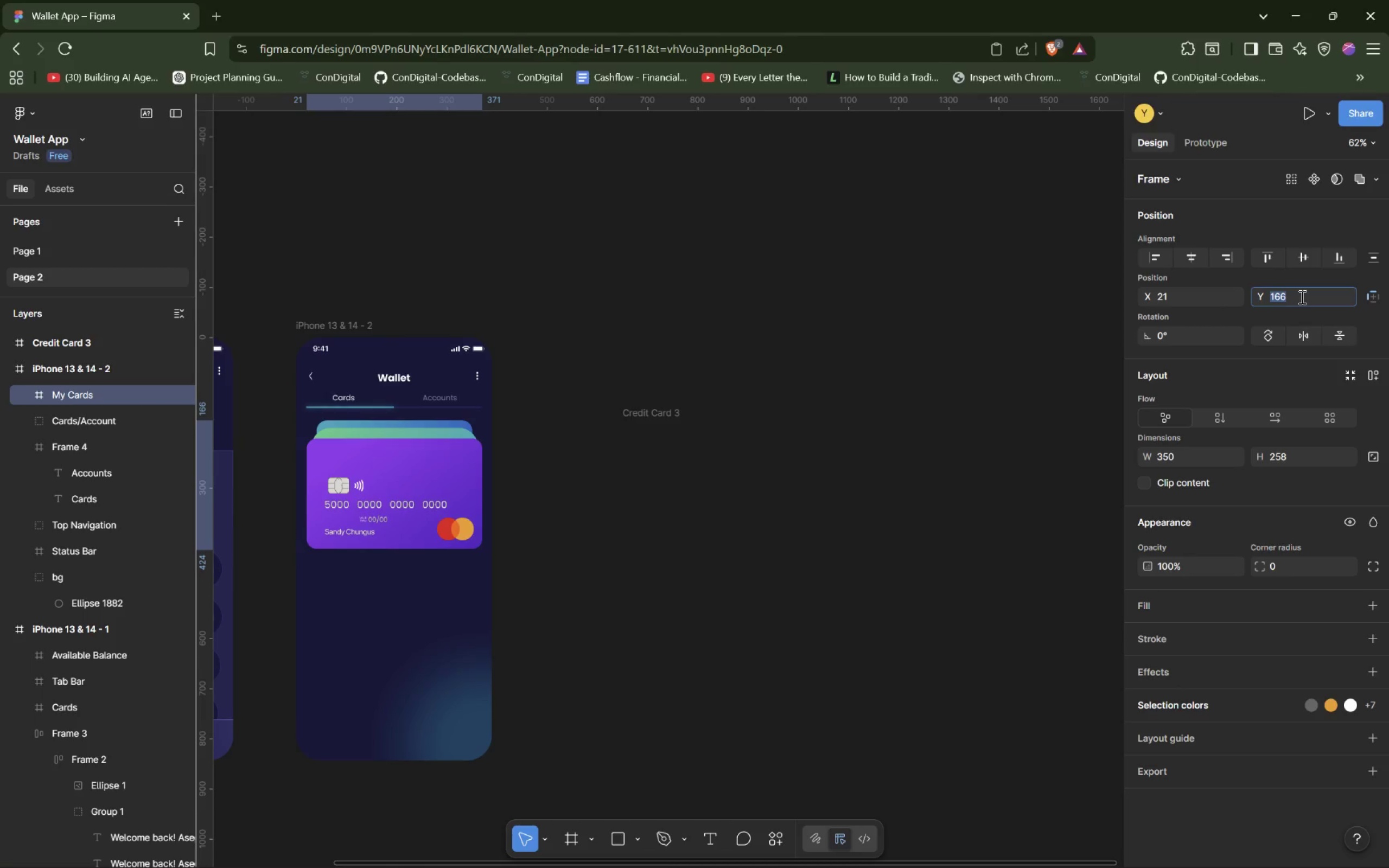 
key(ArrowUp)
 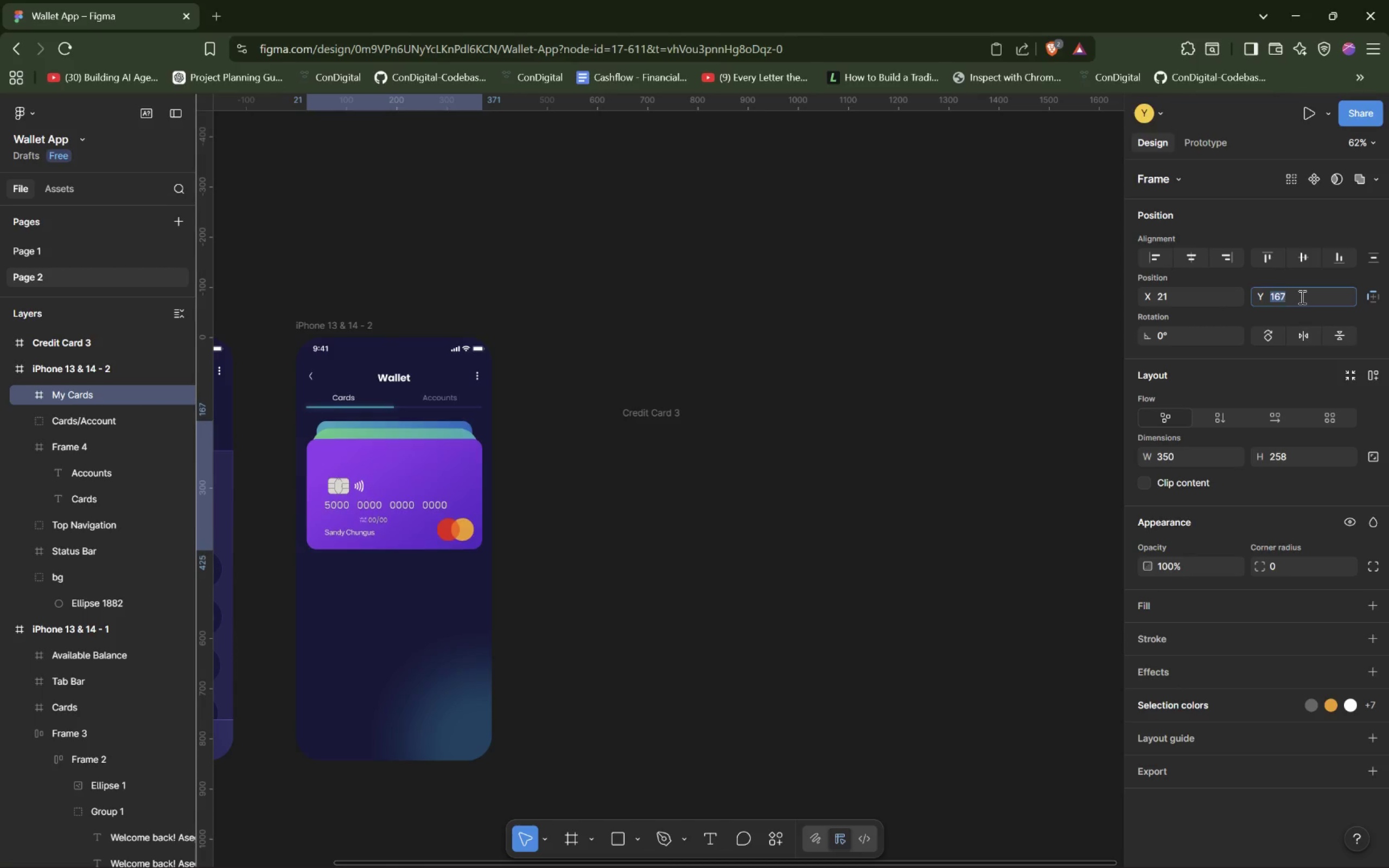 
key(ArrowUp)
 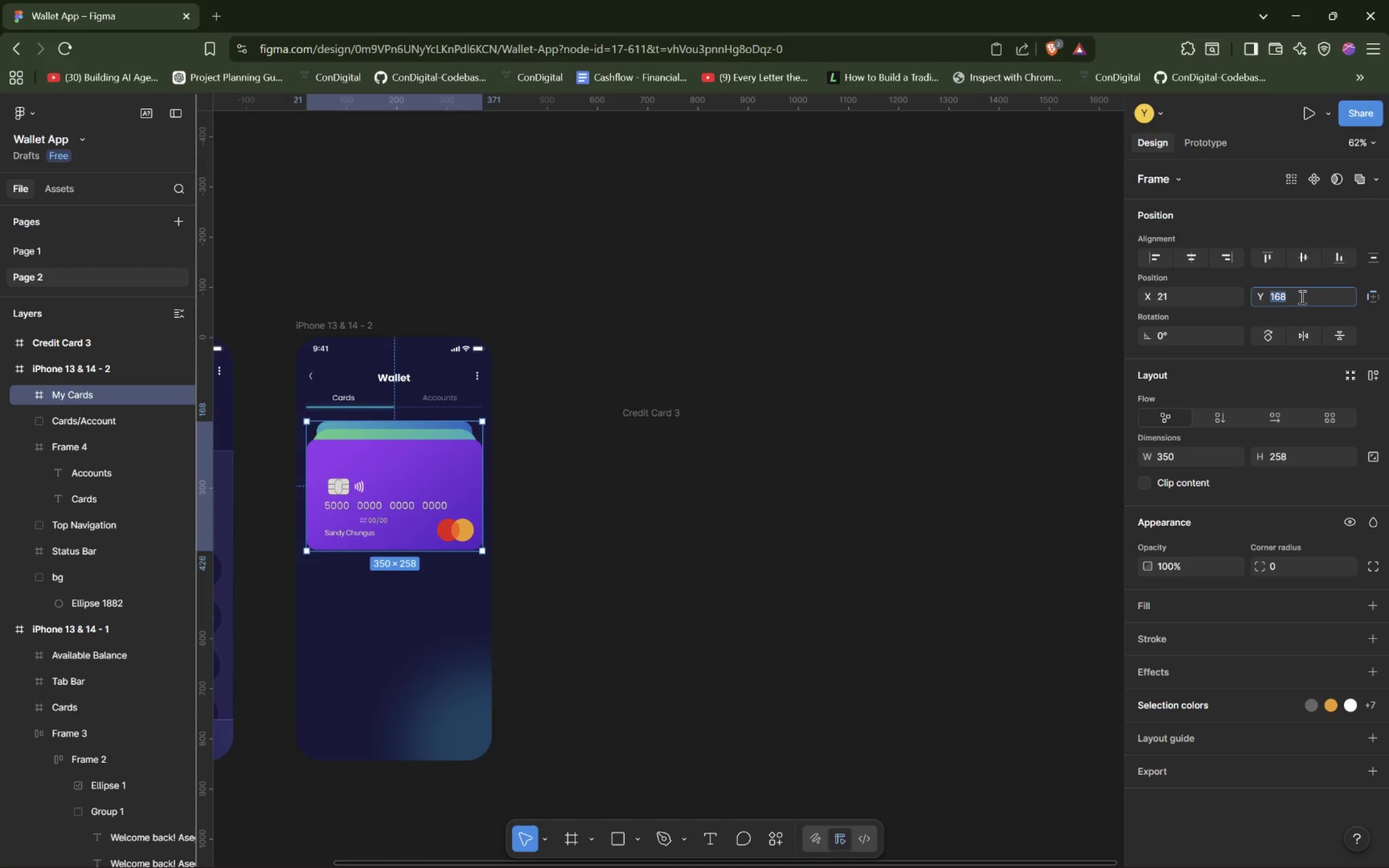 
hold_key(key=AltLeft, duration=1.52)
 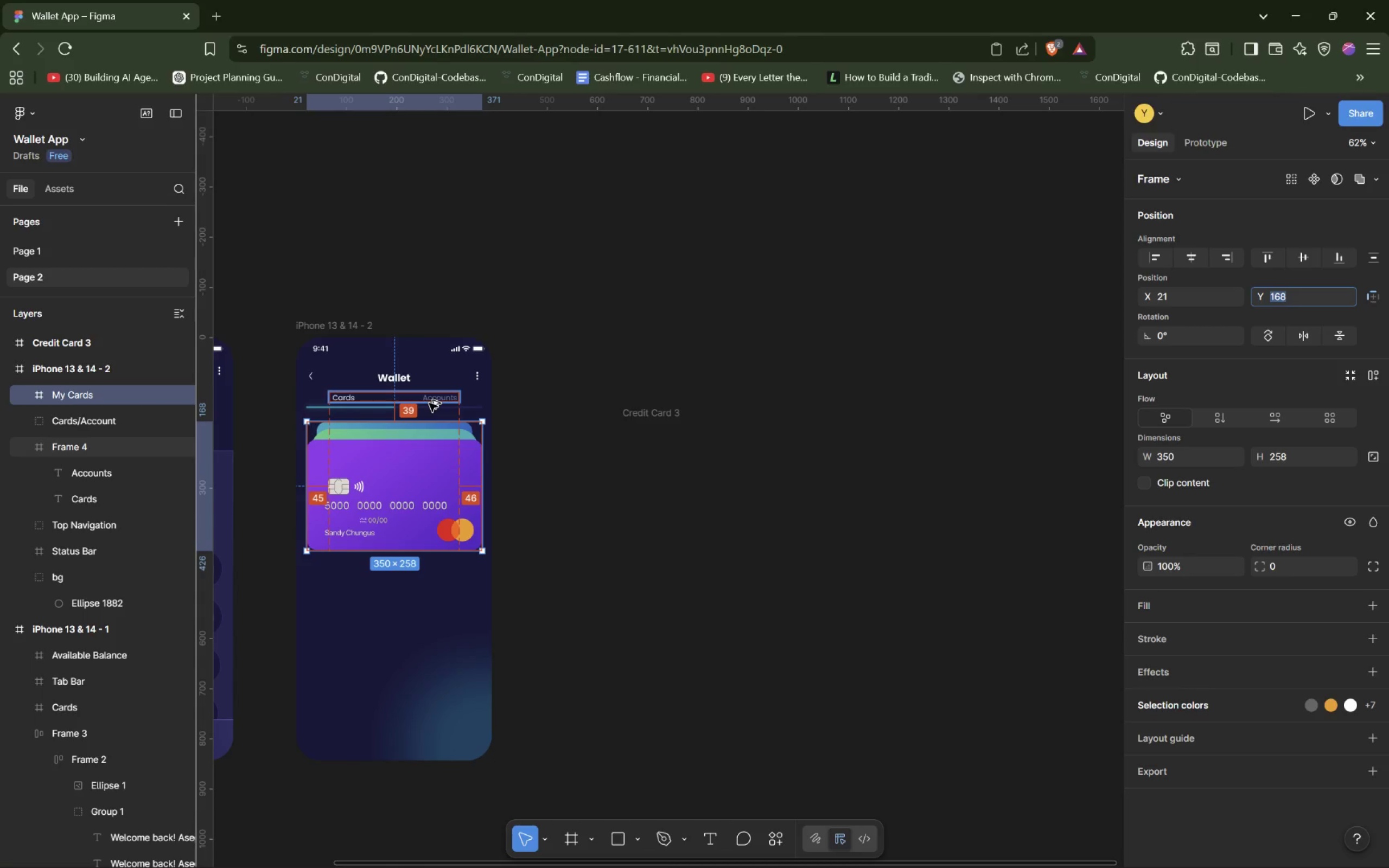 
hold_key(key=AltLeft, duration=1.53)
 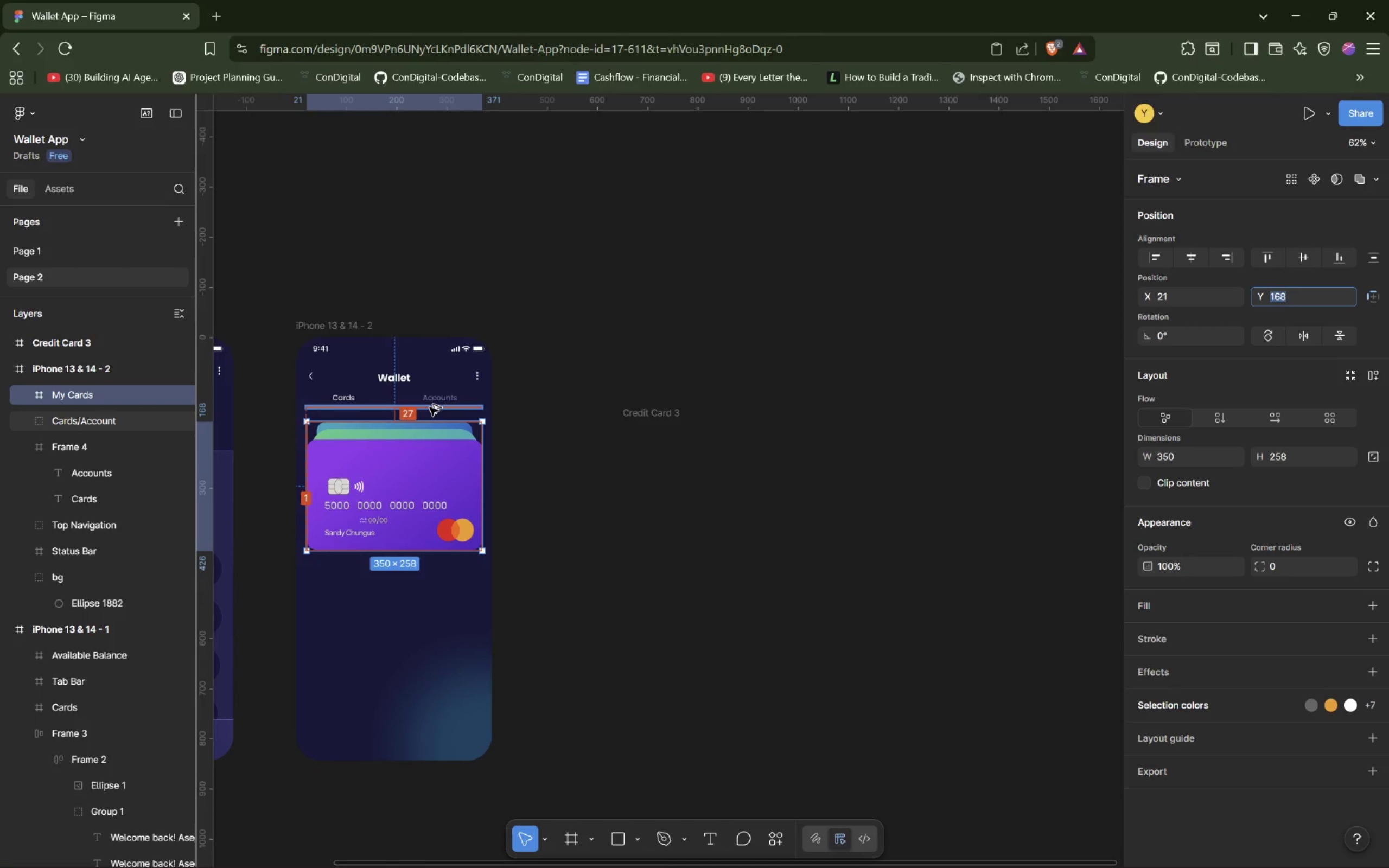 
key(Alt+ArrowUp)
 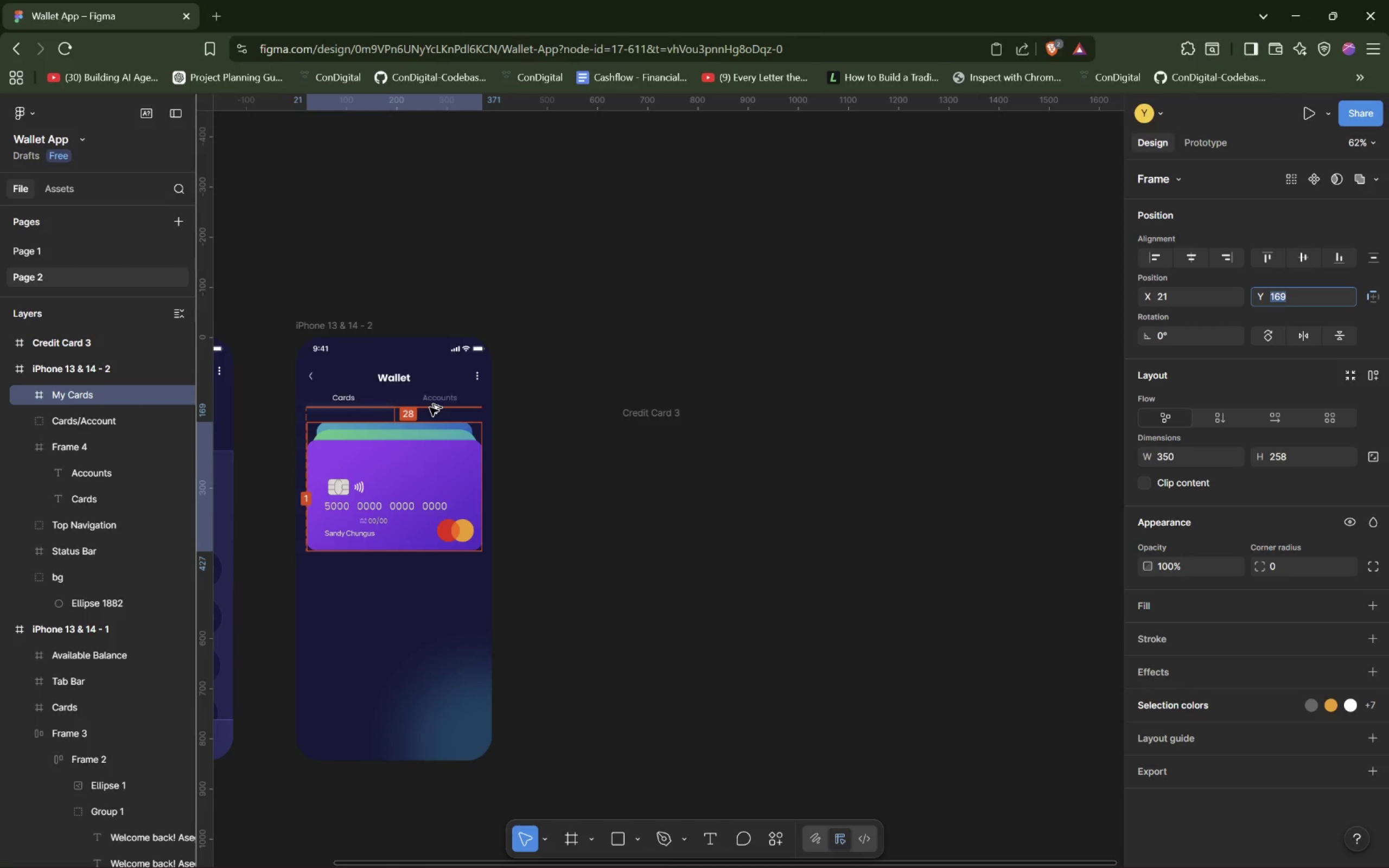 
key(Alt+ArrowUp)
 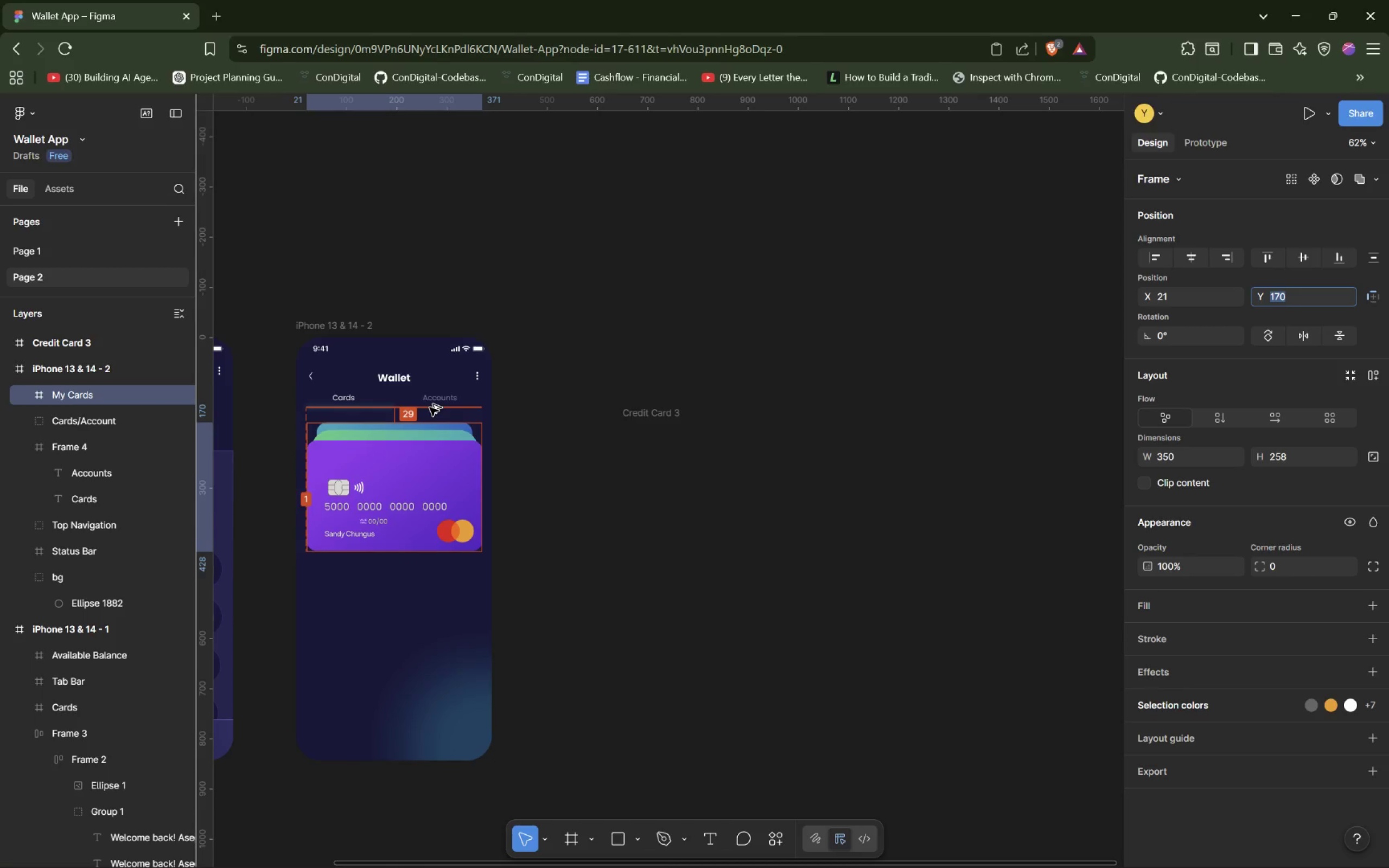 
key(Alt+ArrowUp)
 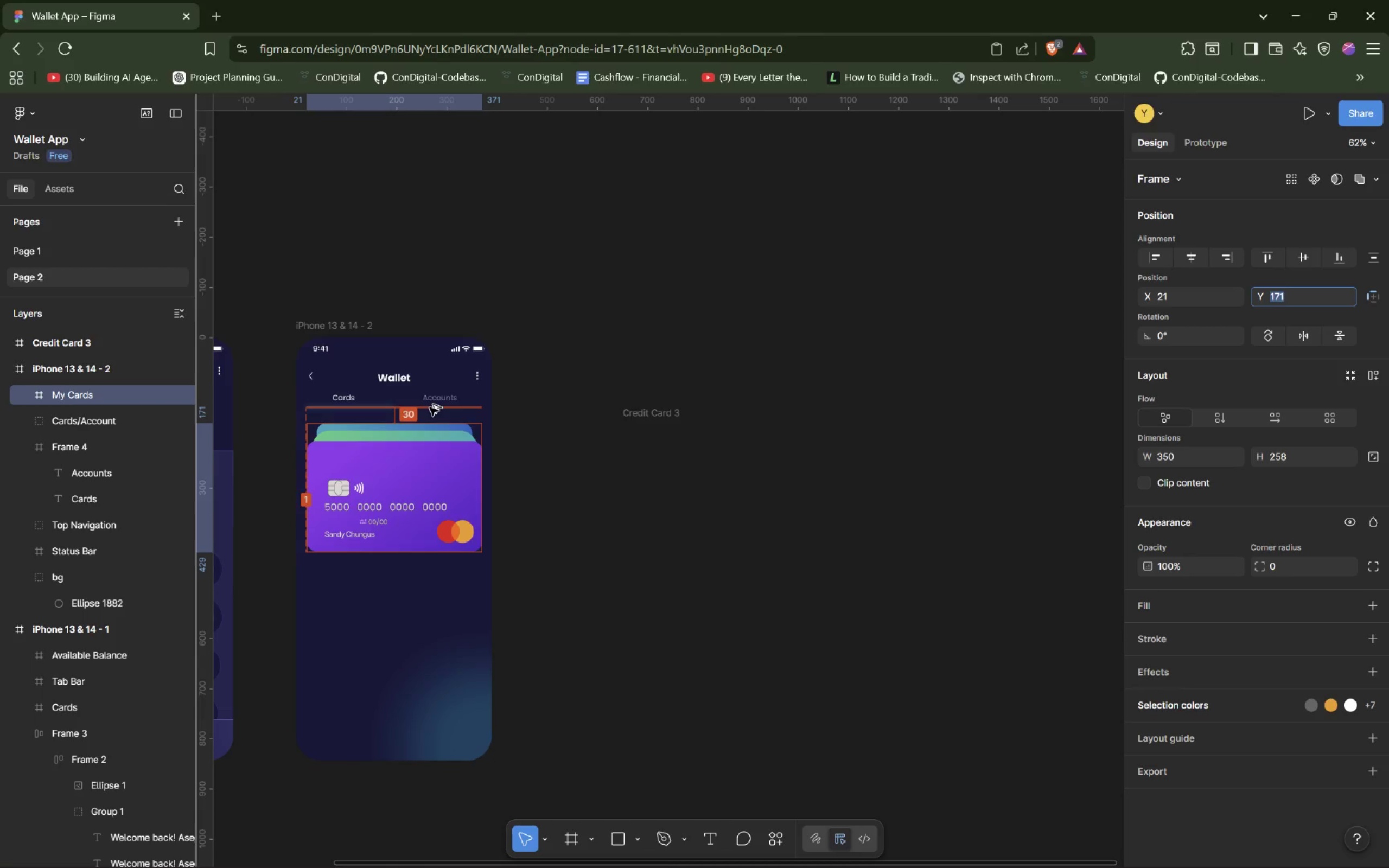 
key(Alt+ArrowUp)
 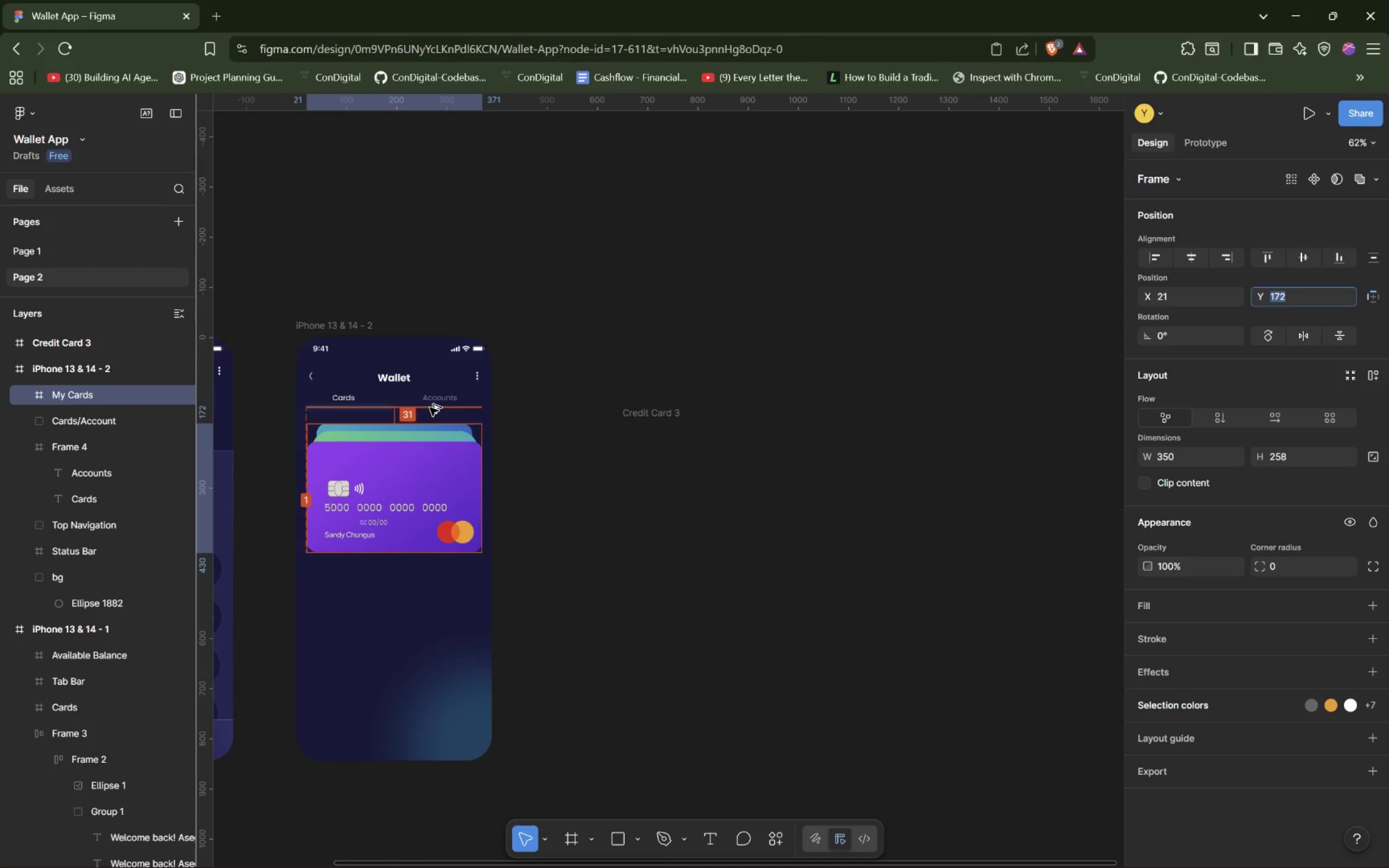 
key(Alt+ArrowDown)
 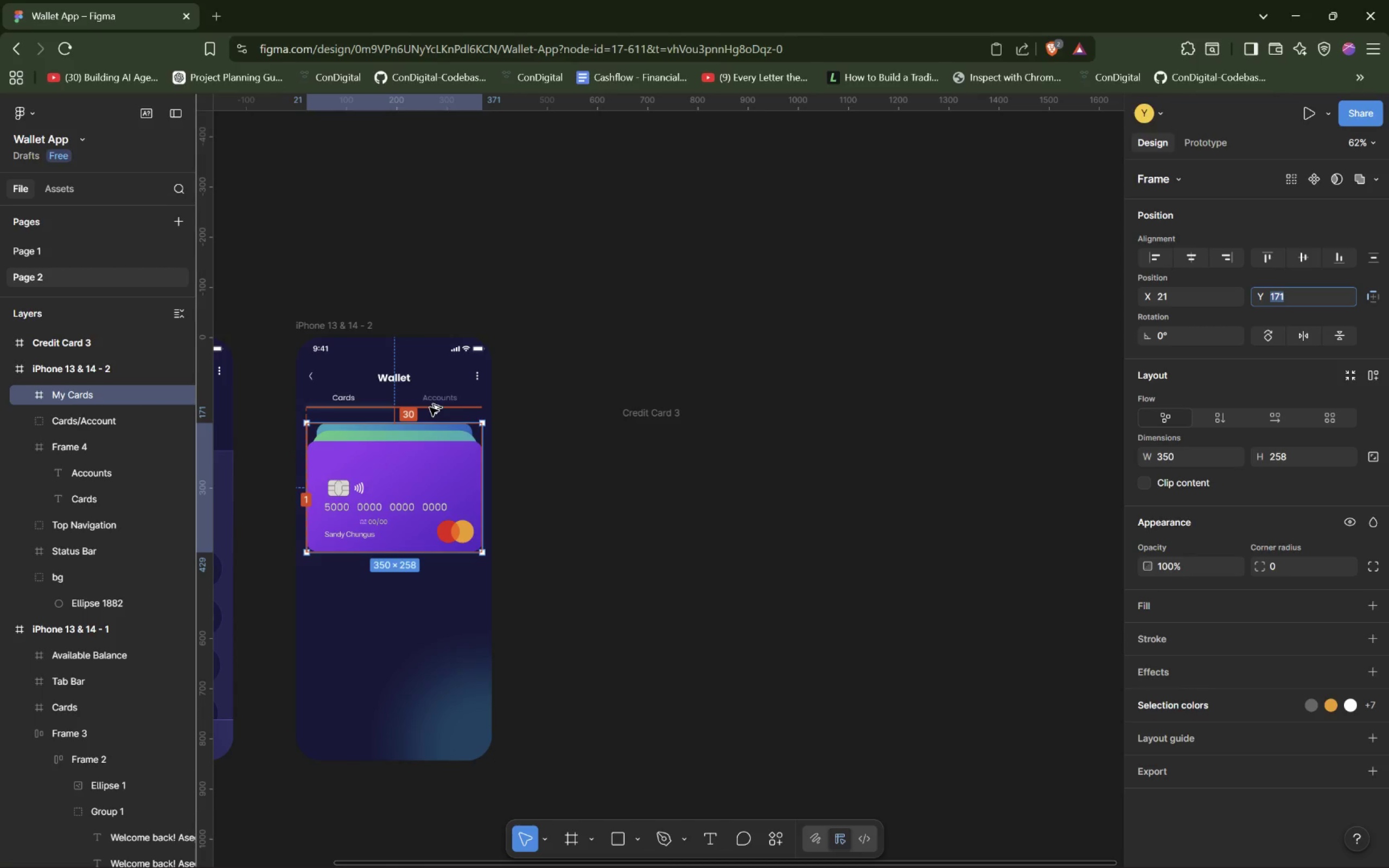 
wait(6.77)
 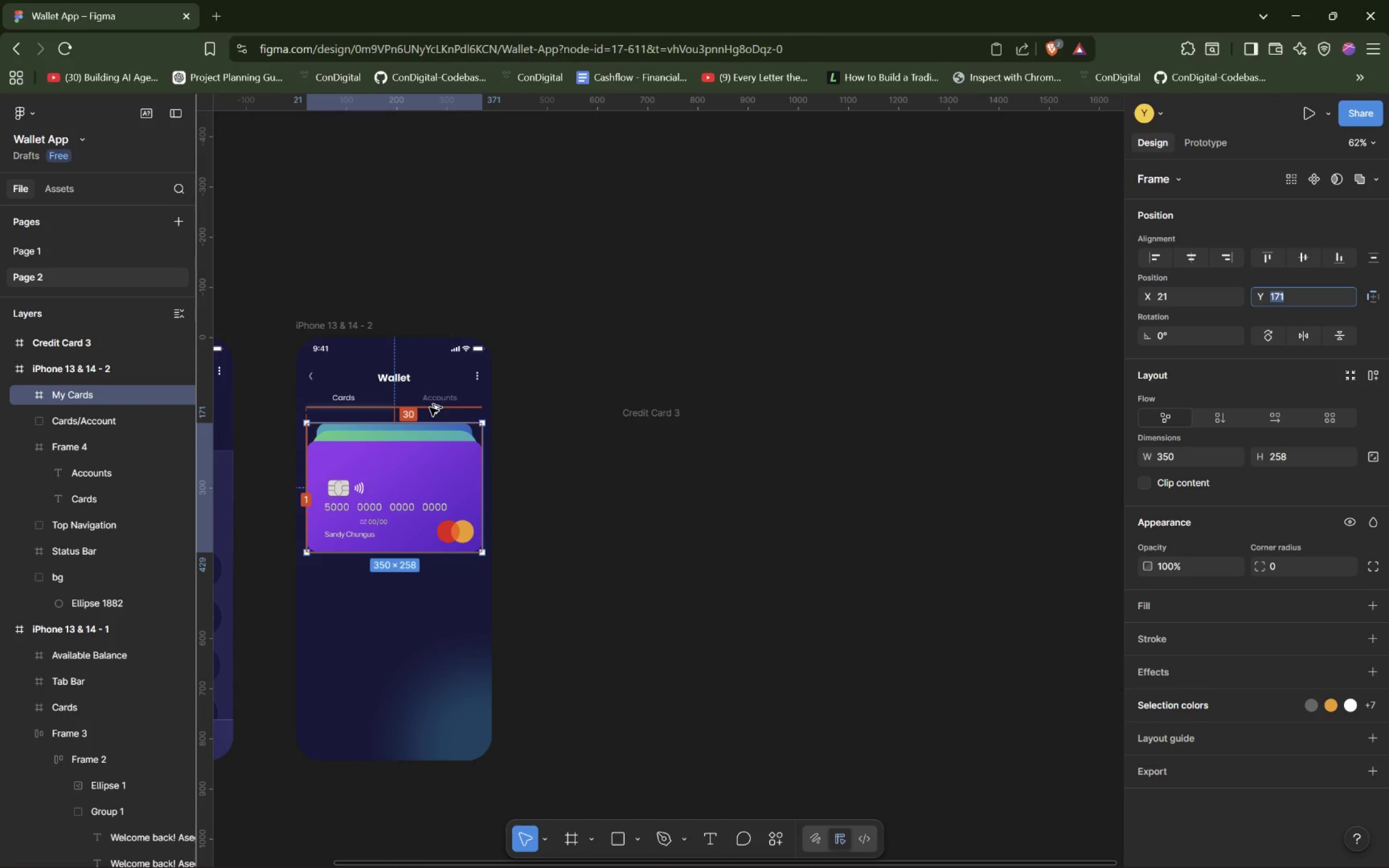 
left_click([1185, 256])
 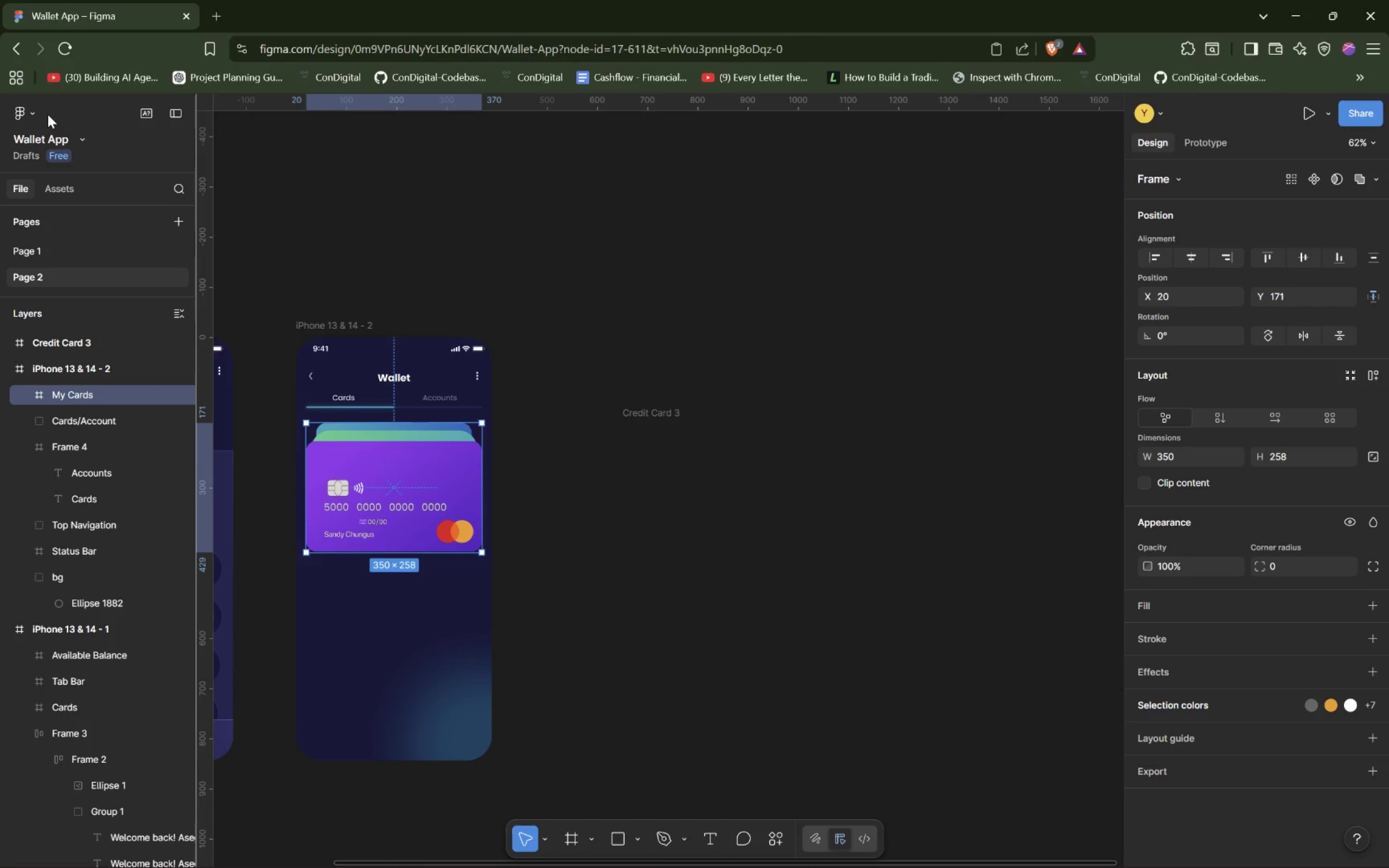 
wait(17.54)
 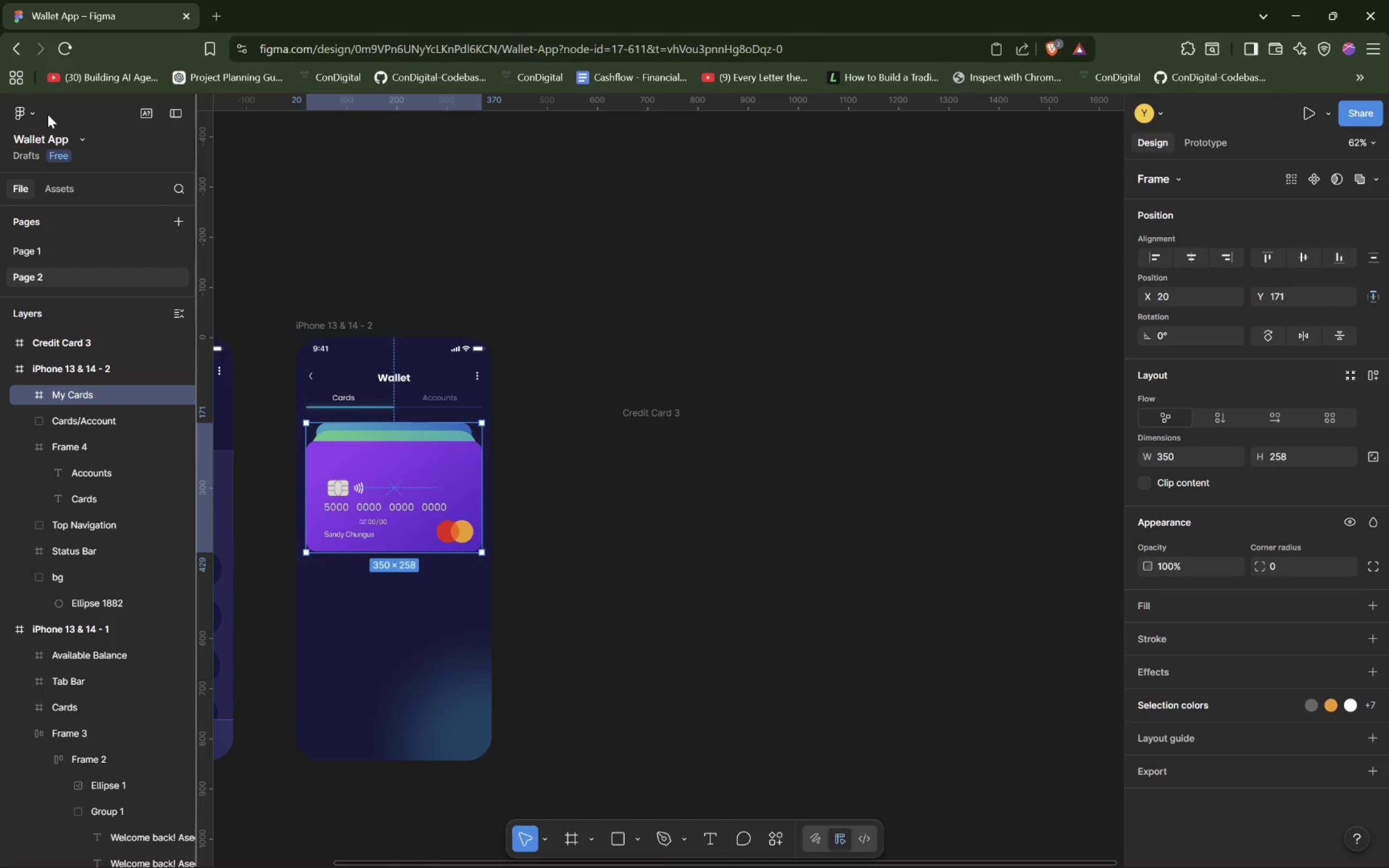 
left_click([74, 252])
 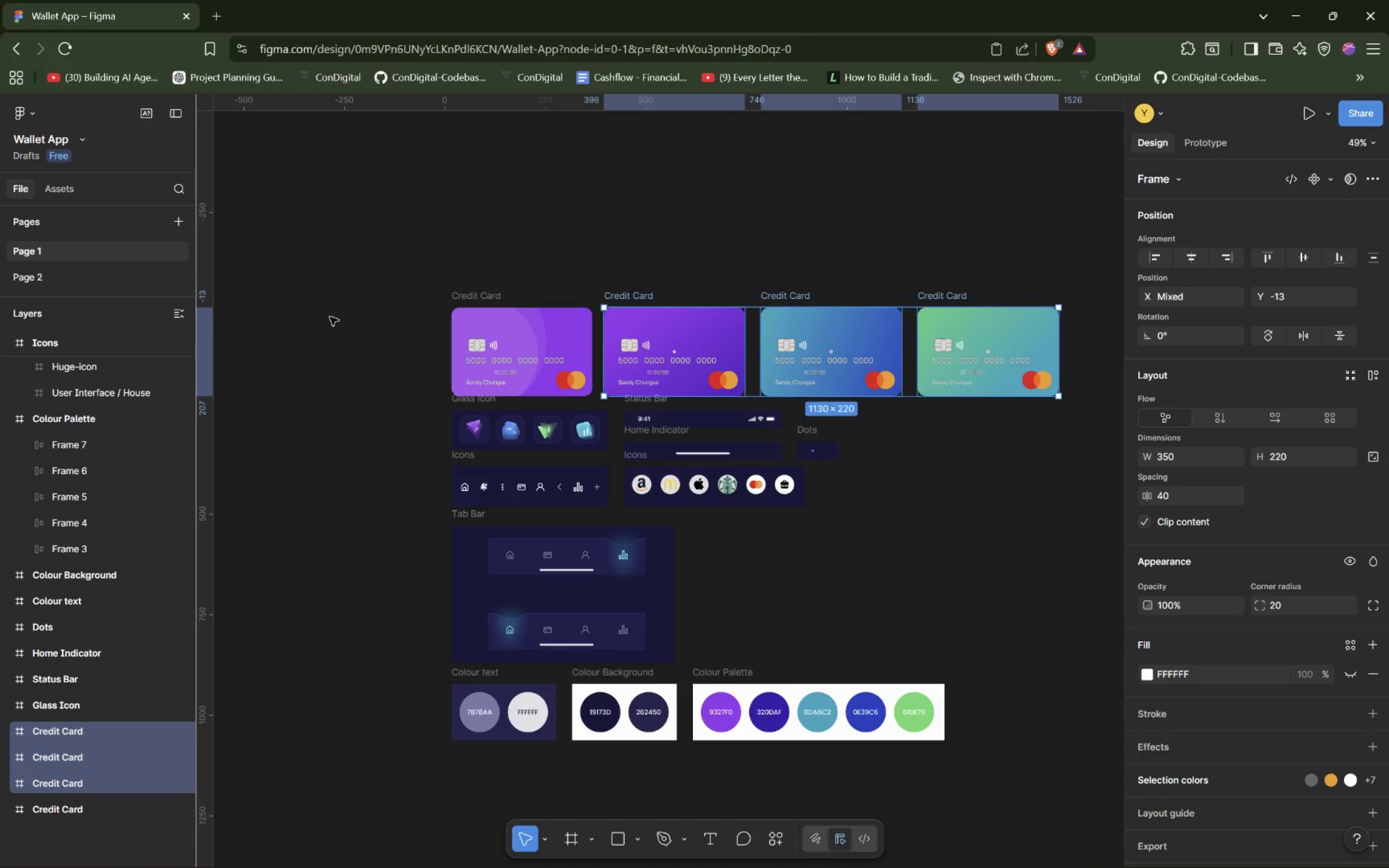 
wait(10.35)
 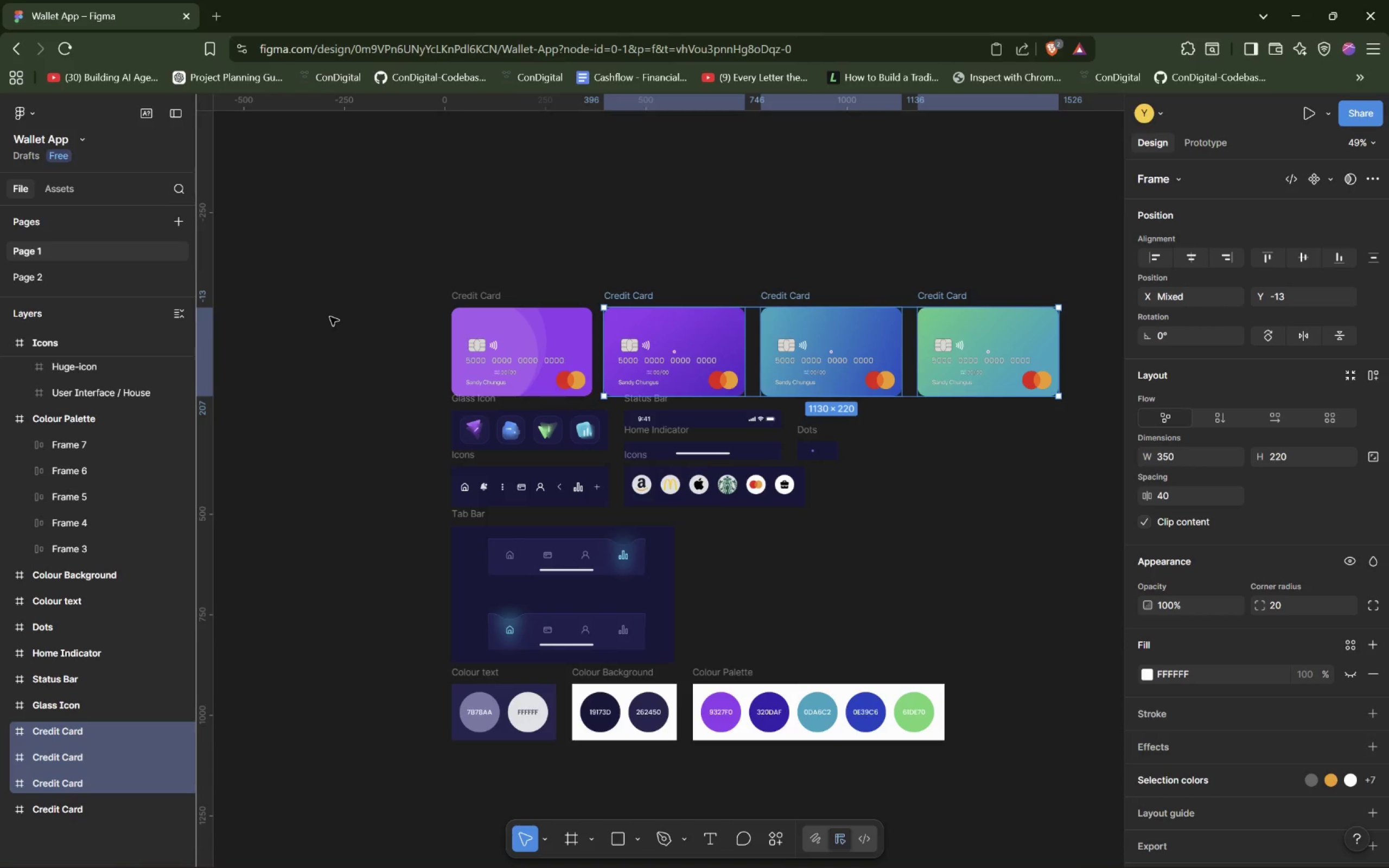 
right_click([813, 451])
 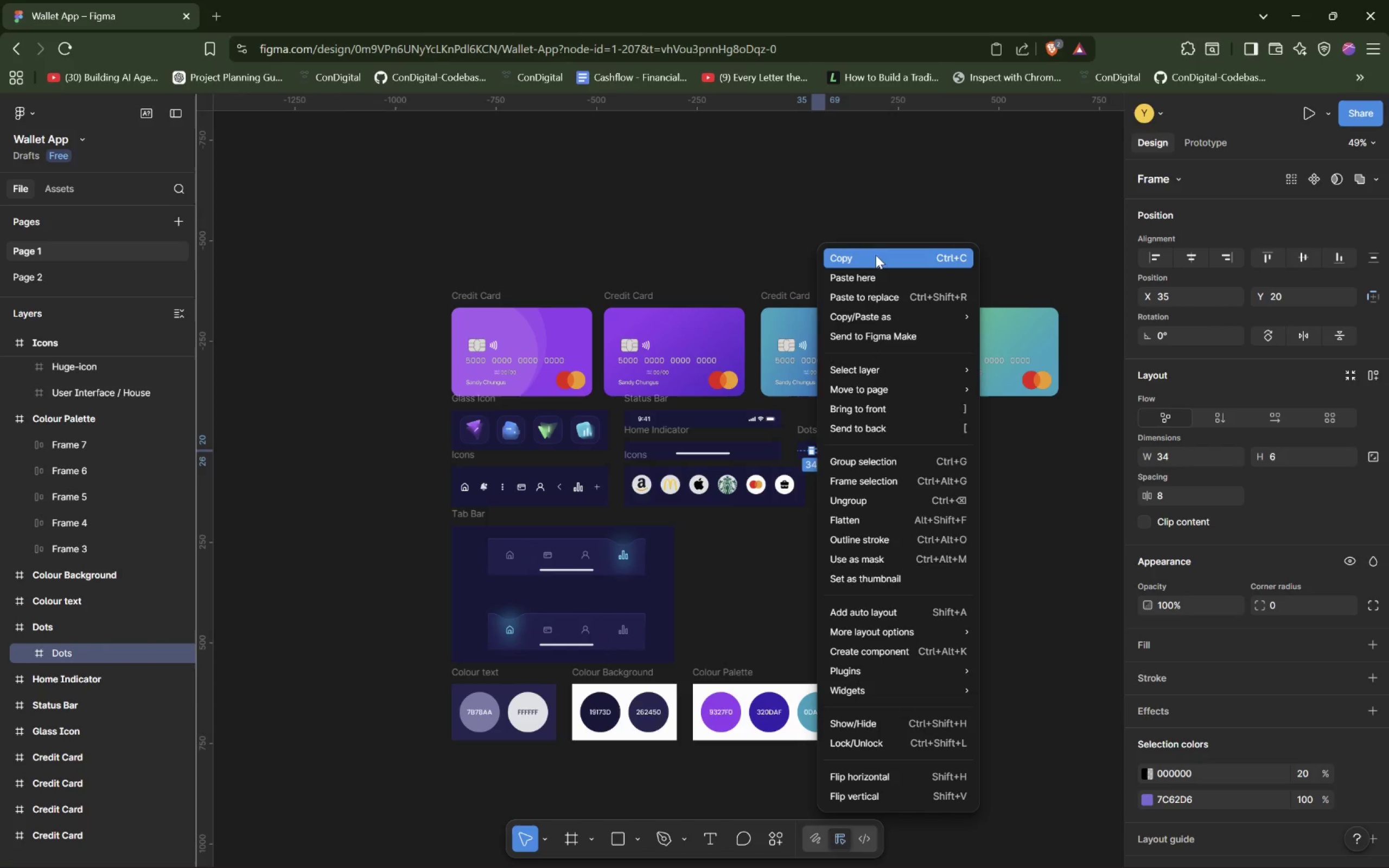 
left_click([877, 250])
 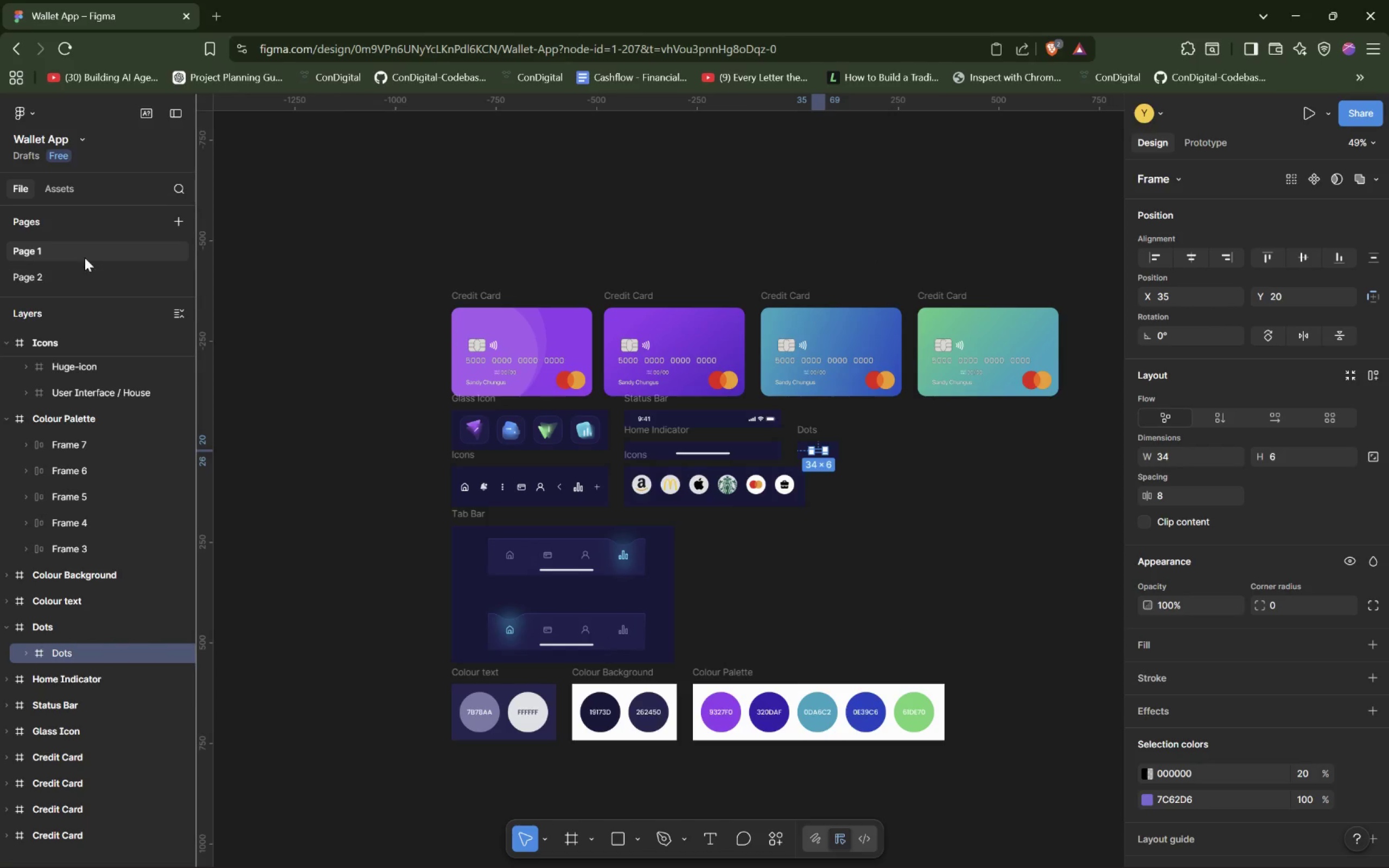 
left_click([32, 276])
 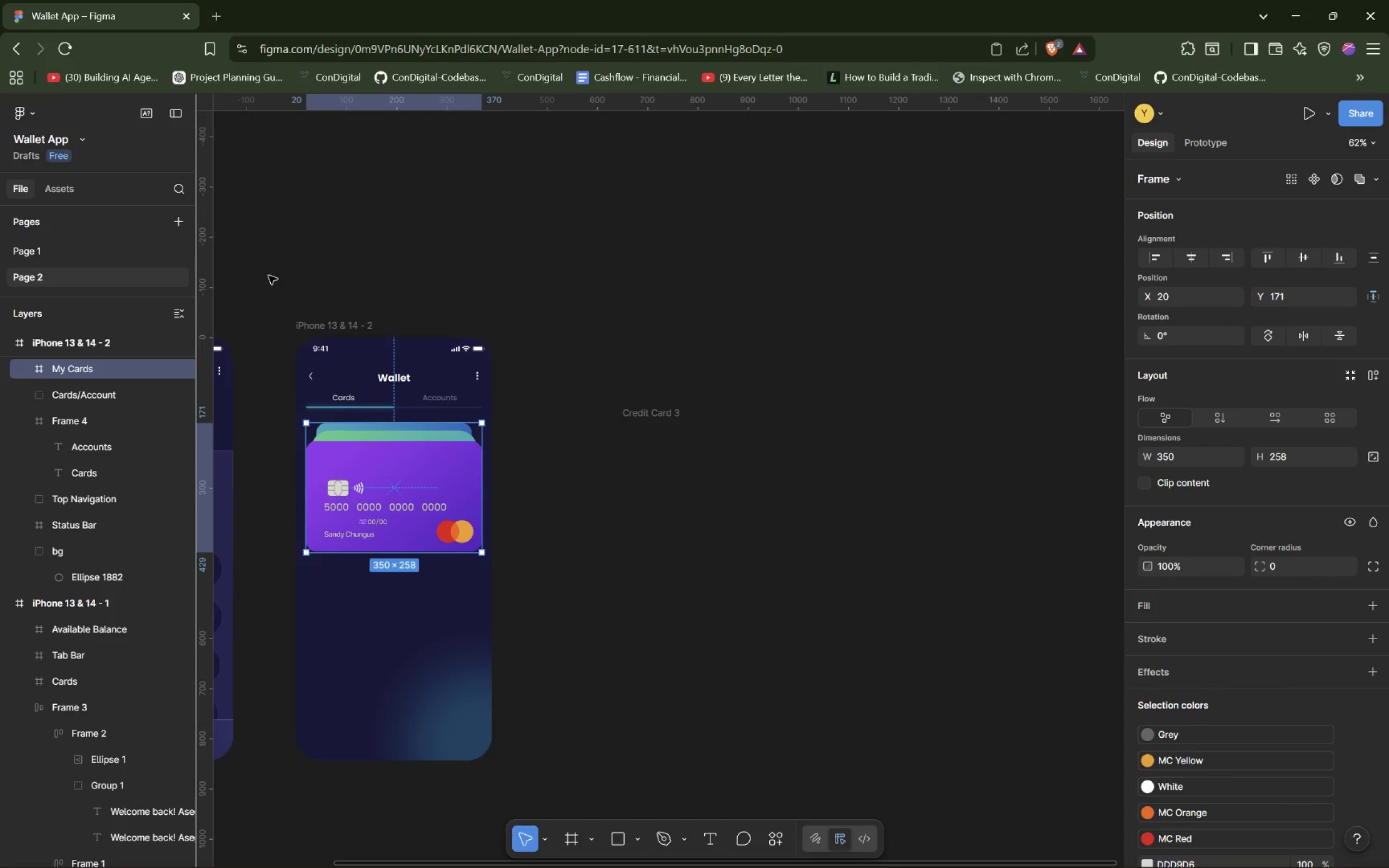 
left_click([379, 595])
 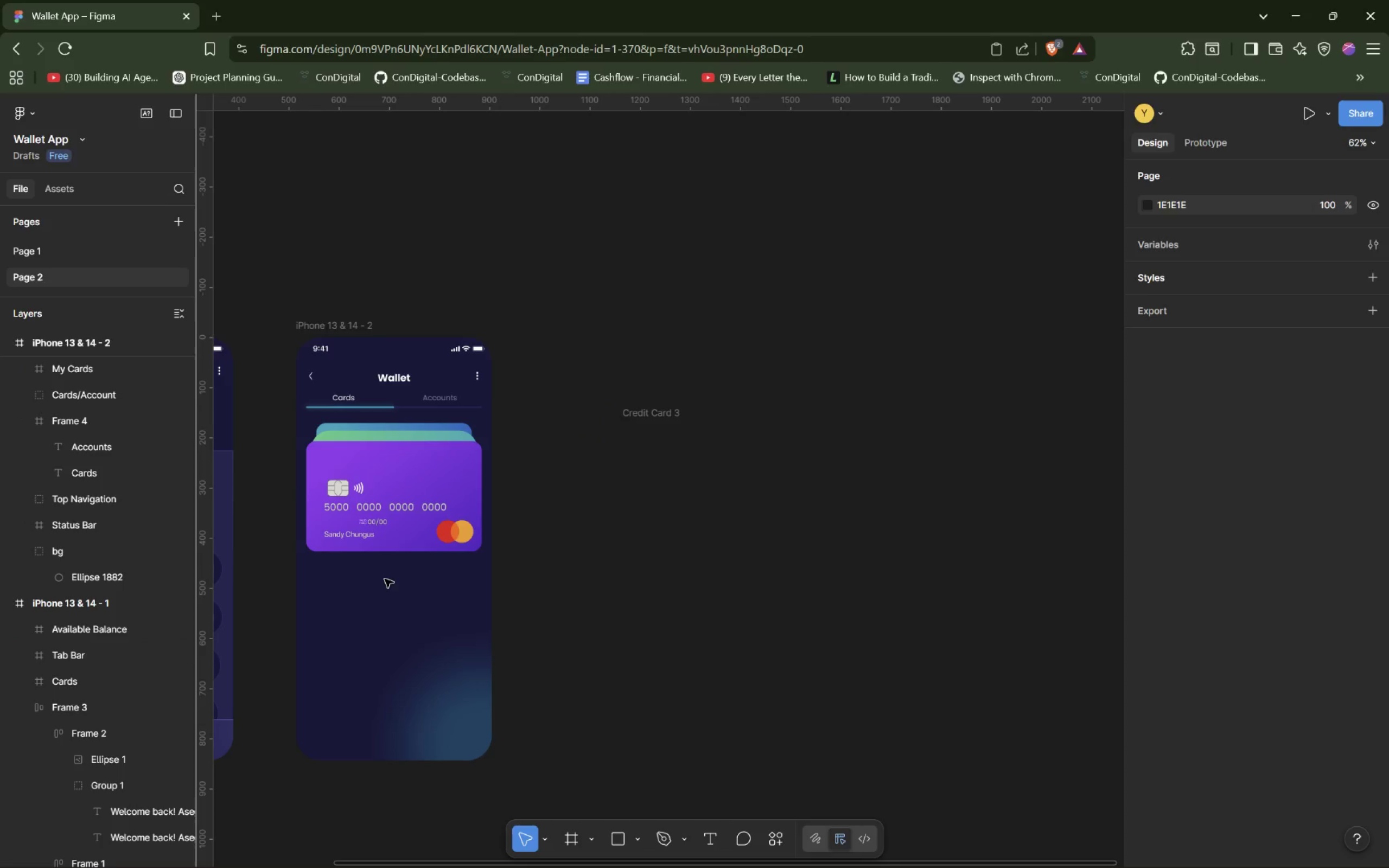 
right_click([383, 573])
 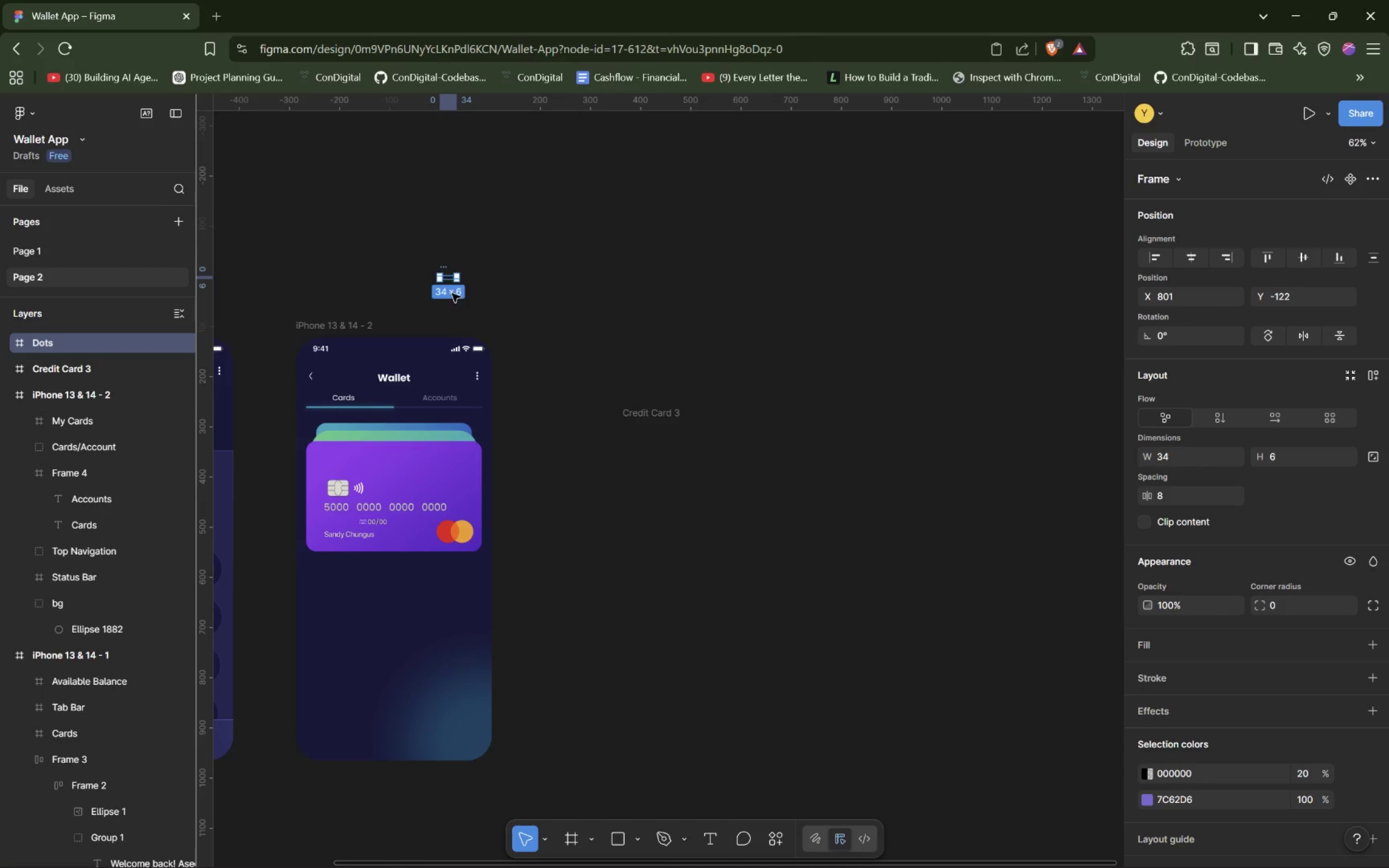 
wait(5.44)
 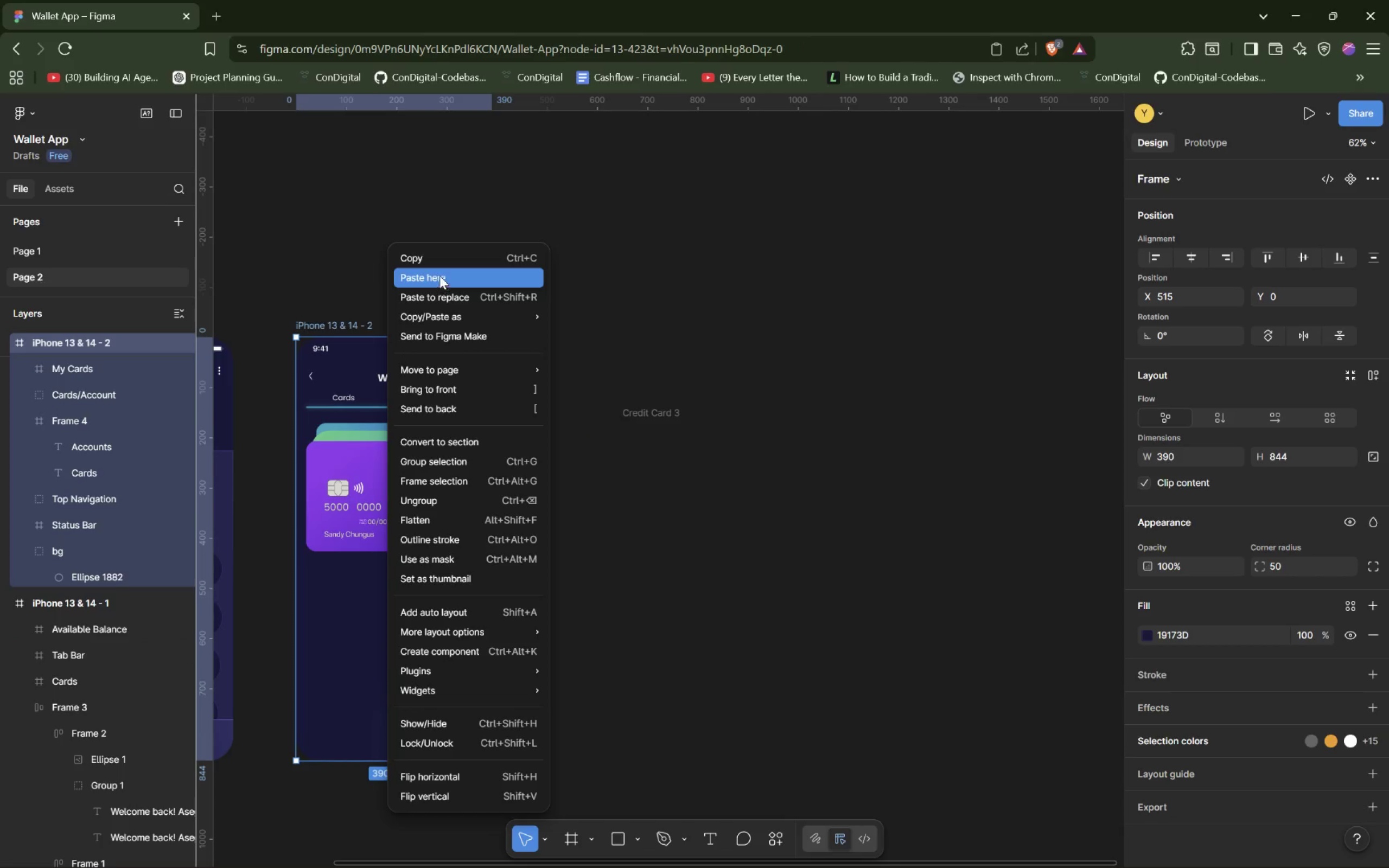 
left_click_drag(start_coordinate=[450, 276], to_coordinate=[398, 570])
 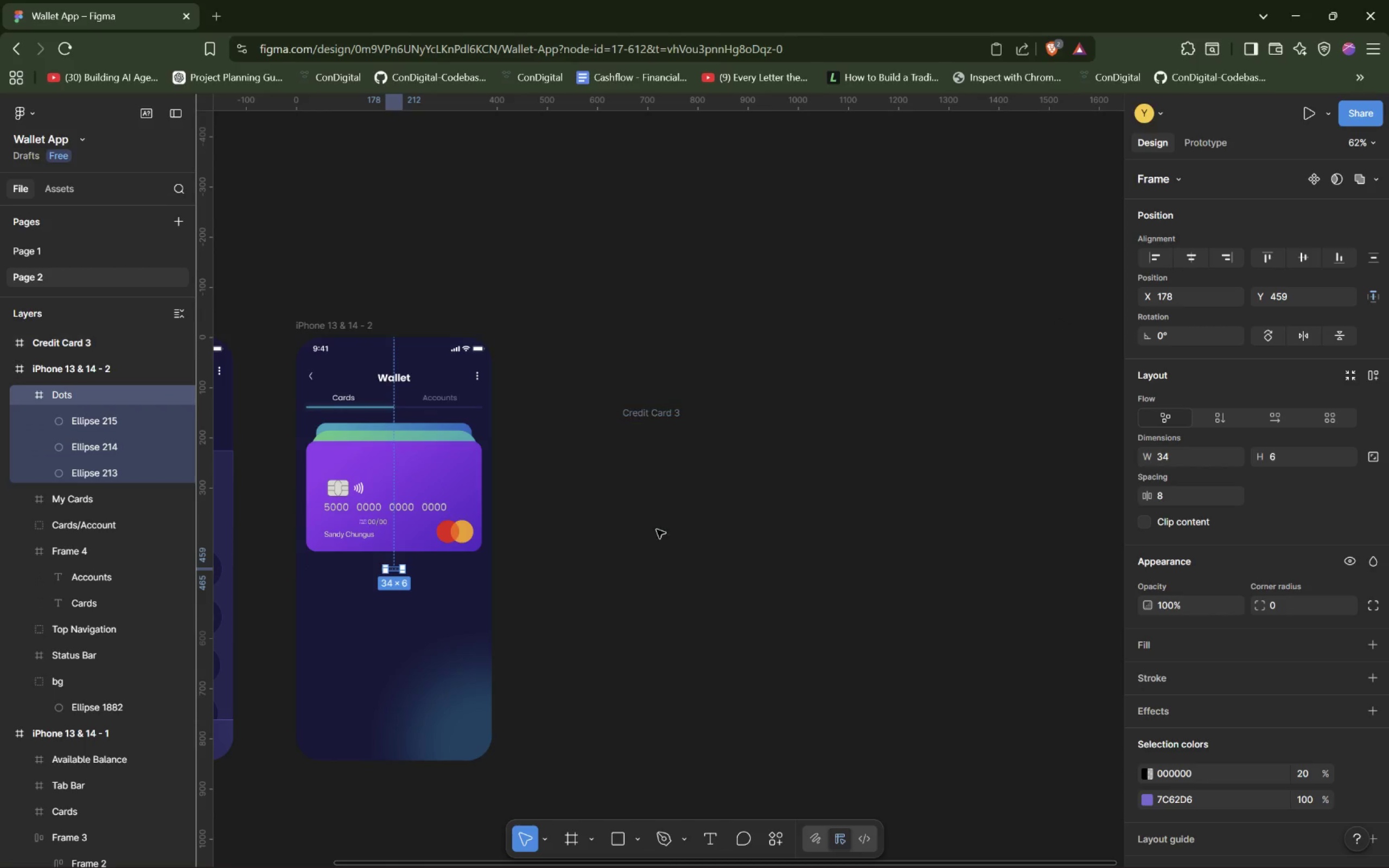 
left_click([416, 622])
 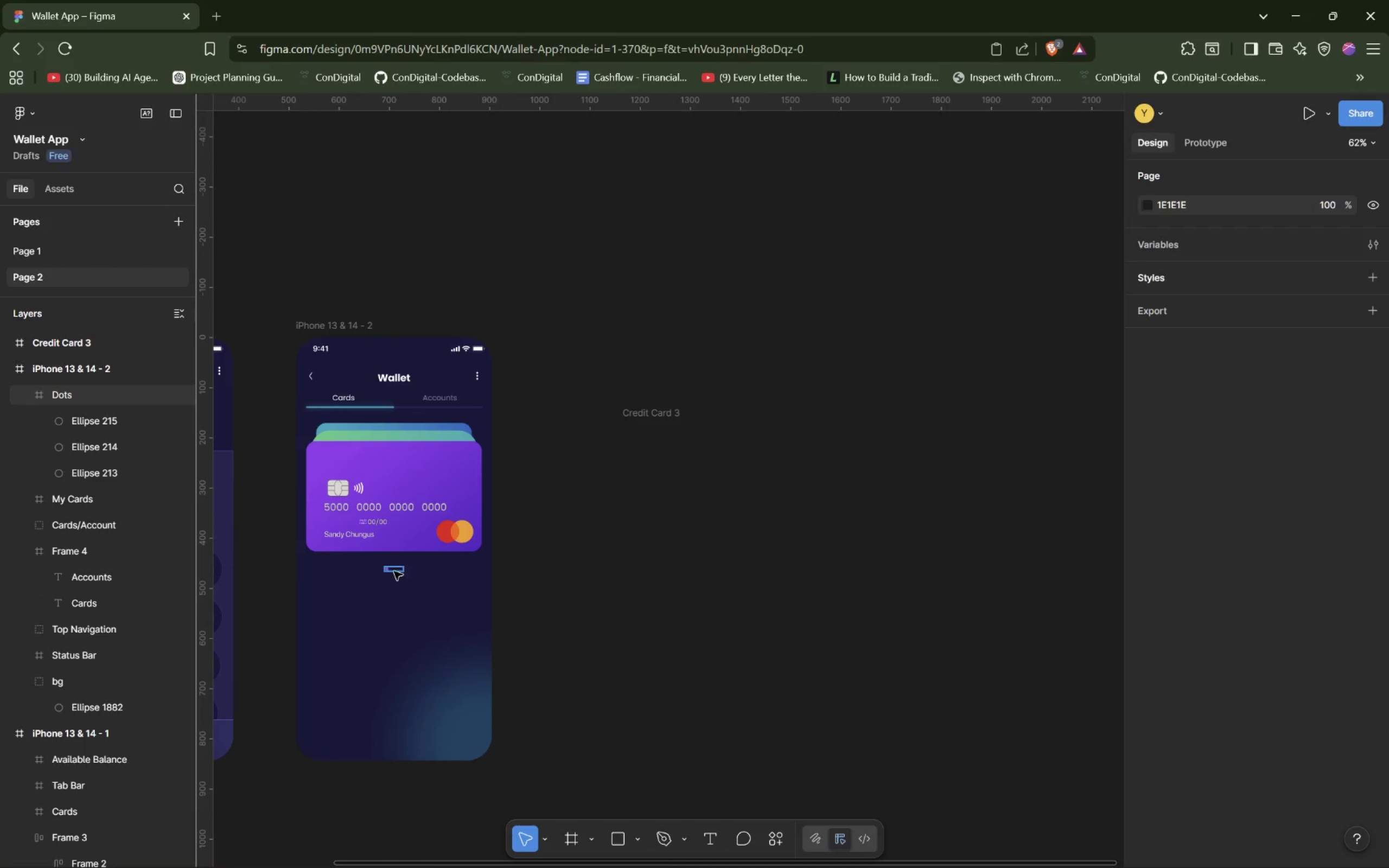 
left_click([394, 571])
 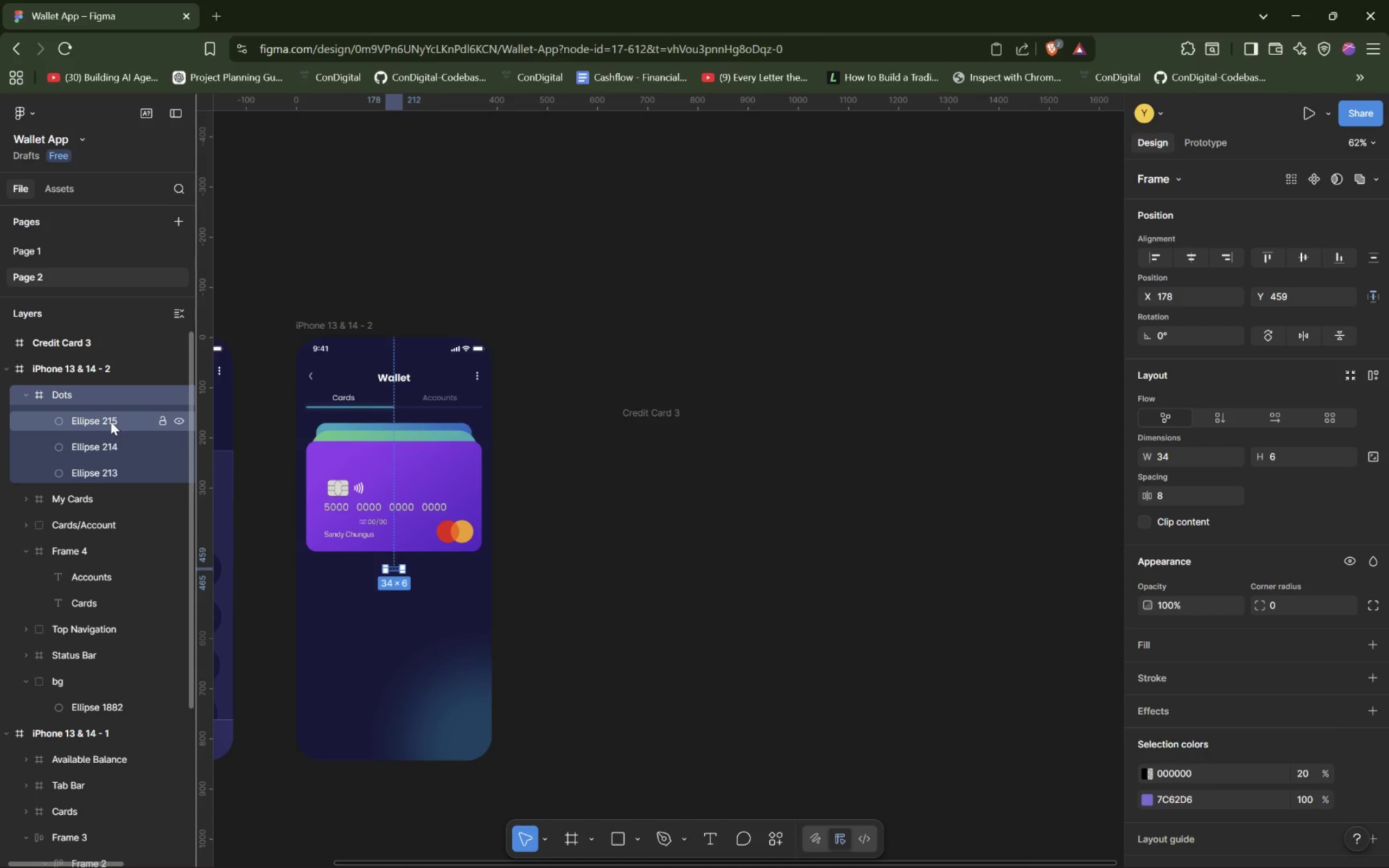 
wait(7.92)
 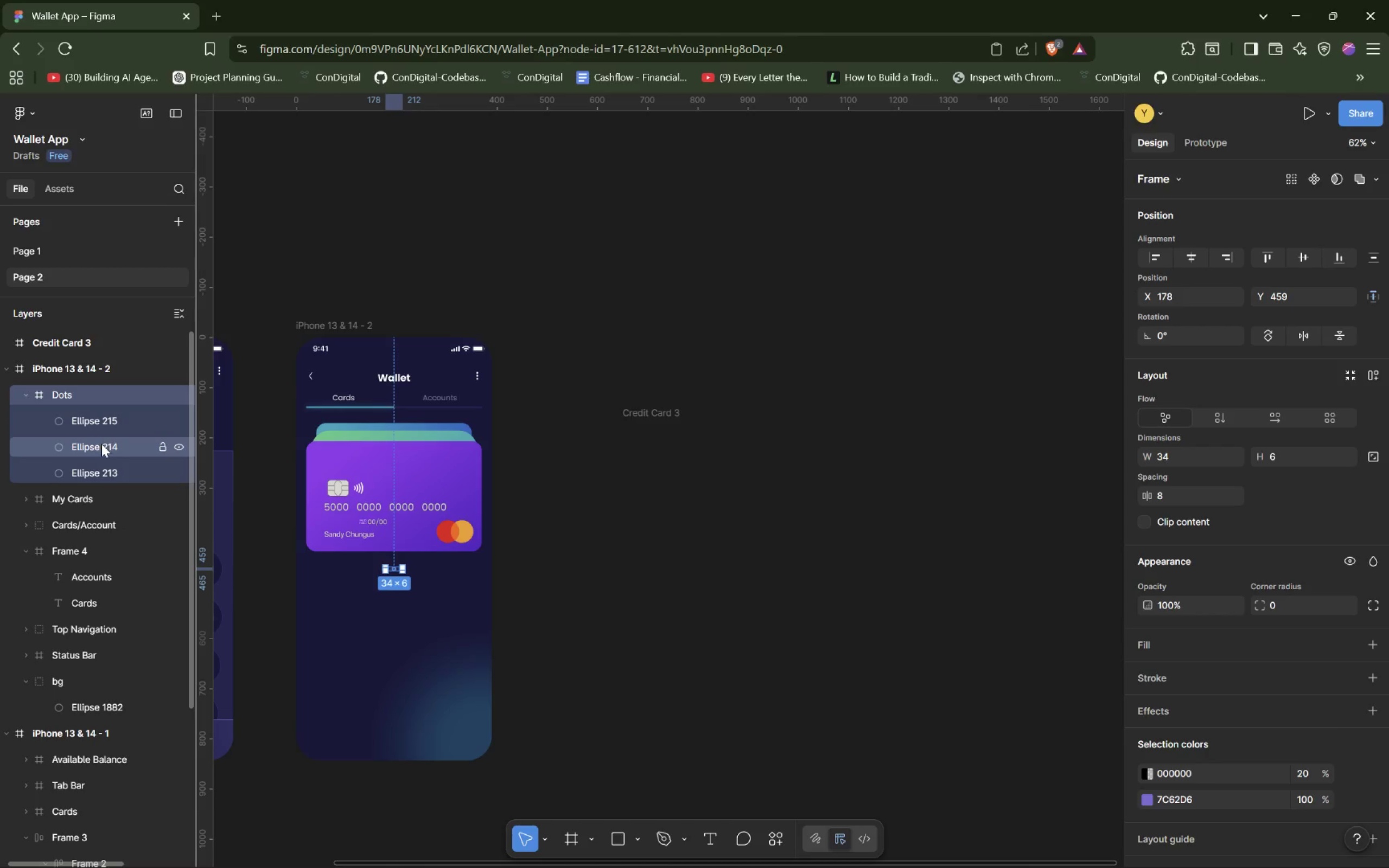 
left_click([123, 417])
 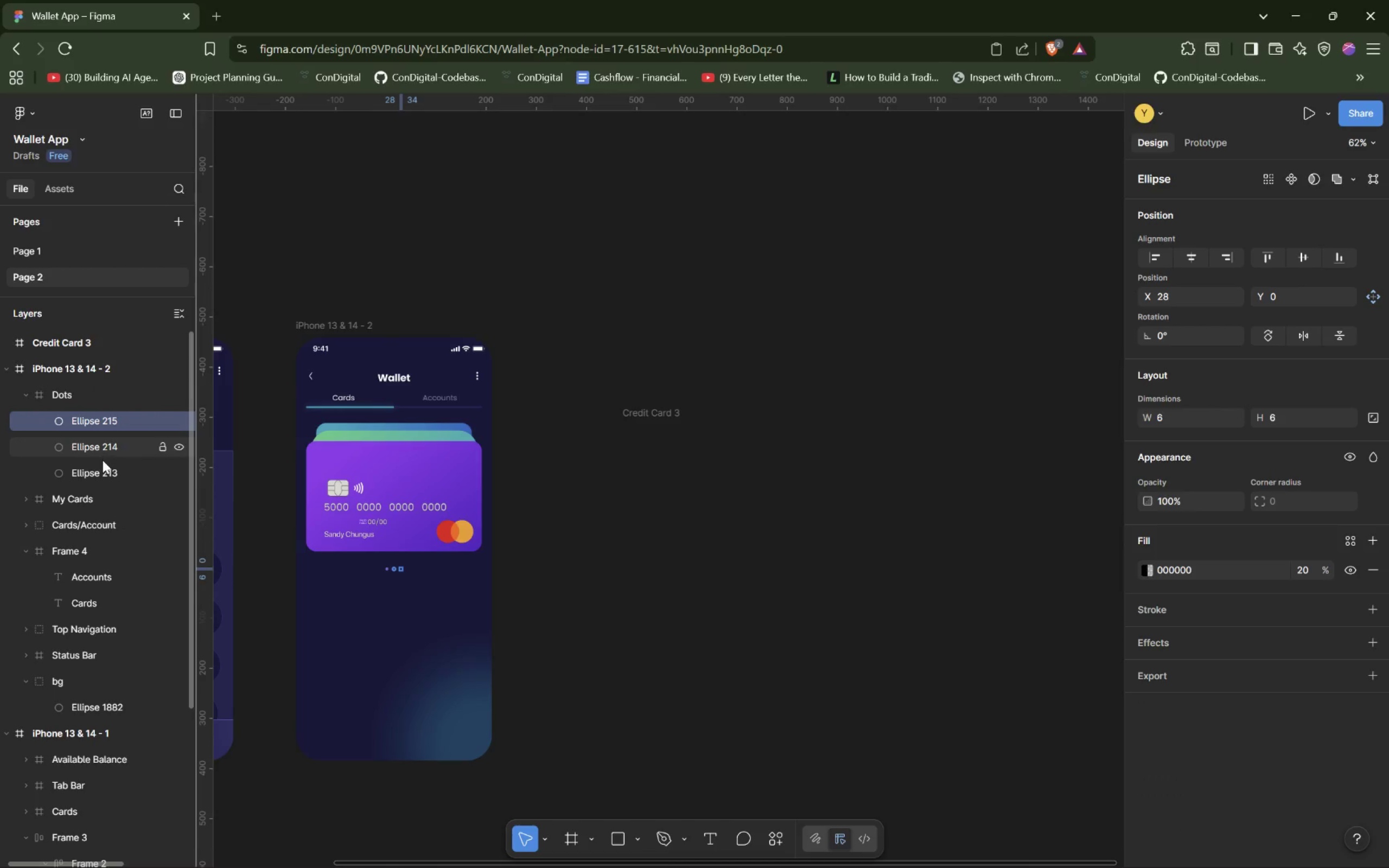 
left_click([107, 473])
 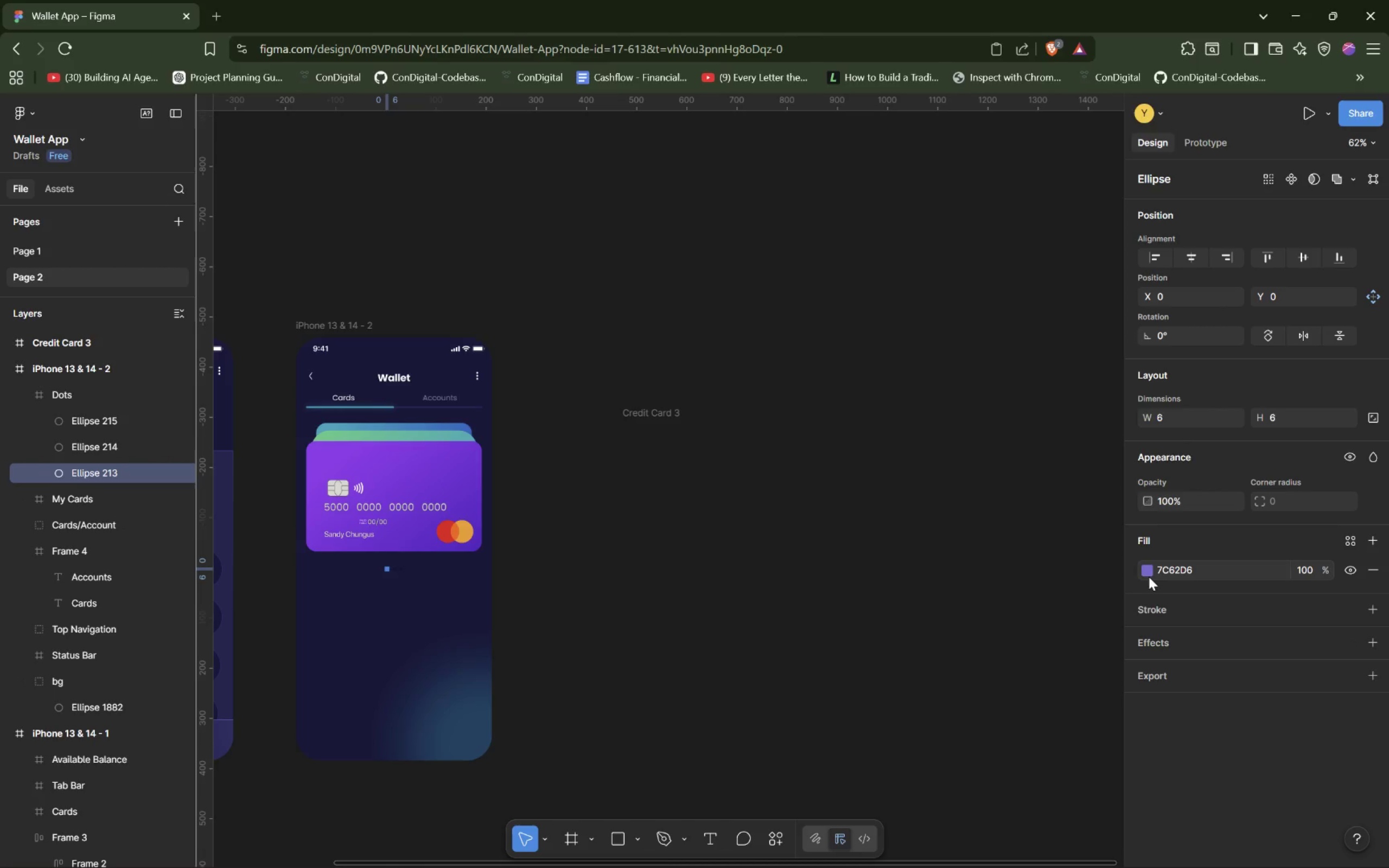 
wait(8.82)
 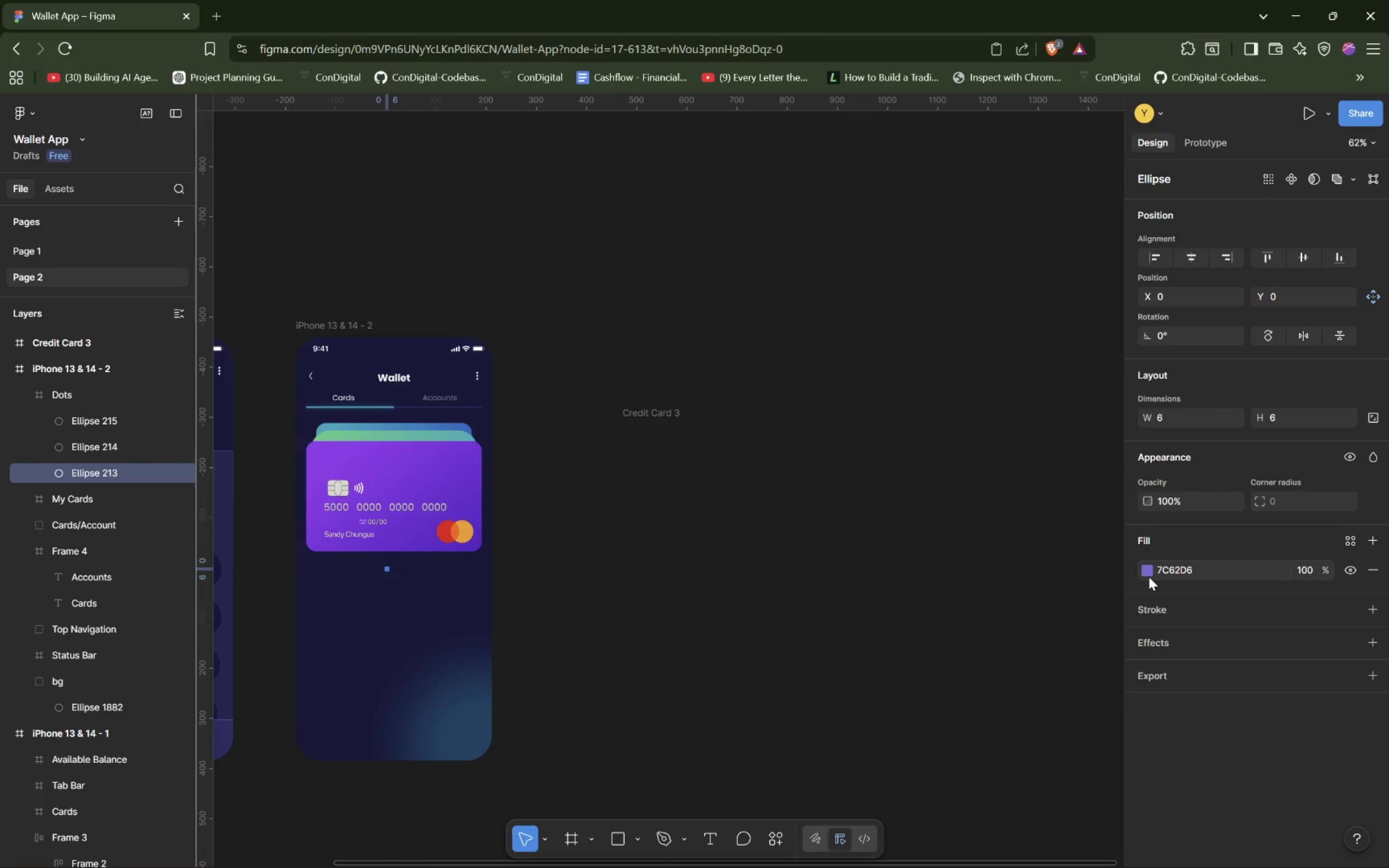 
left_click([371, 408])
 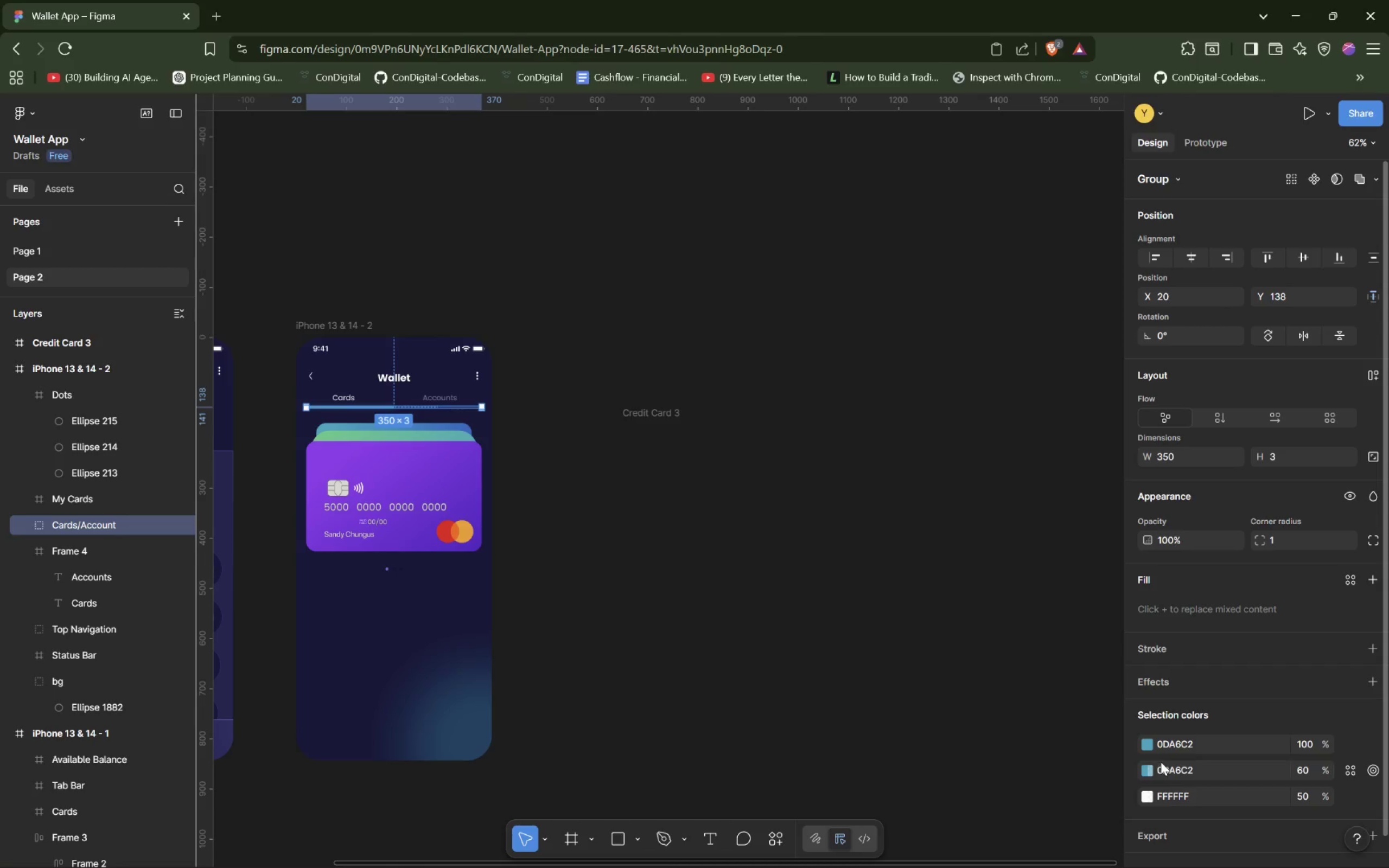 
left_click([1154, 744])
 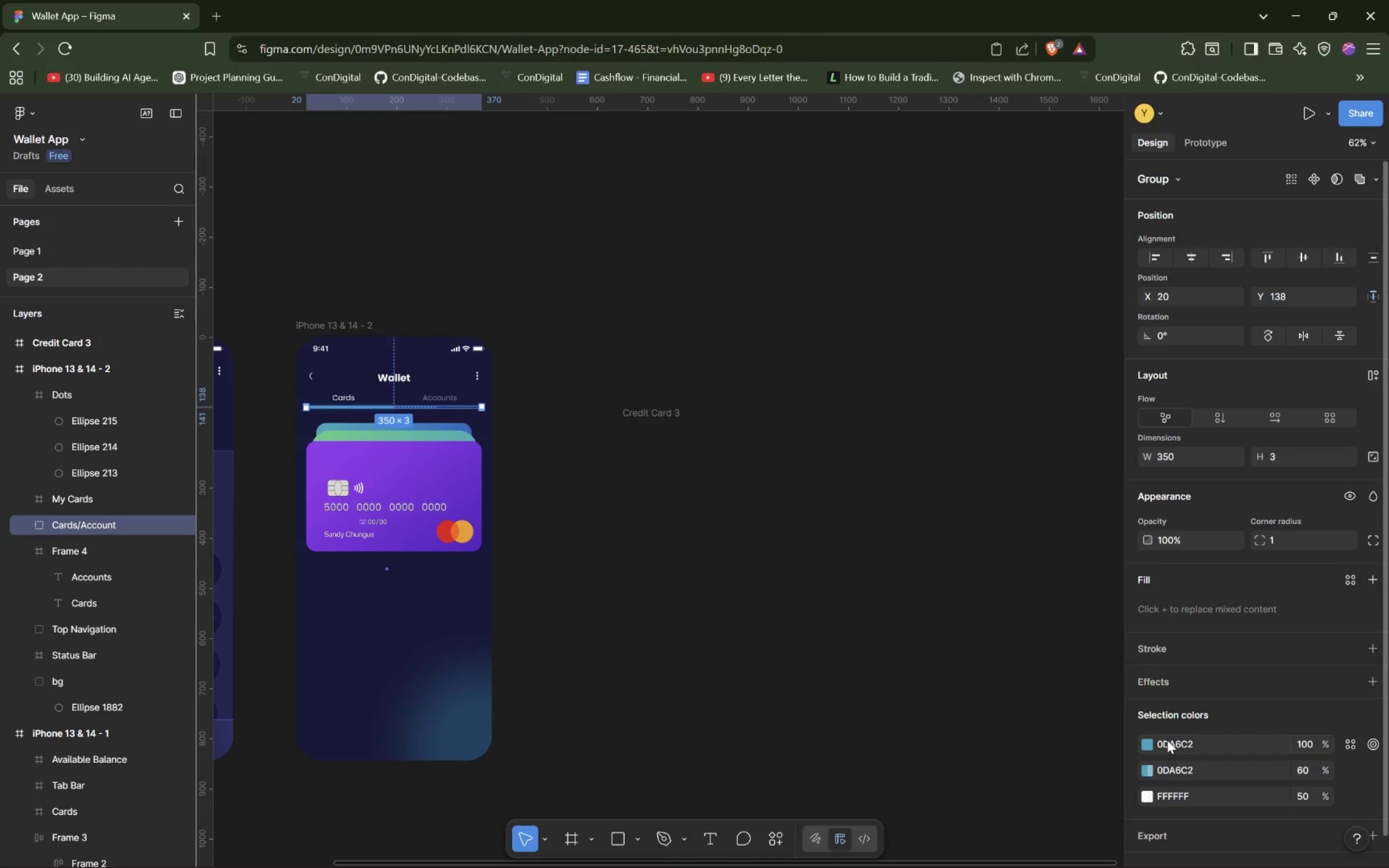 
left_click([1167, 740])
 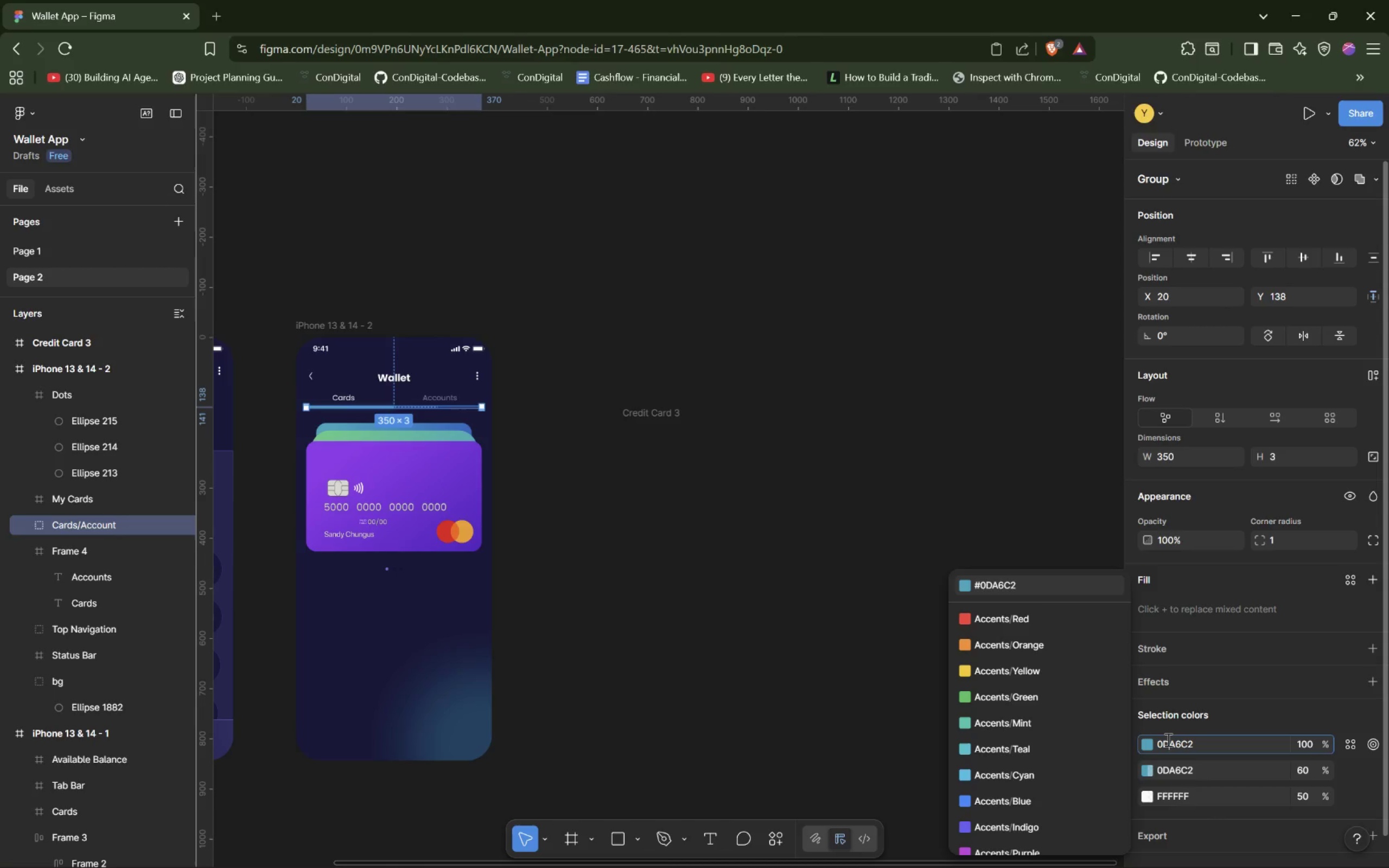 
double_click([1167, 739])
 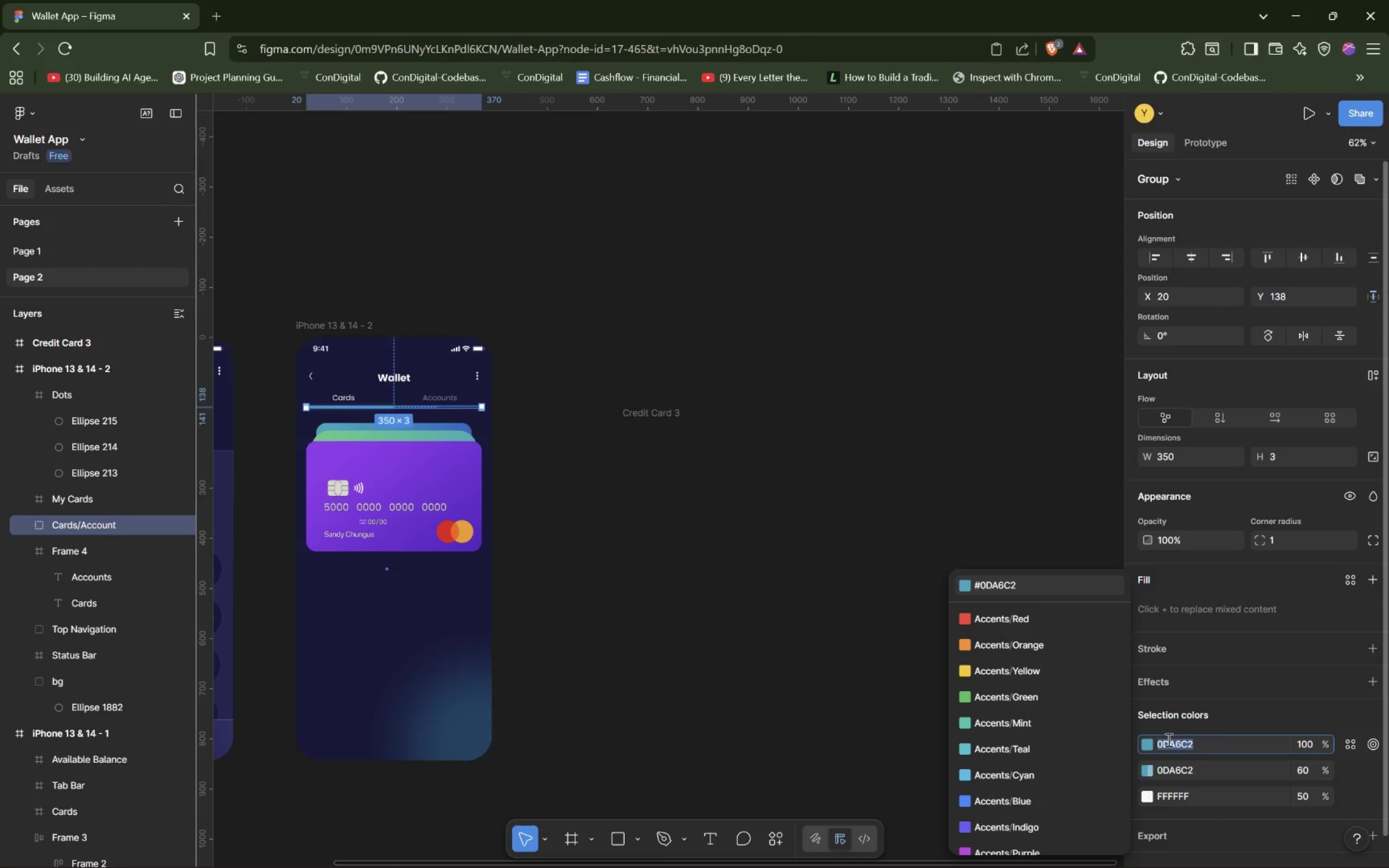 
key(Control+C)
 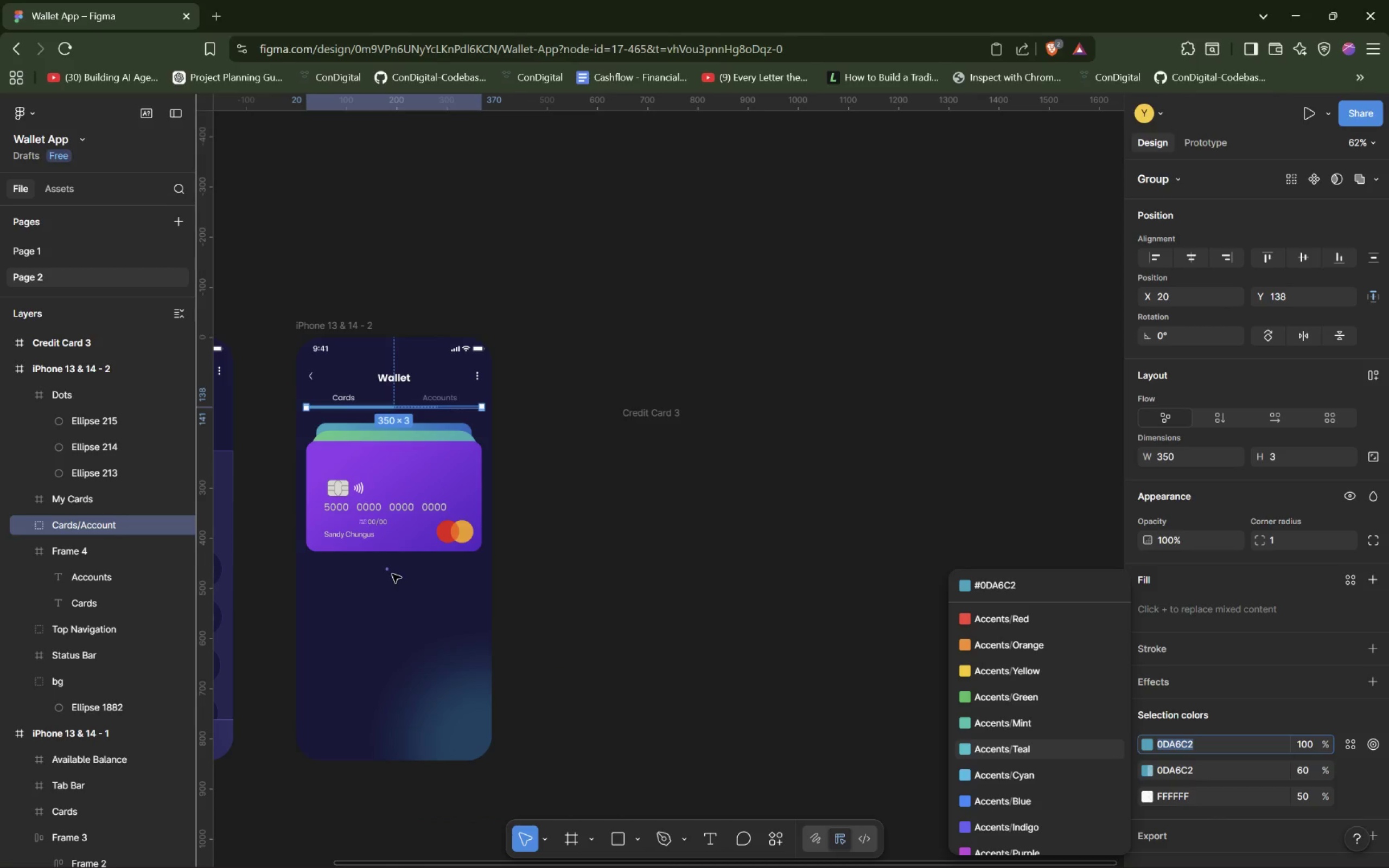 
left_click([387, 572])
 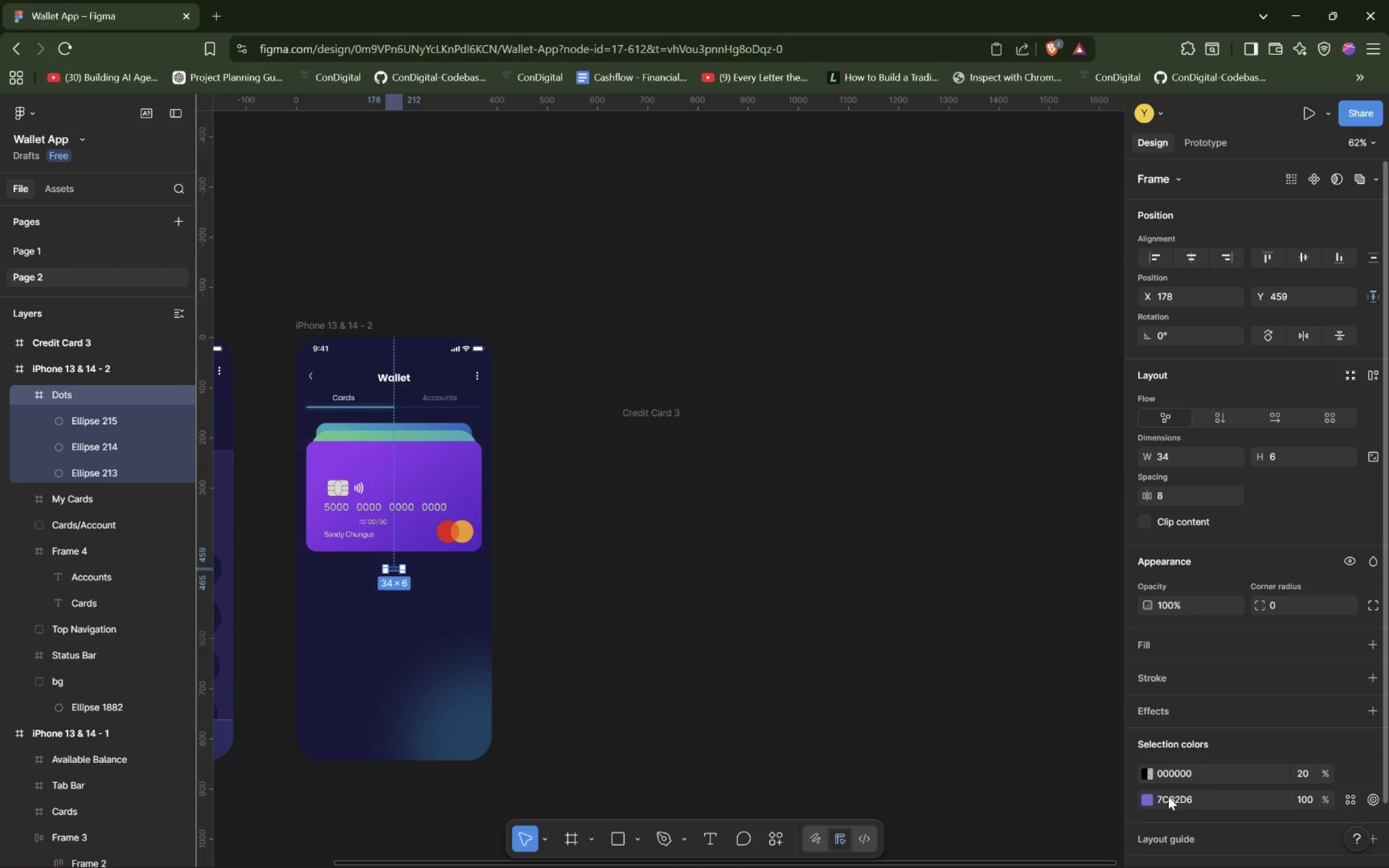 
double_click([1167, 797])
 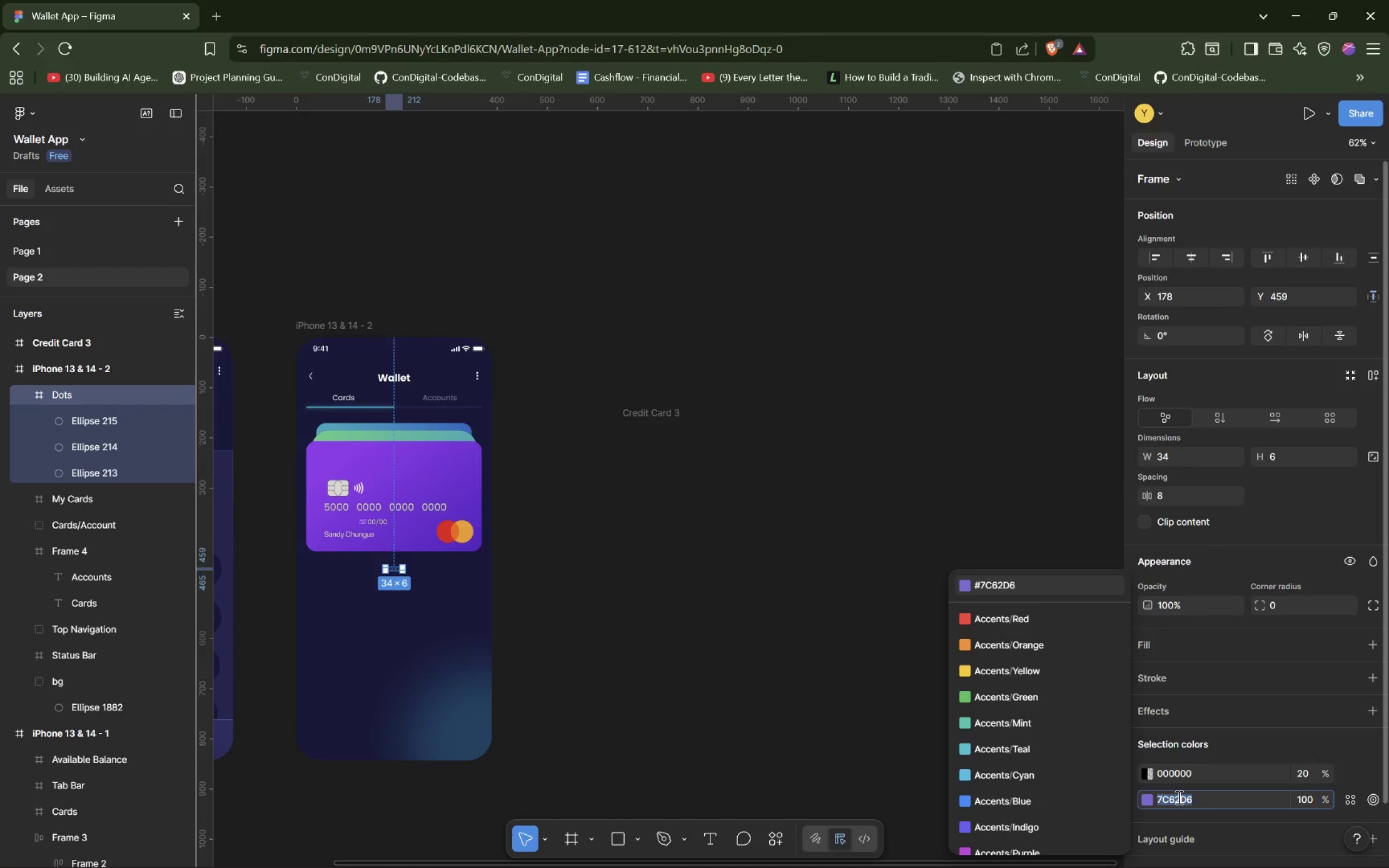 
triple_click([1178, 797])
 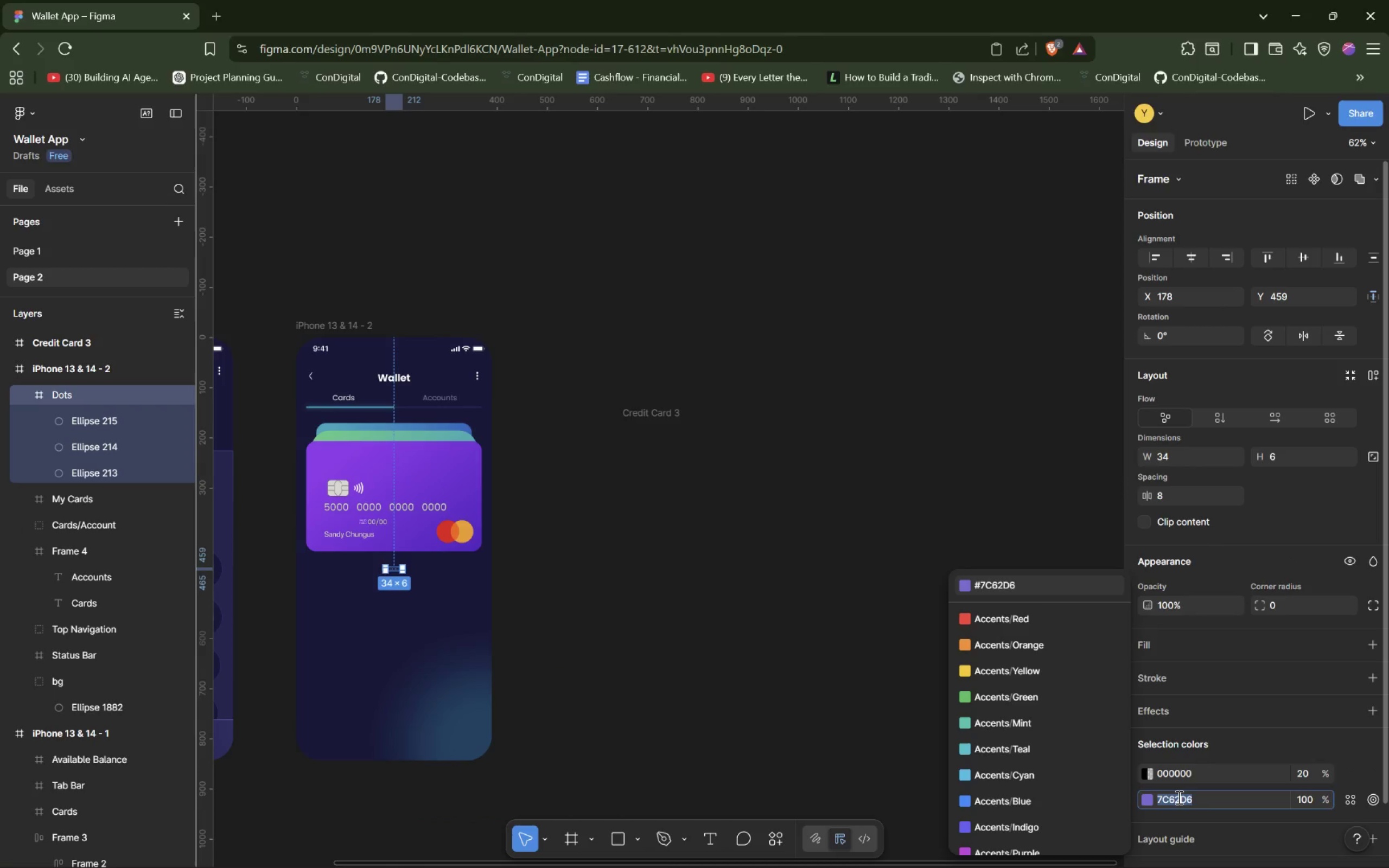 
triple_click([1178, 797])
 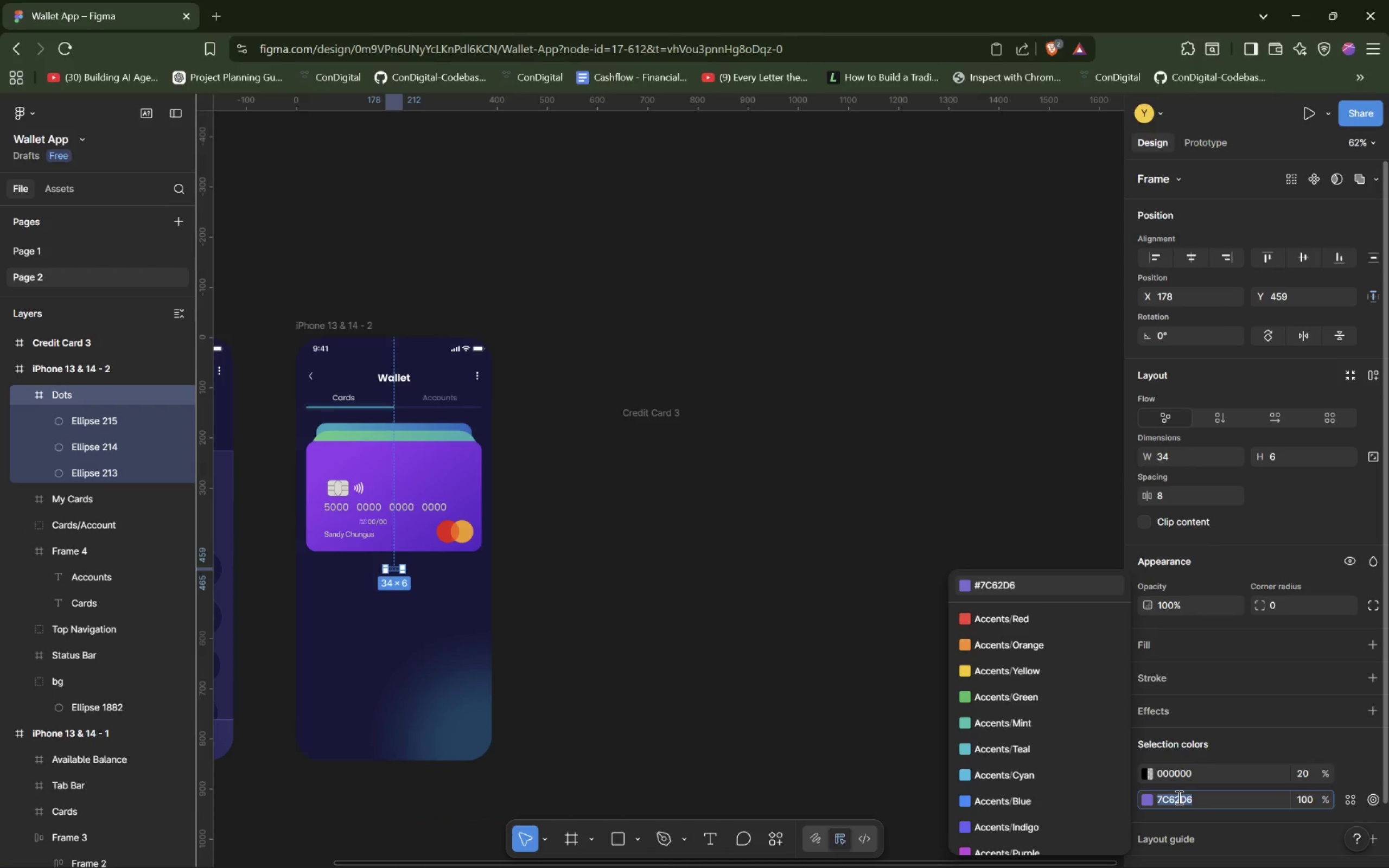 
key(Control+V)
 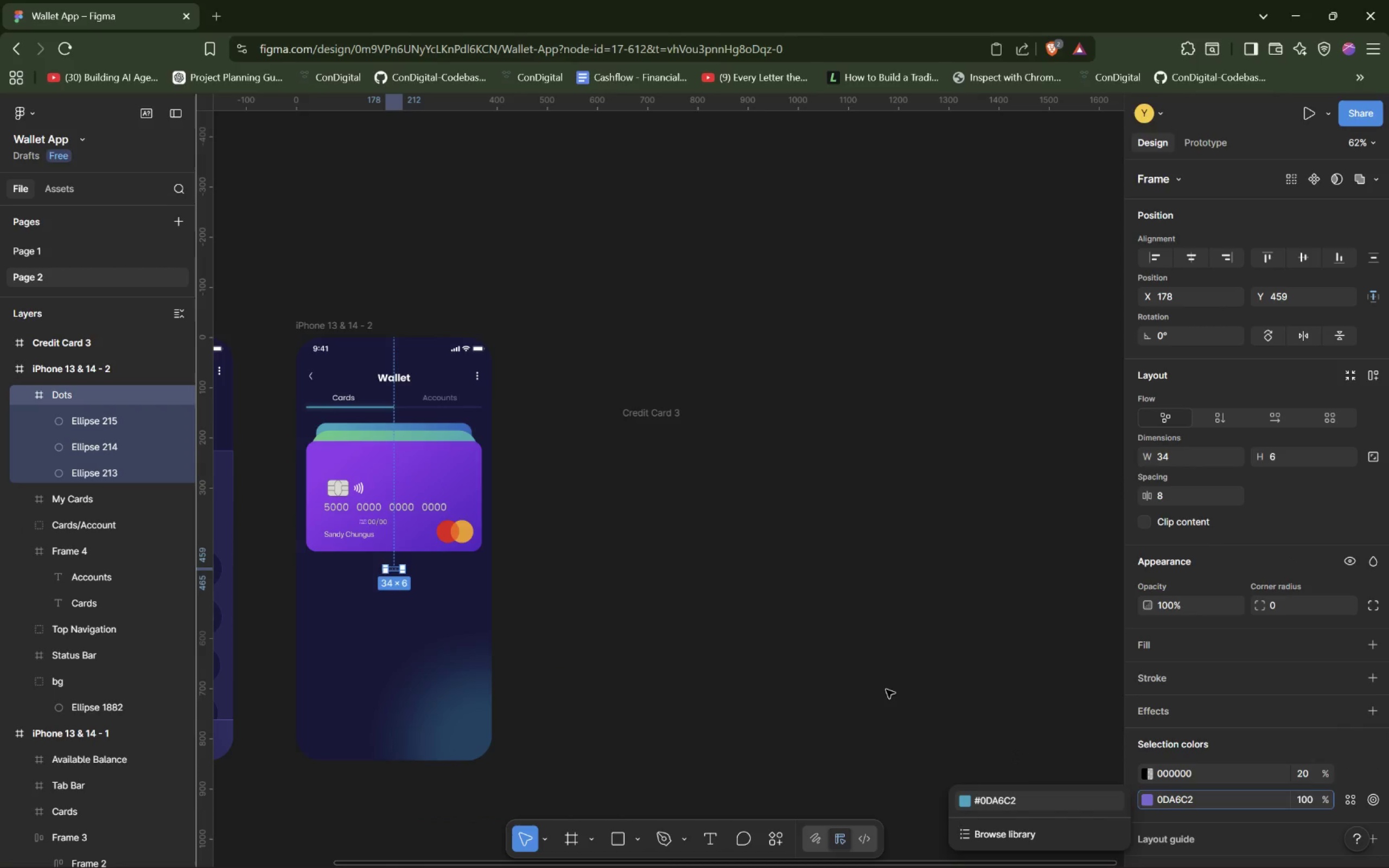 
left_click([881, 663])
 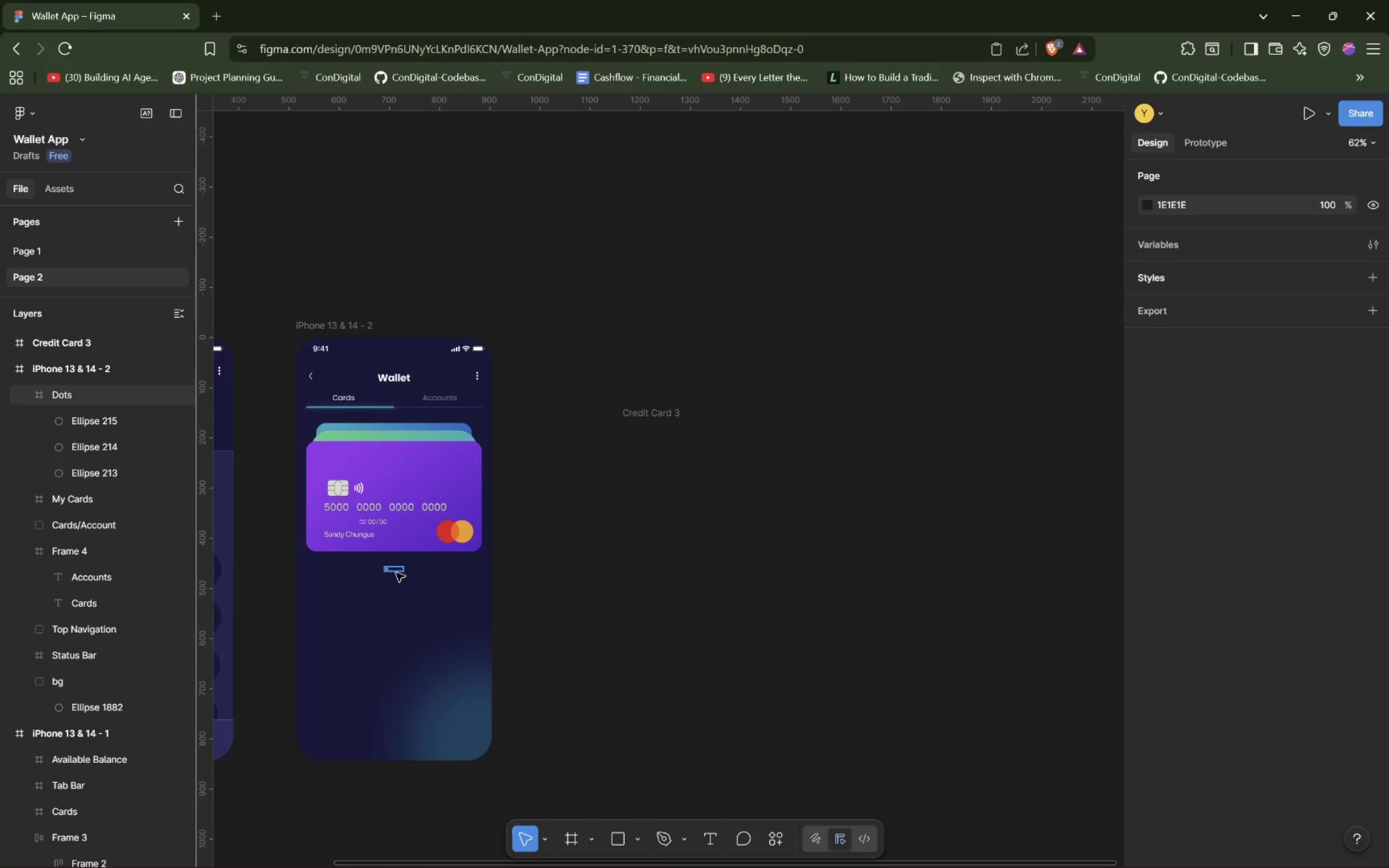 
wait(10.99)
 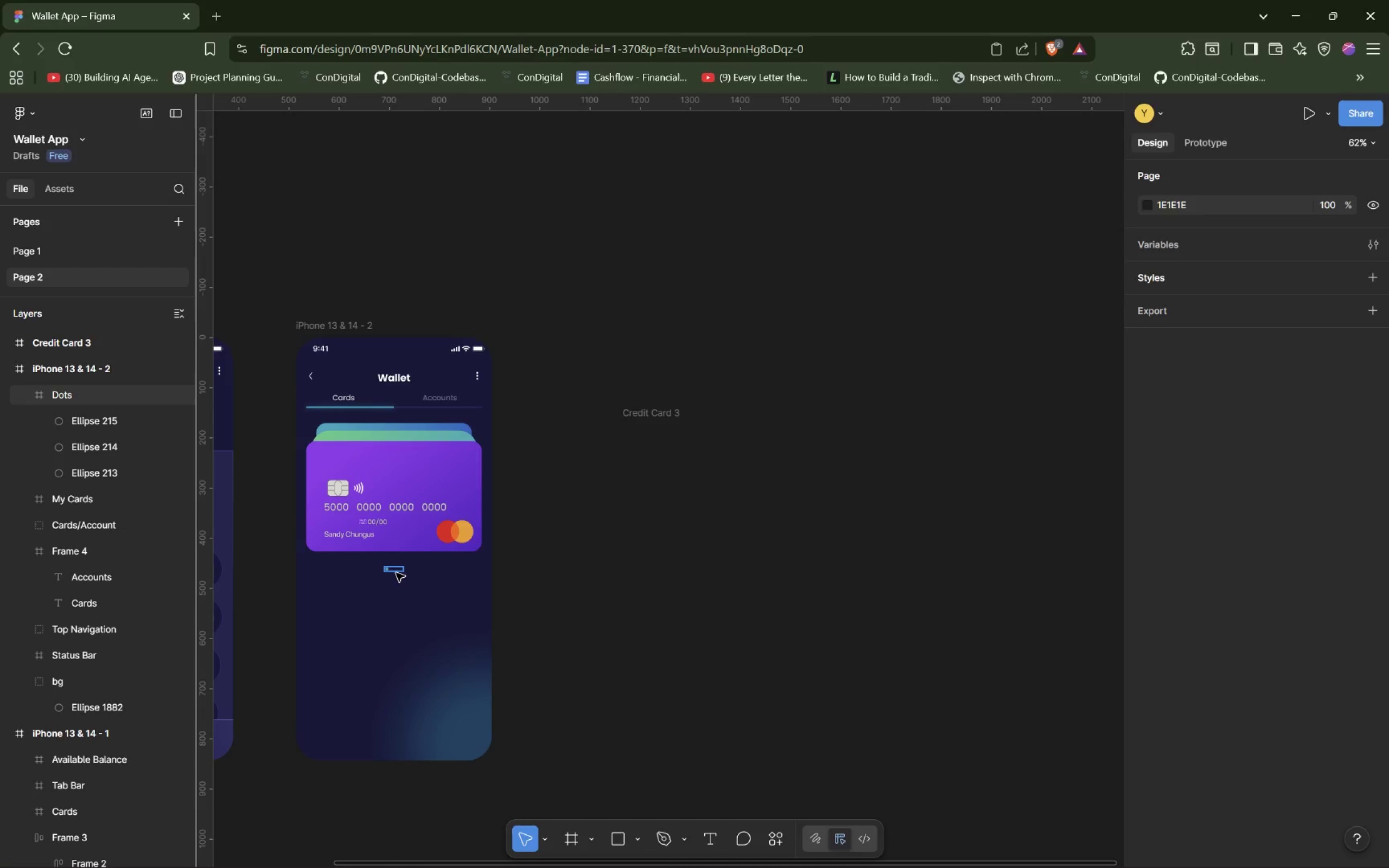 
hold_key(key=ControlLeft, duration=0.97)
scroll: coordinate [396, 573], scroll_direction: up, amount: 9.0
 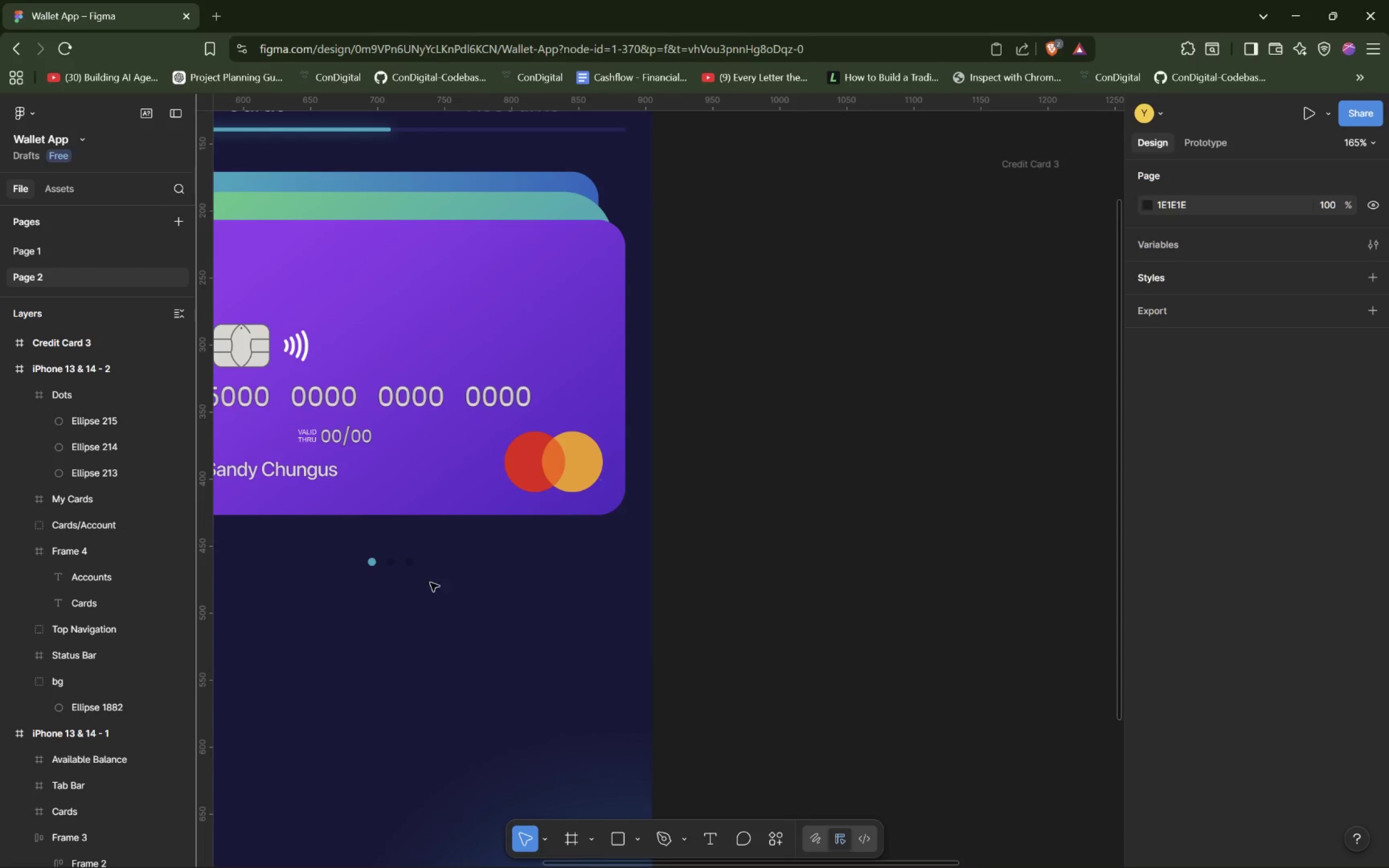 
hold_key(key=ShiftLeft, duration=1.37)
scroll: coordinate [451, 589], scroll_direction: up, amount: 1.0
 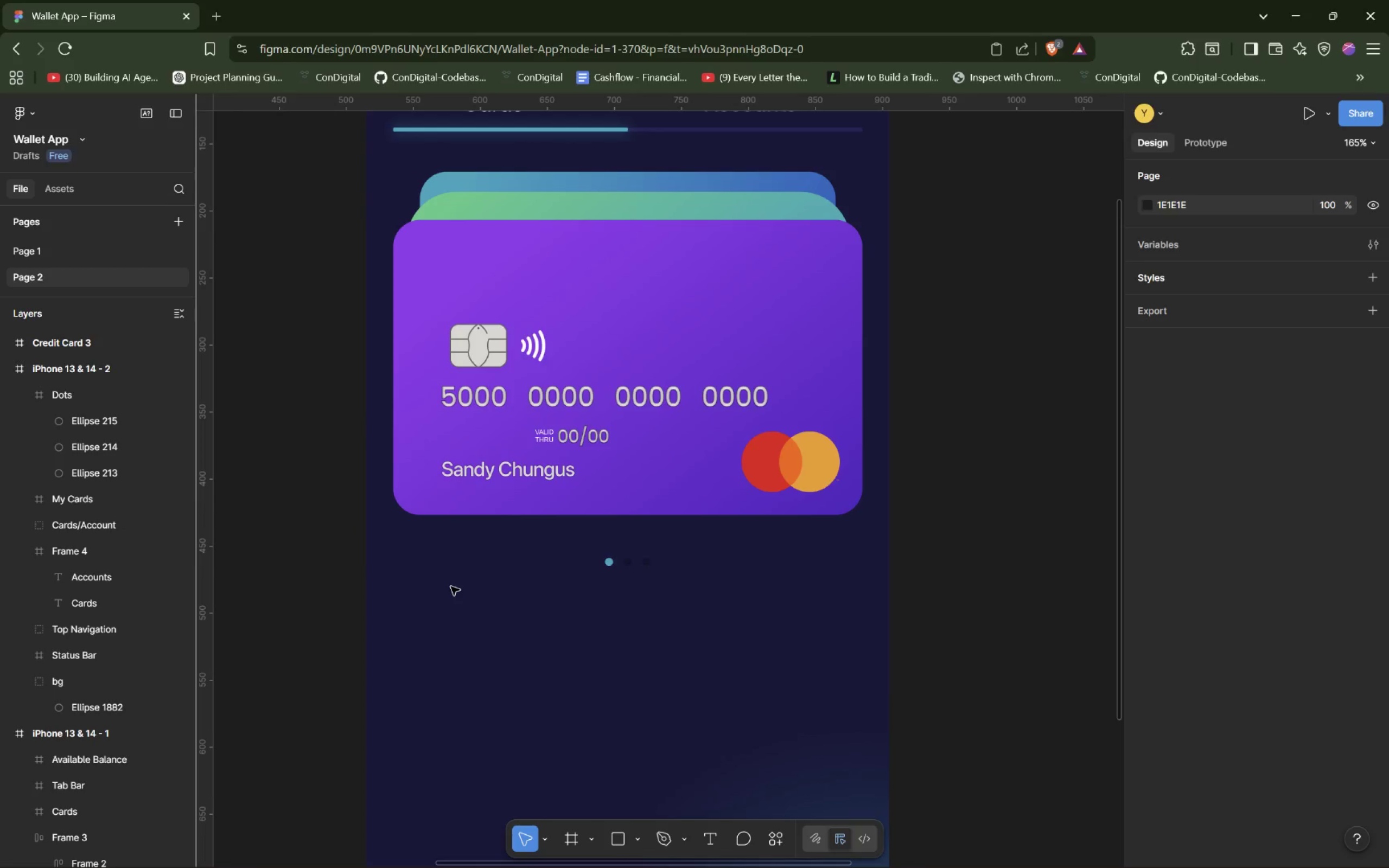 
wait(13.21)
 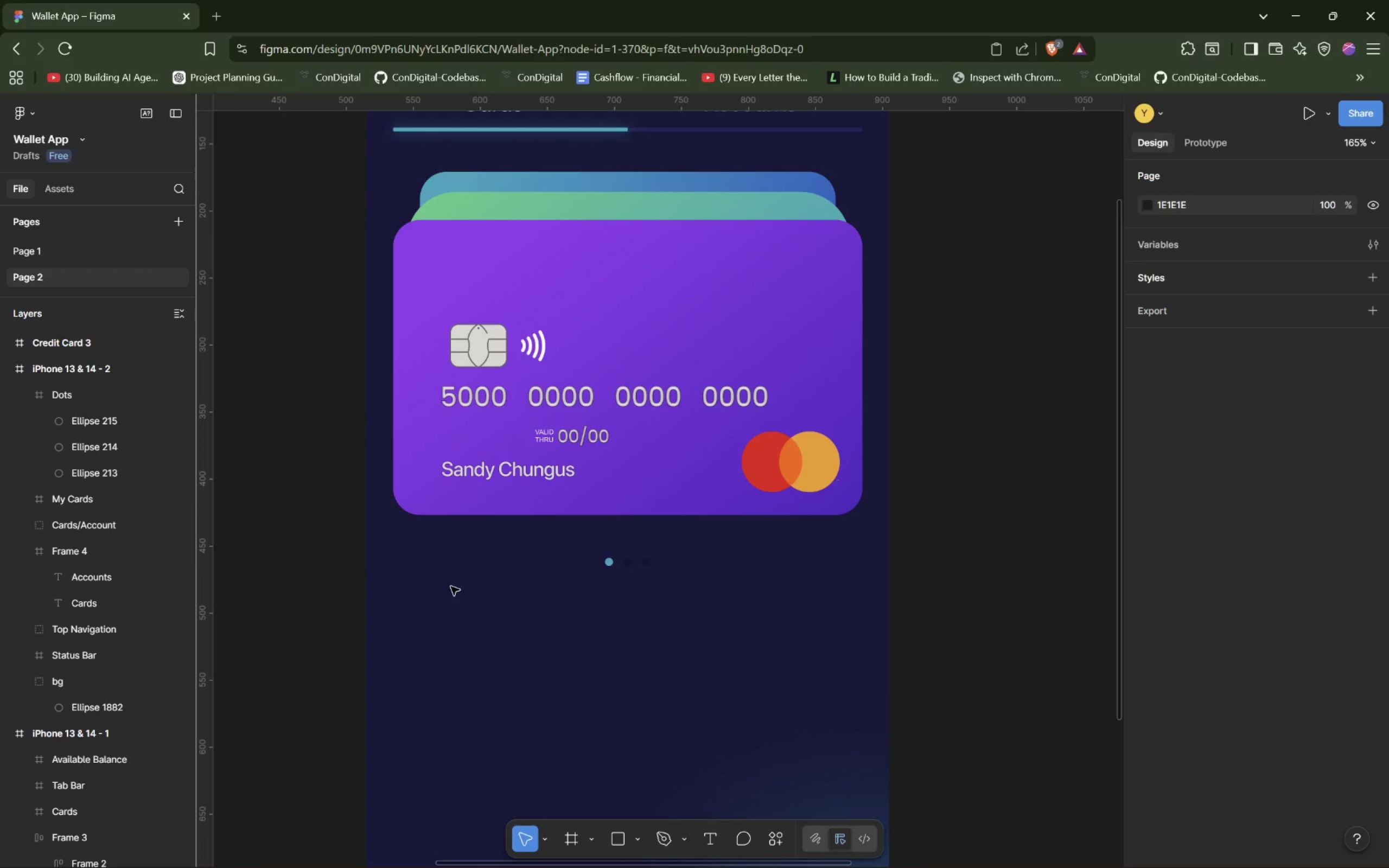 
left_click([631, 566])
 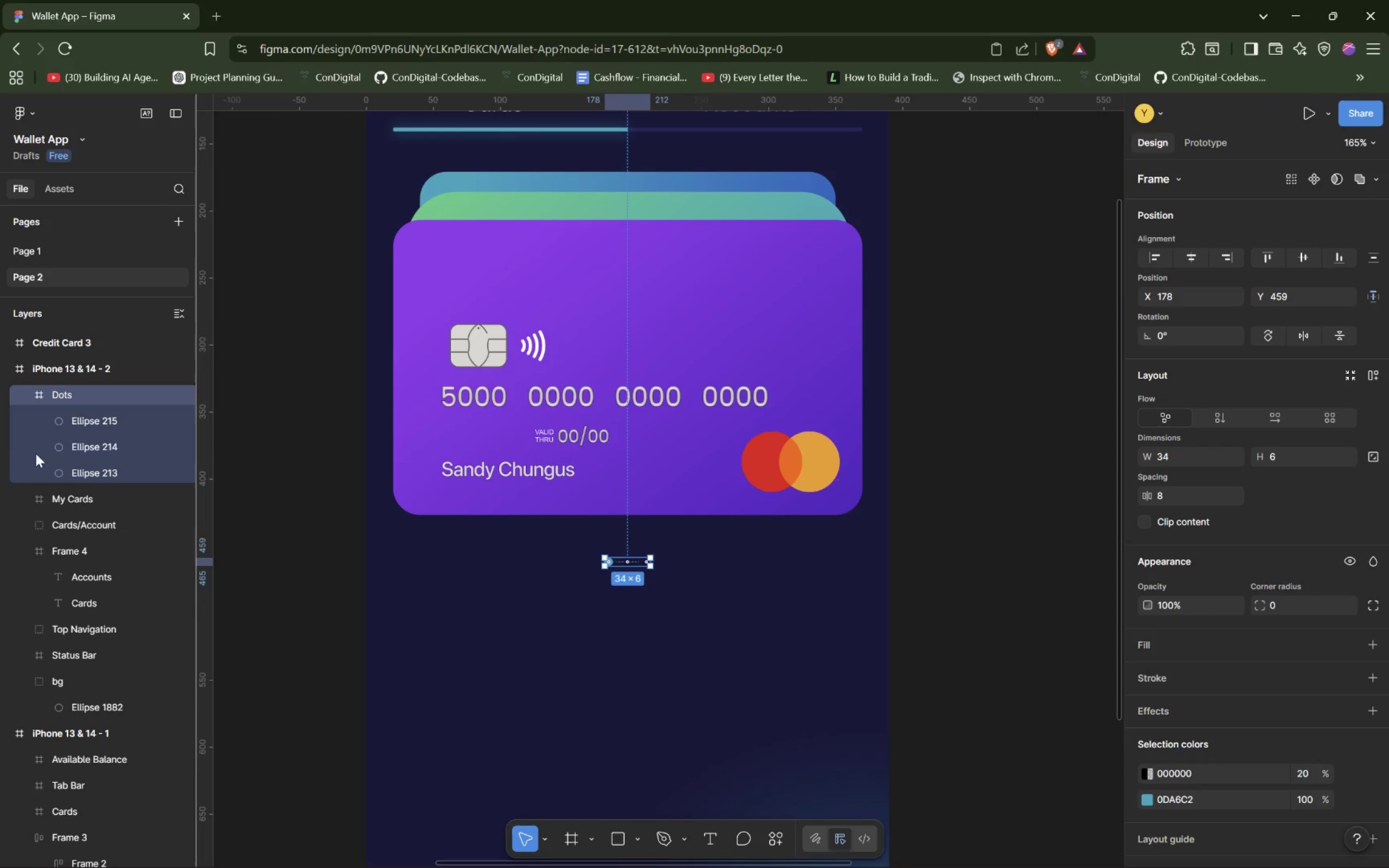 
left_click([80, 425])
 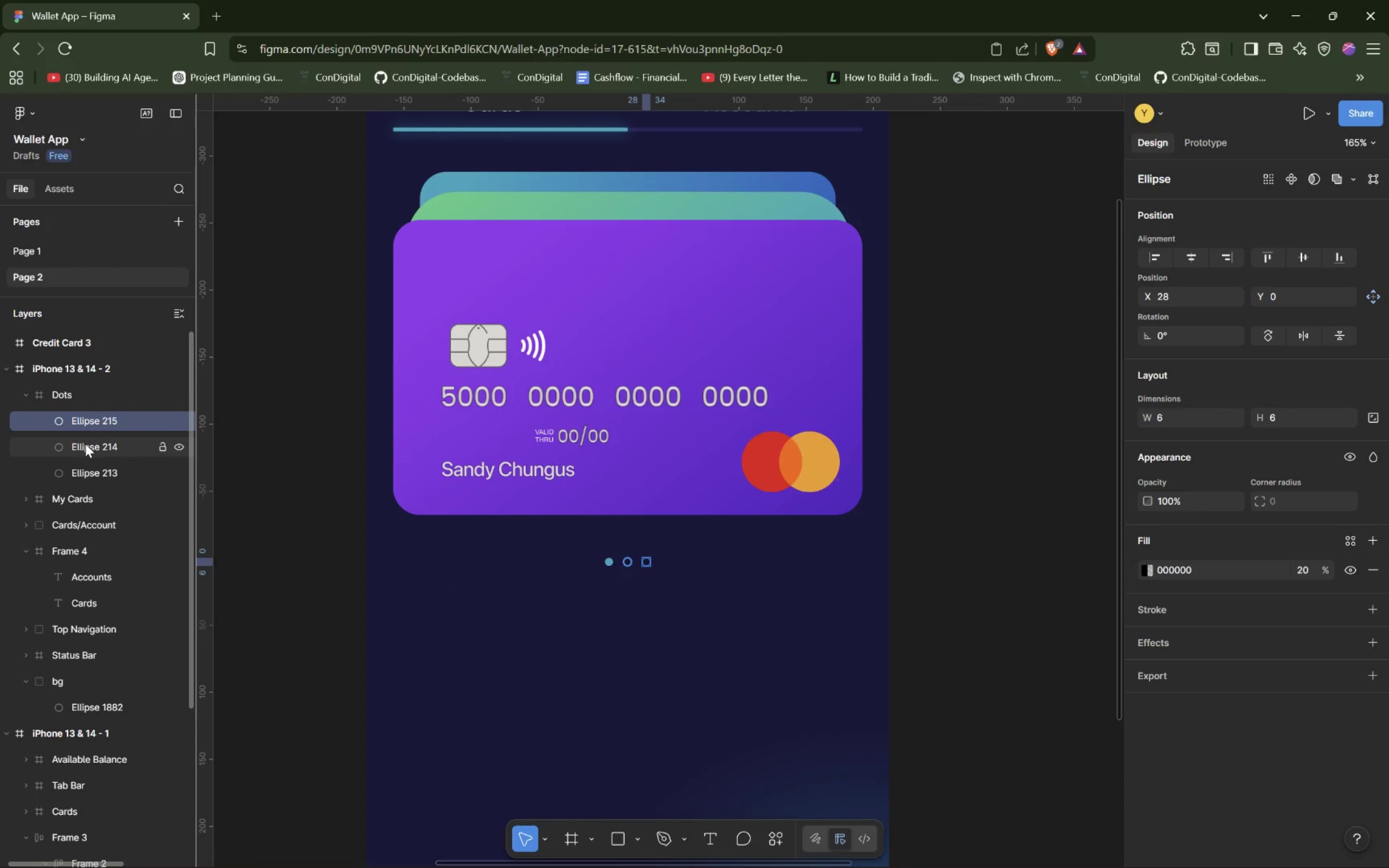 
left_click([86, 445])
 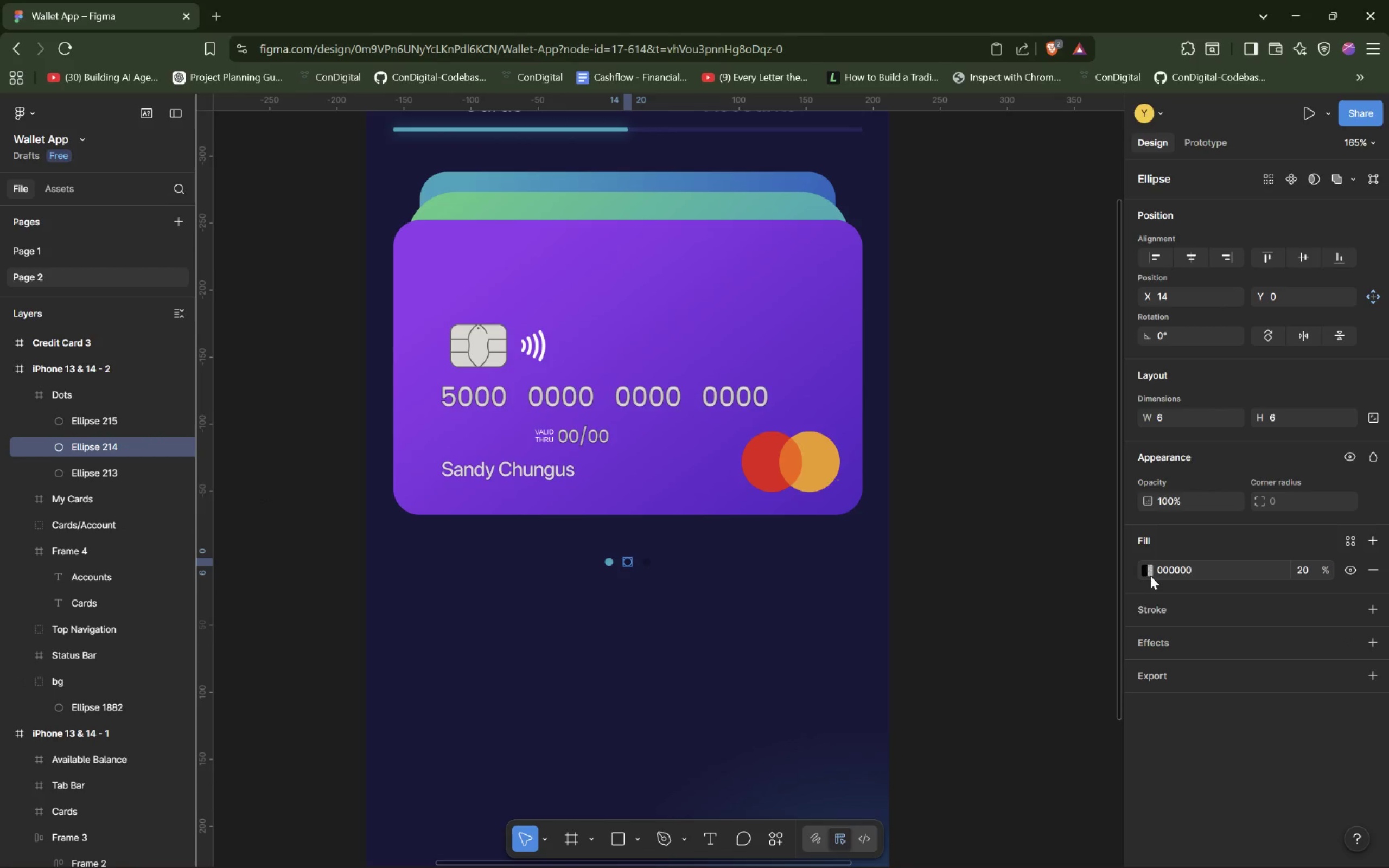 
left_click([1148, 570])
 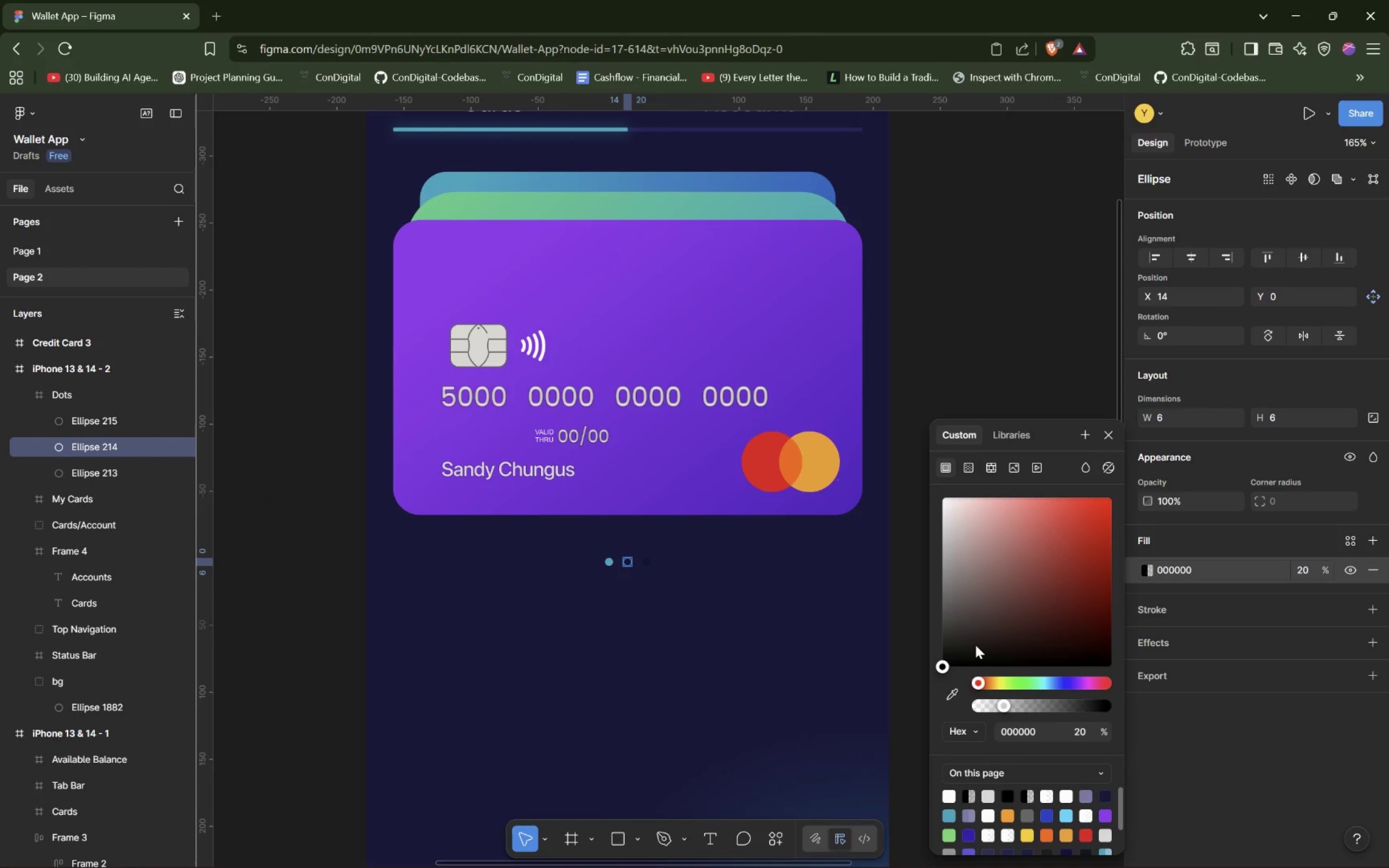 
left_click_drag(start_coordinate=[969, 654], to_coordinate=[918, 448])
 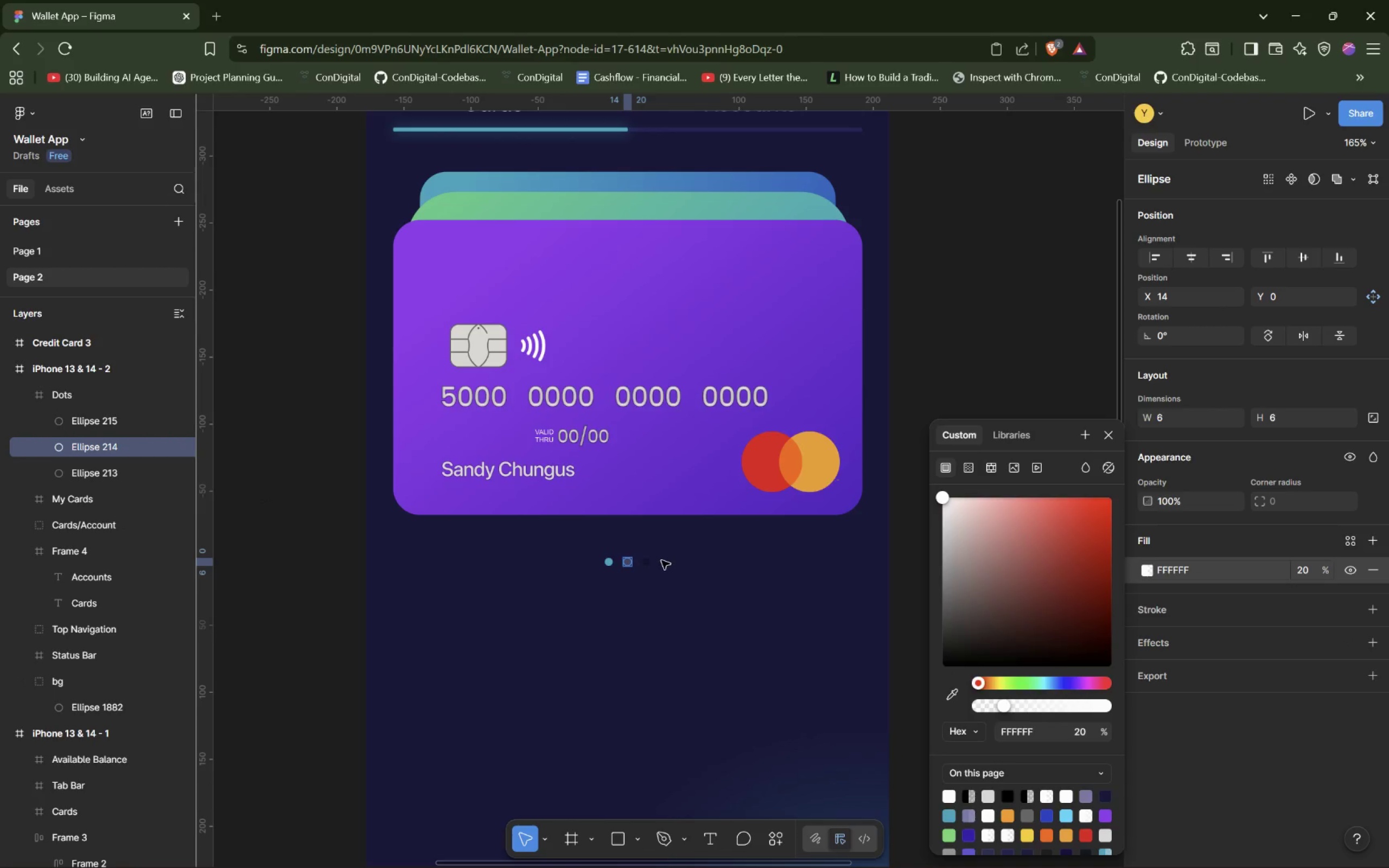 
left_click([649, 566])
 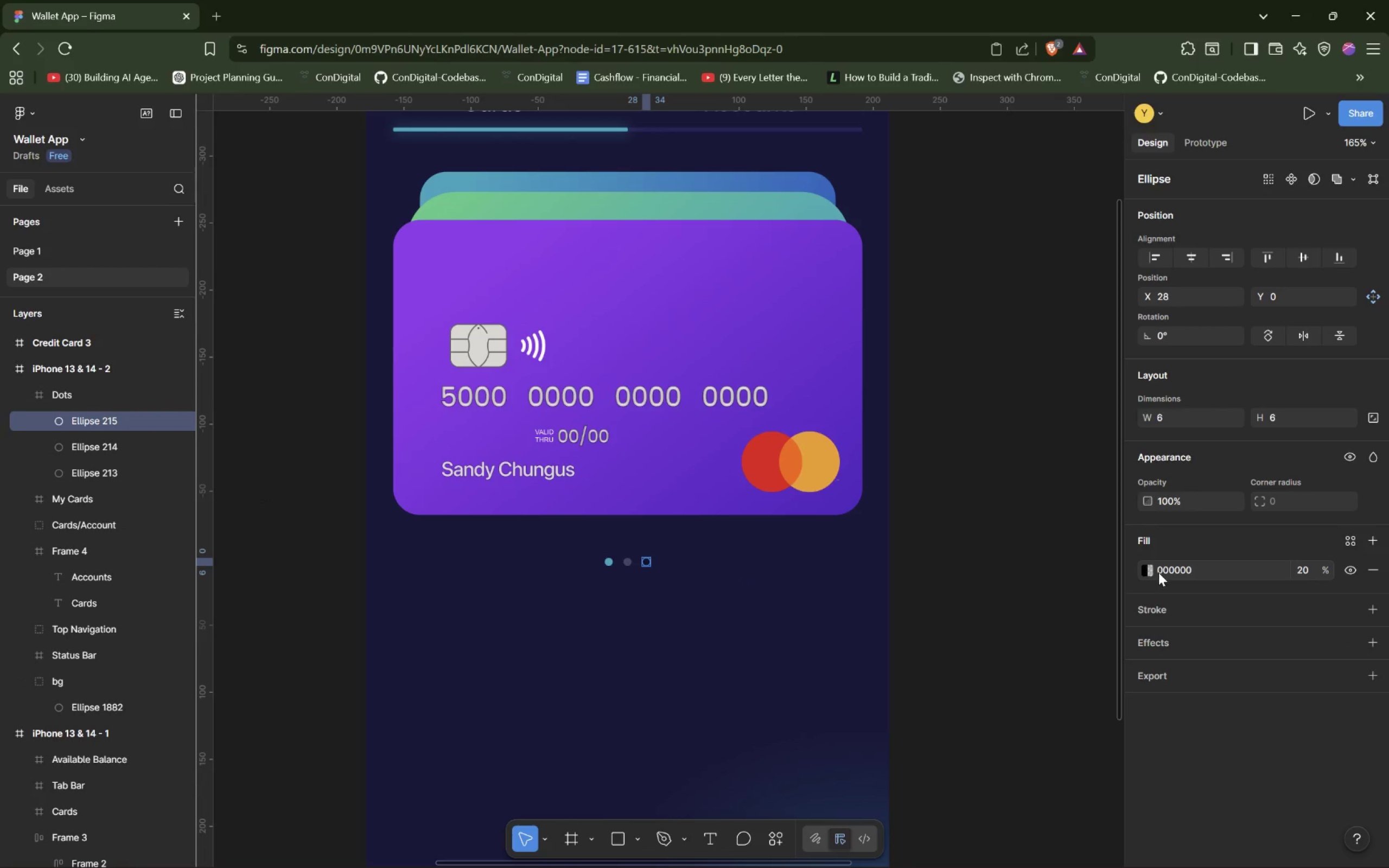 
left_click([1159, 569])
 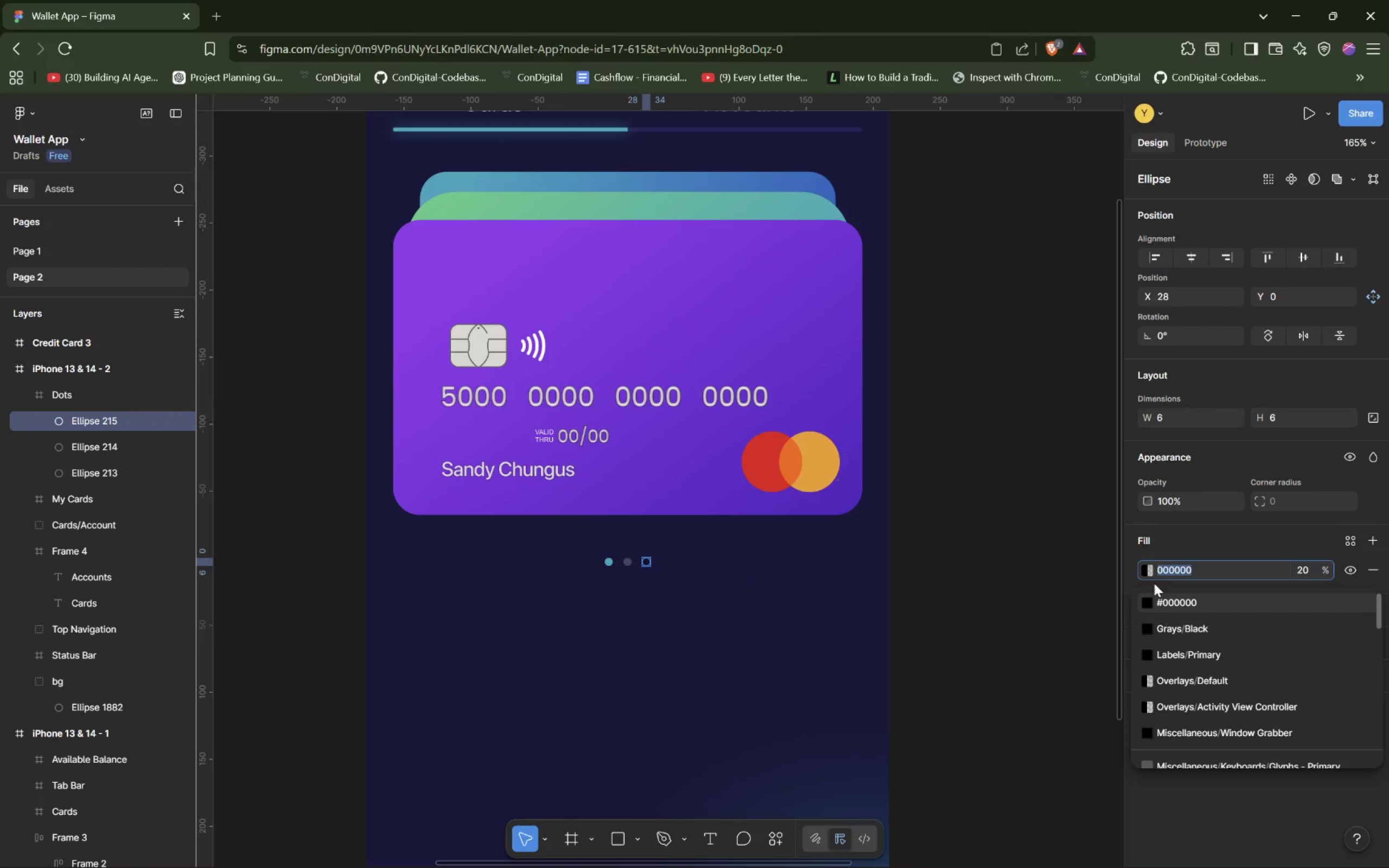 
left_click([1149, 570])
 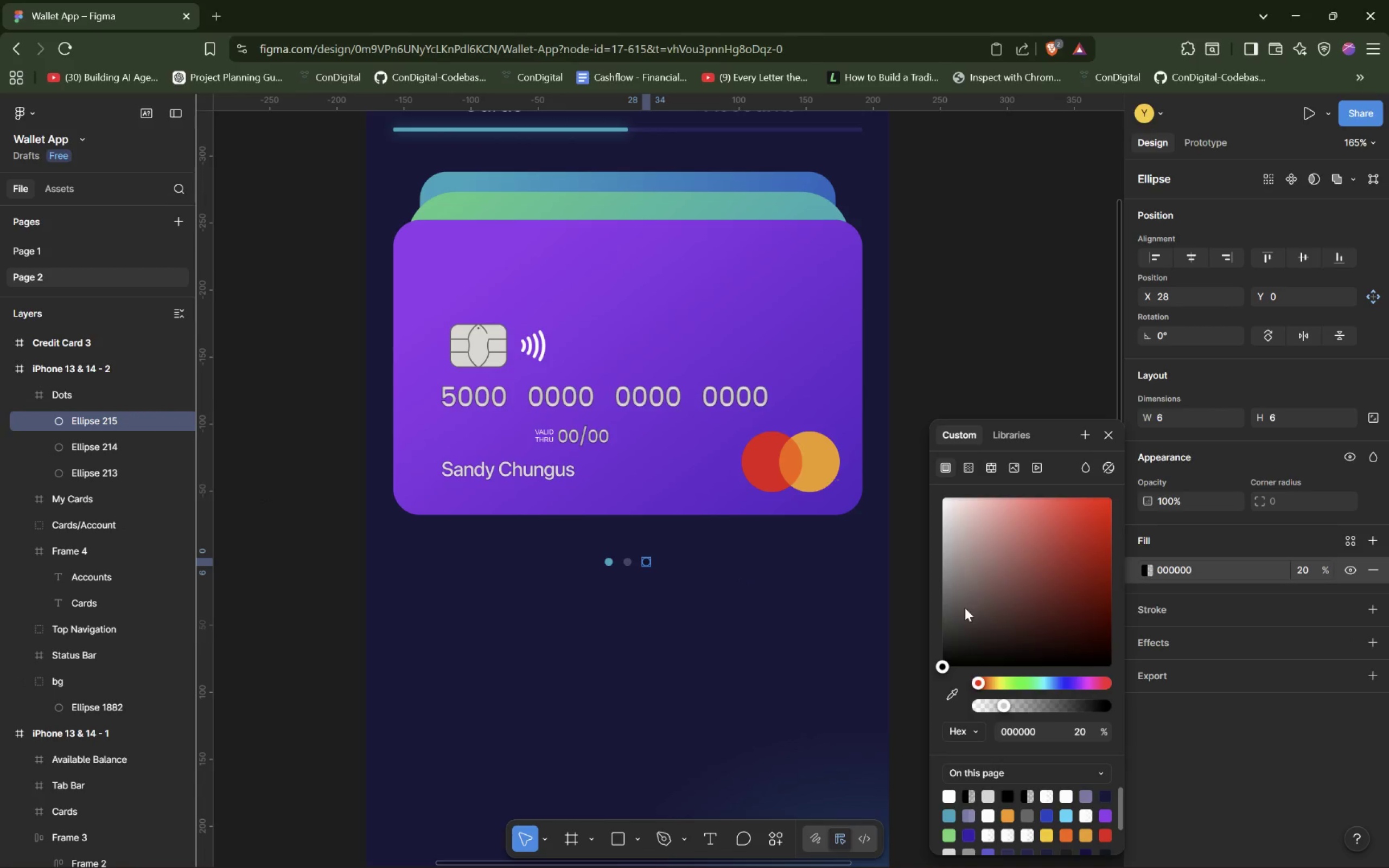 
left_click_drag(start_coordinate=[975, 615], to_coordinate=[925, 446])
 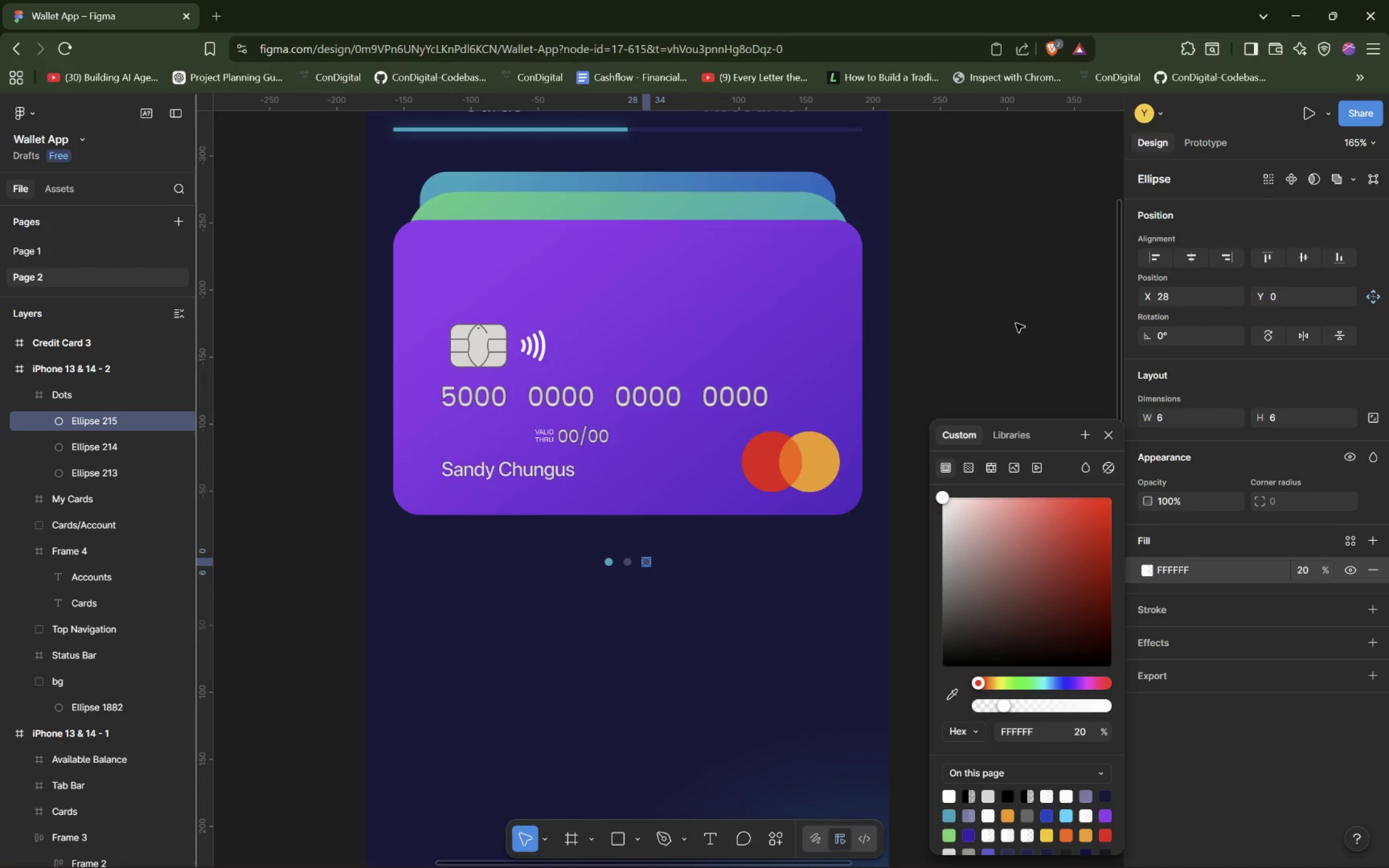 
left_click([1011, 279])
 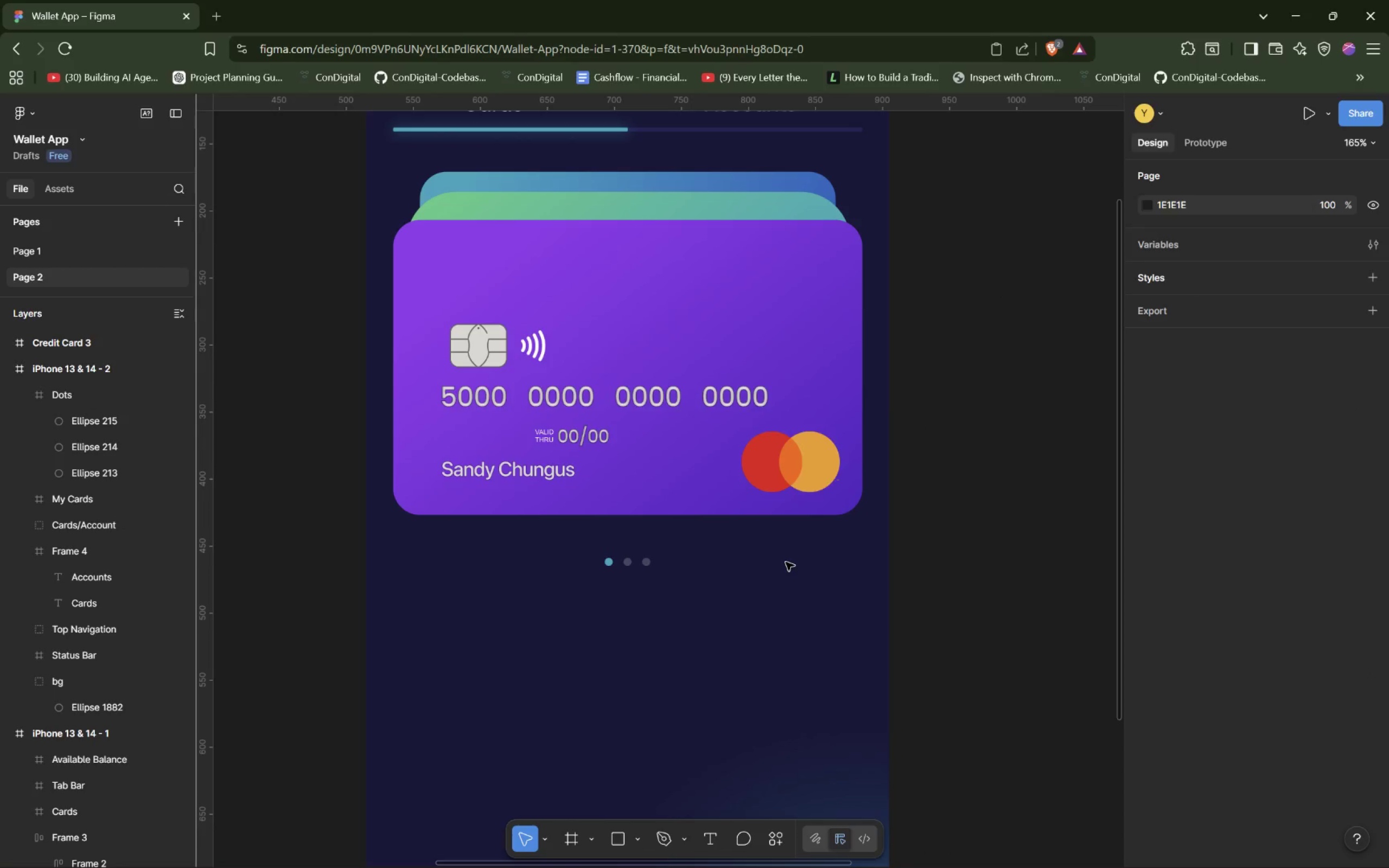 
wait(18.1)
 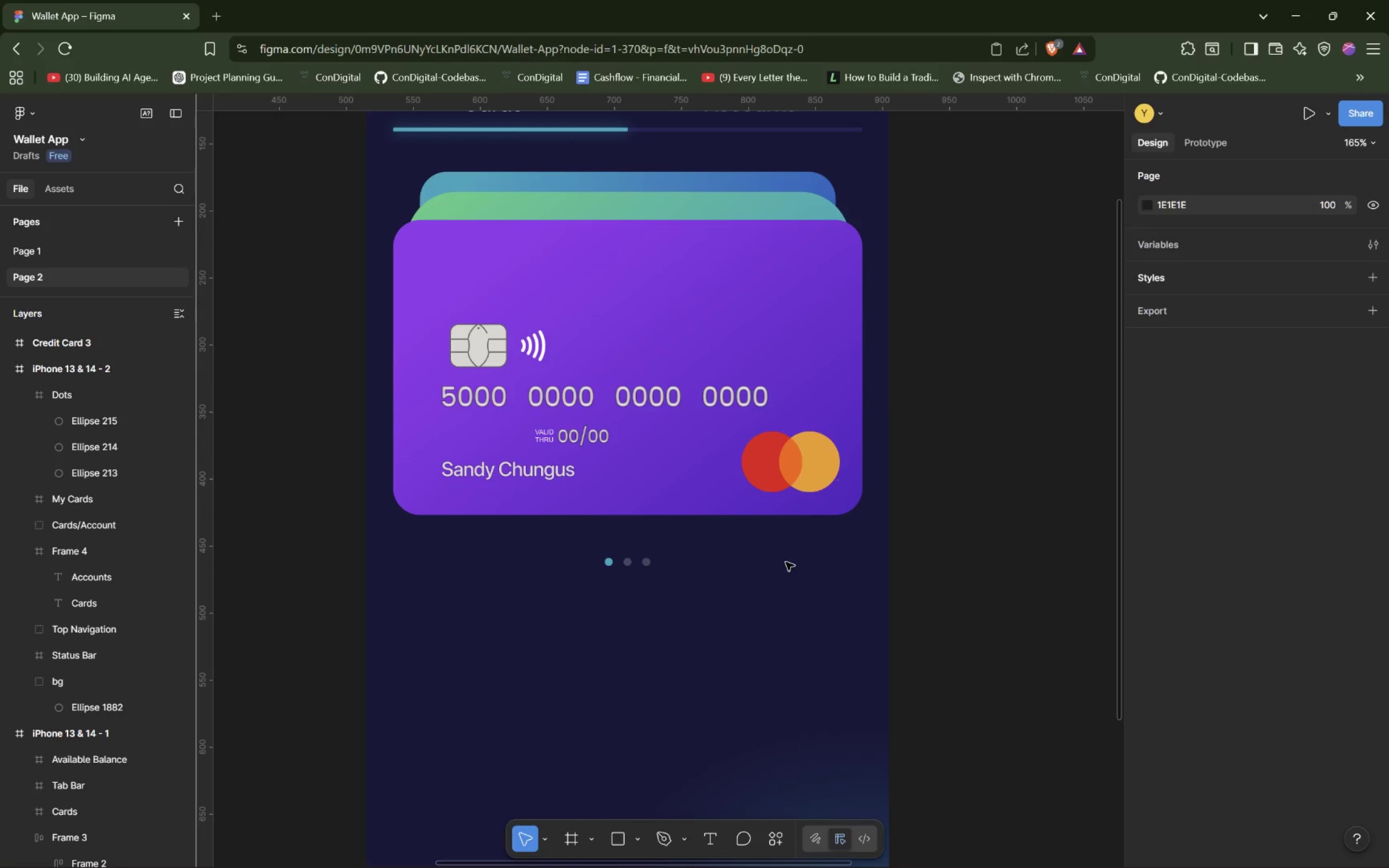 
left_click([550, 430])
 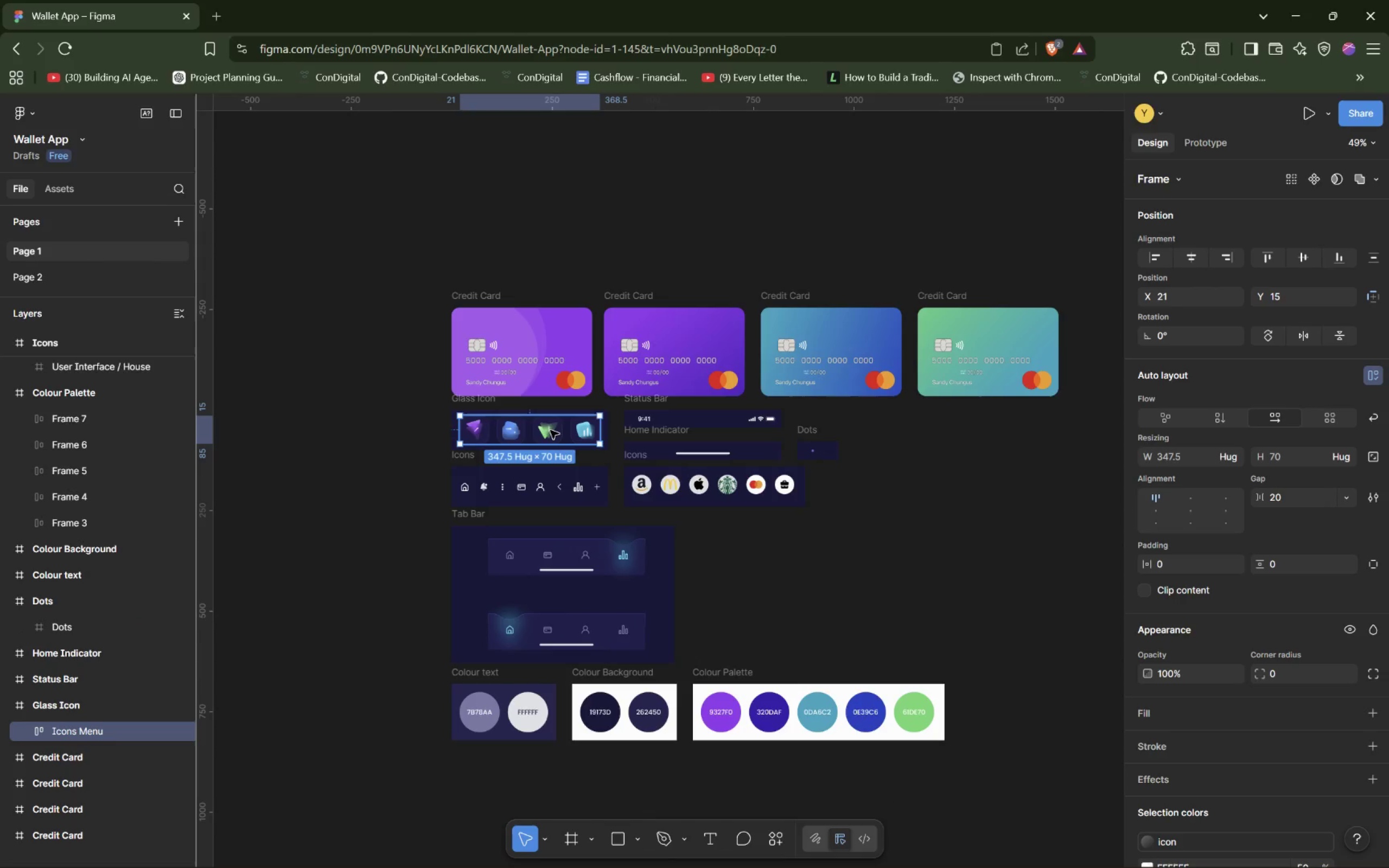 
right_click([550, 430])
 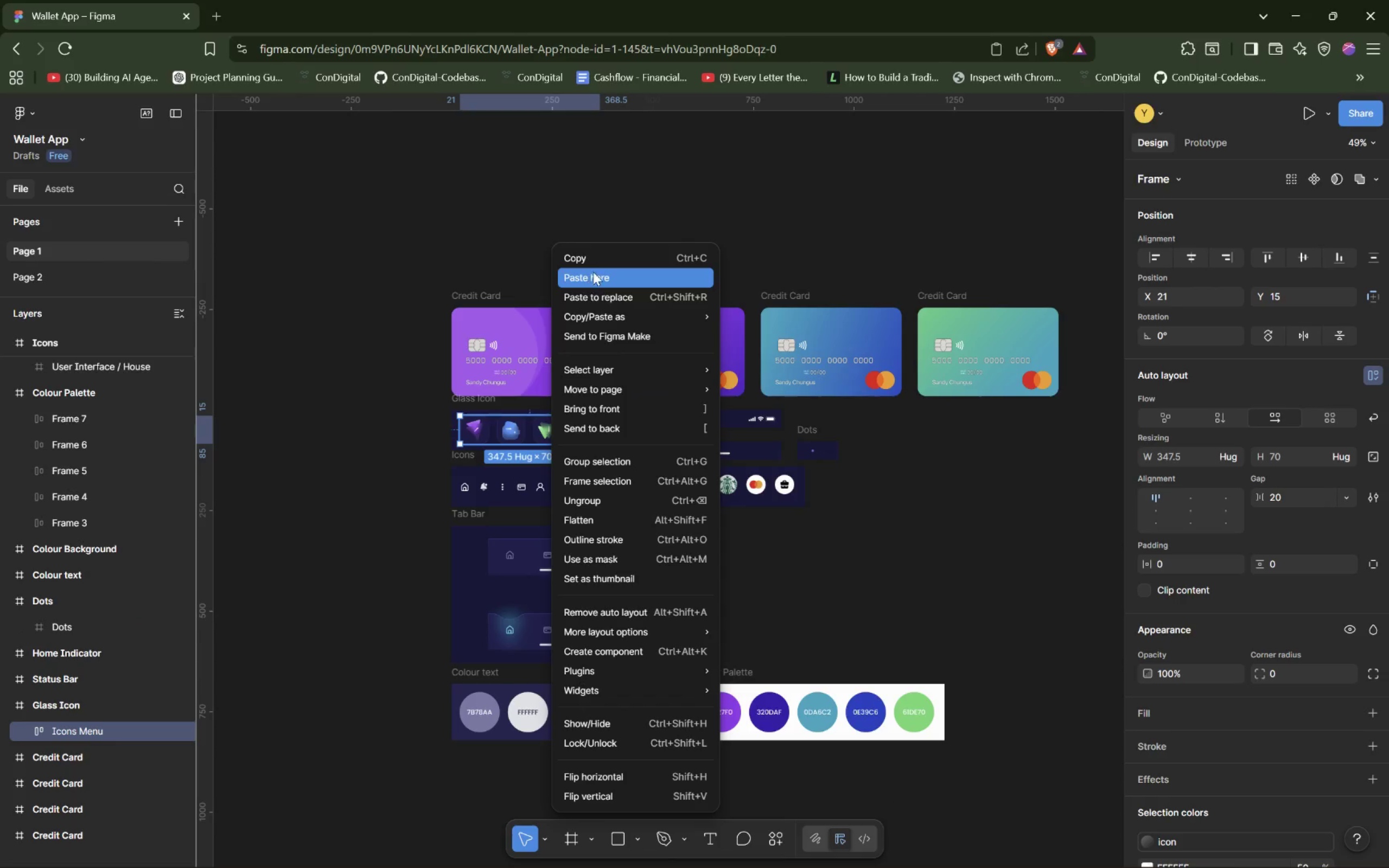 
left_click([600, 261])
 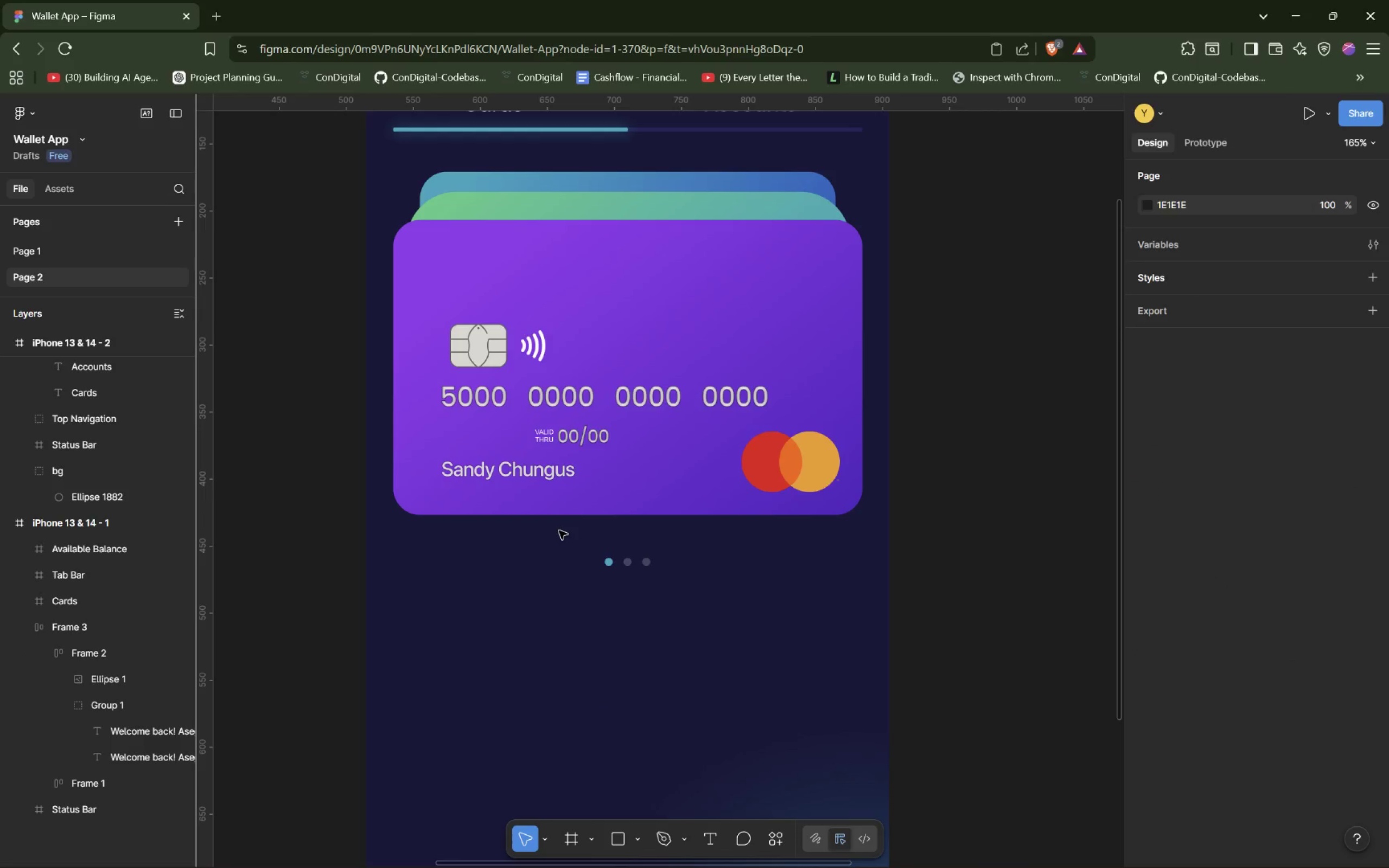 
wait(6.73)
 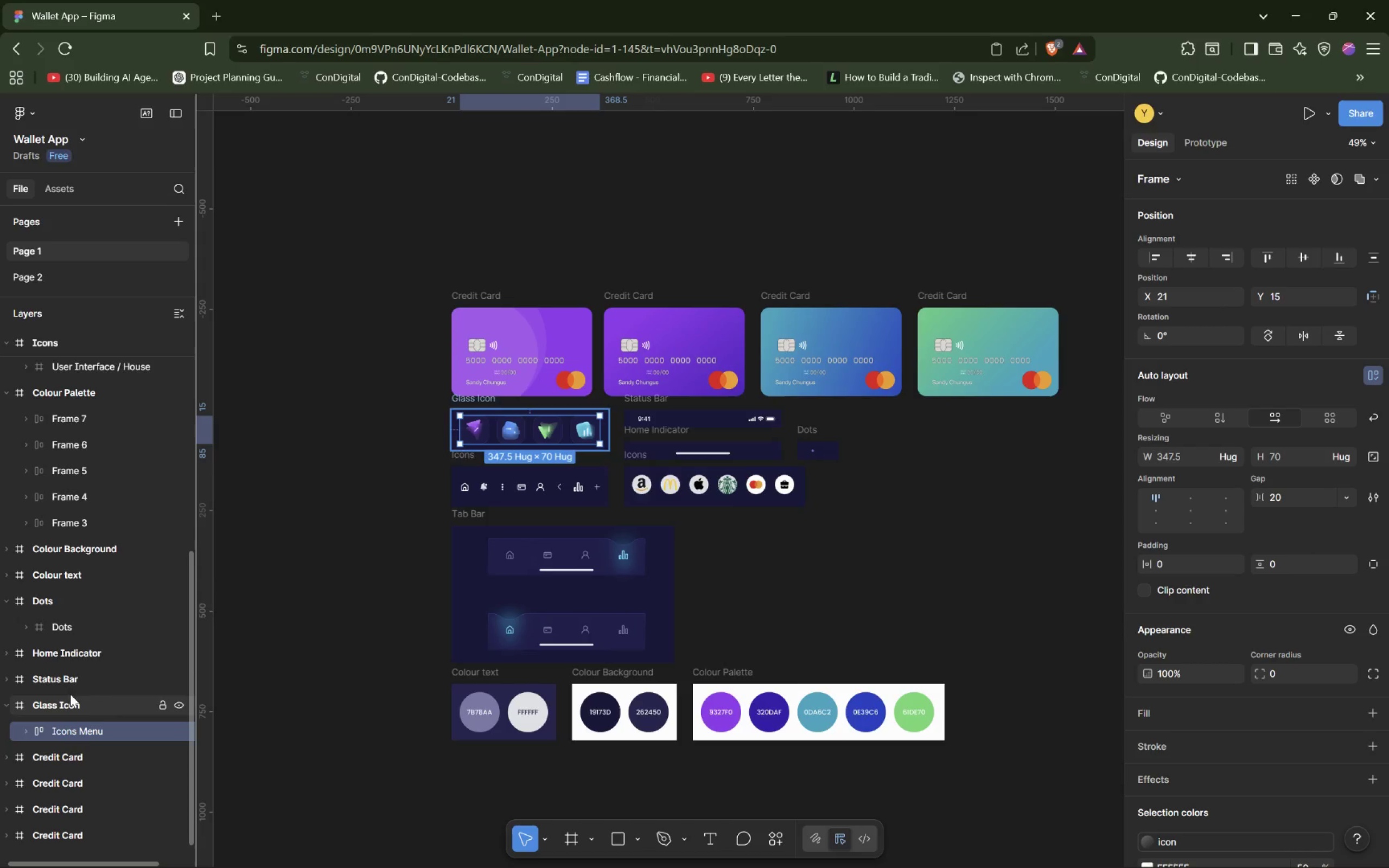 
hold_key(key=ControlLeft, duration=1.12)
scroll: coordinate [538, 537], scroll_direction: down, amount: 7.0
 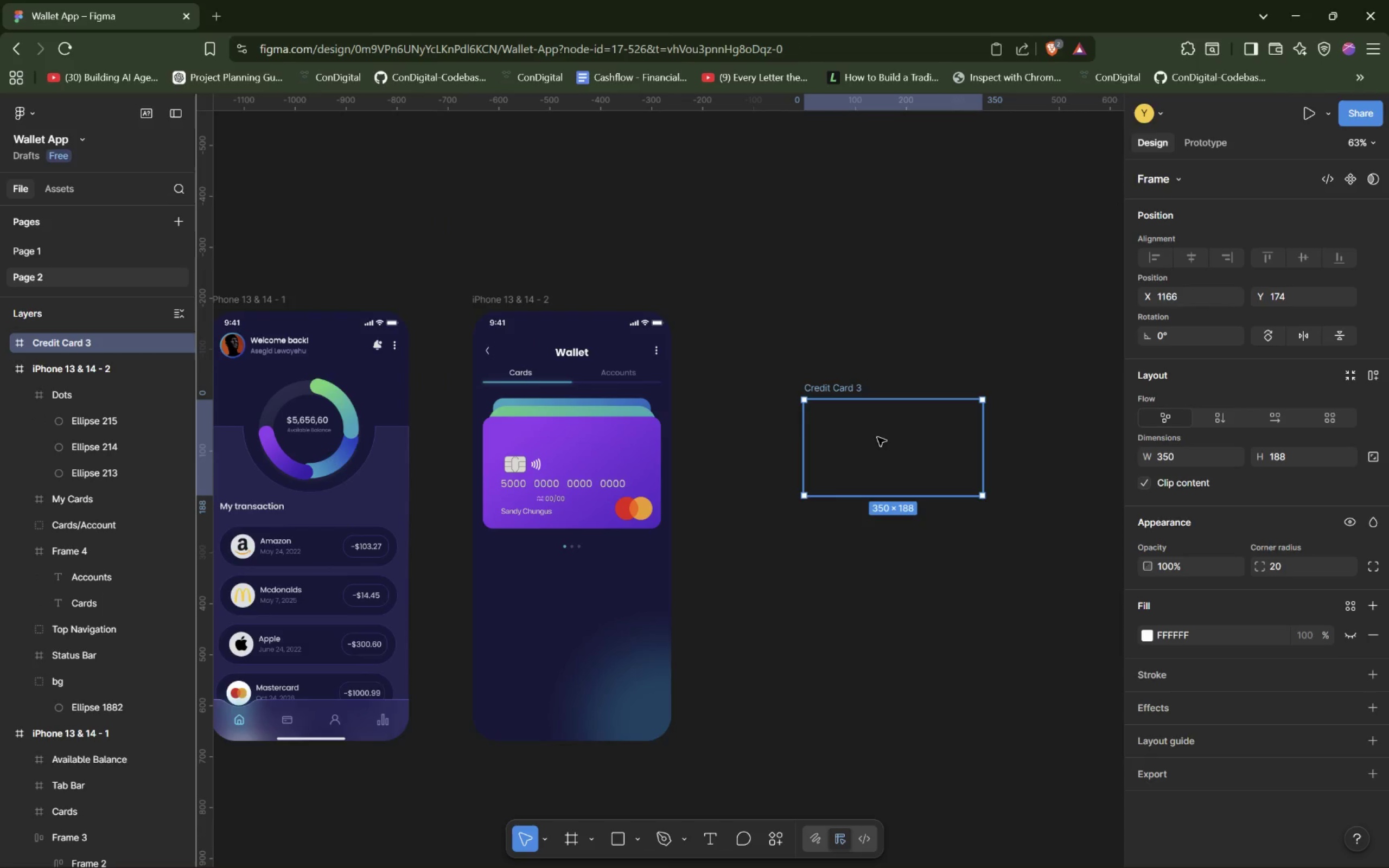 
key(Delete)
 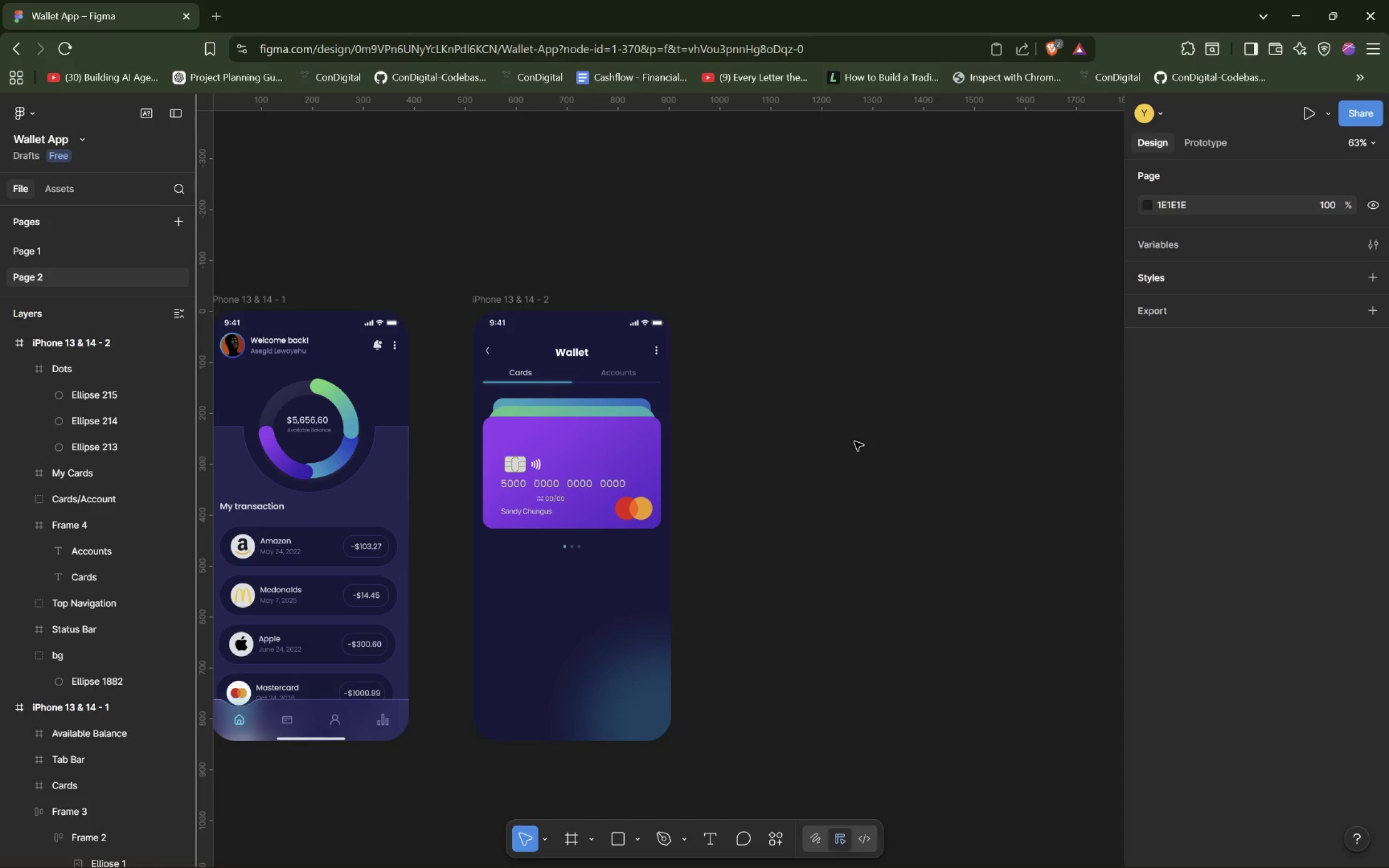 
right_click([897, 406])
 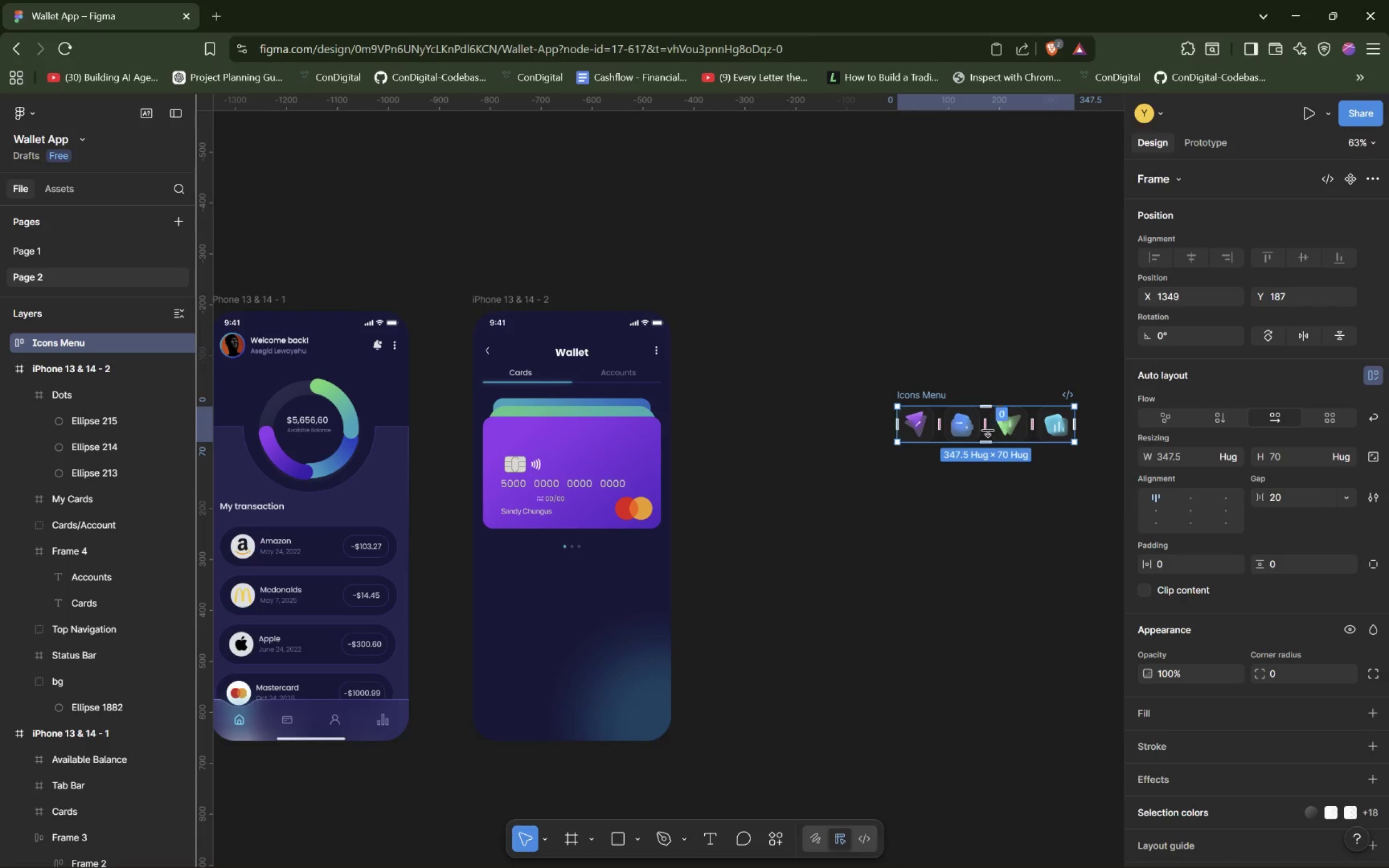 
left_click([915, 526])
 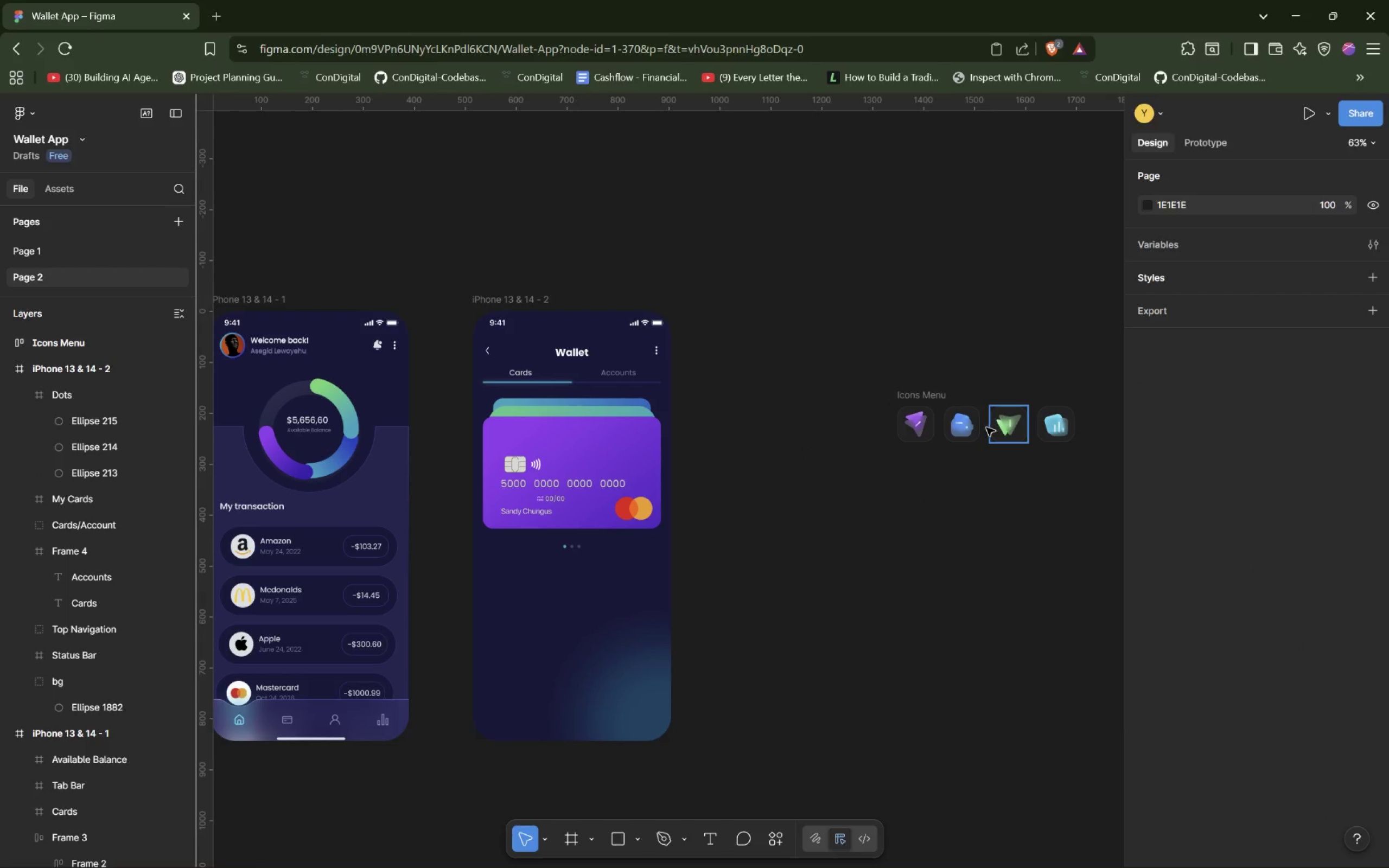 
left_click_drag(start_coordinate=[984, 429], to_coordinate=[571, 600])
 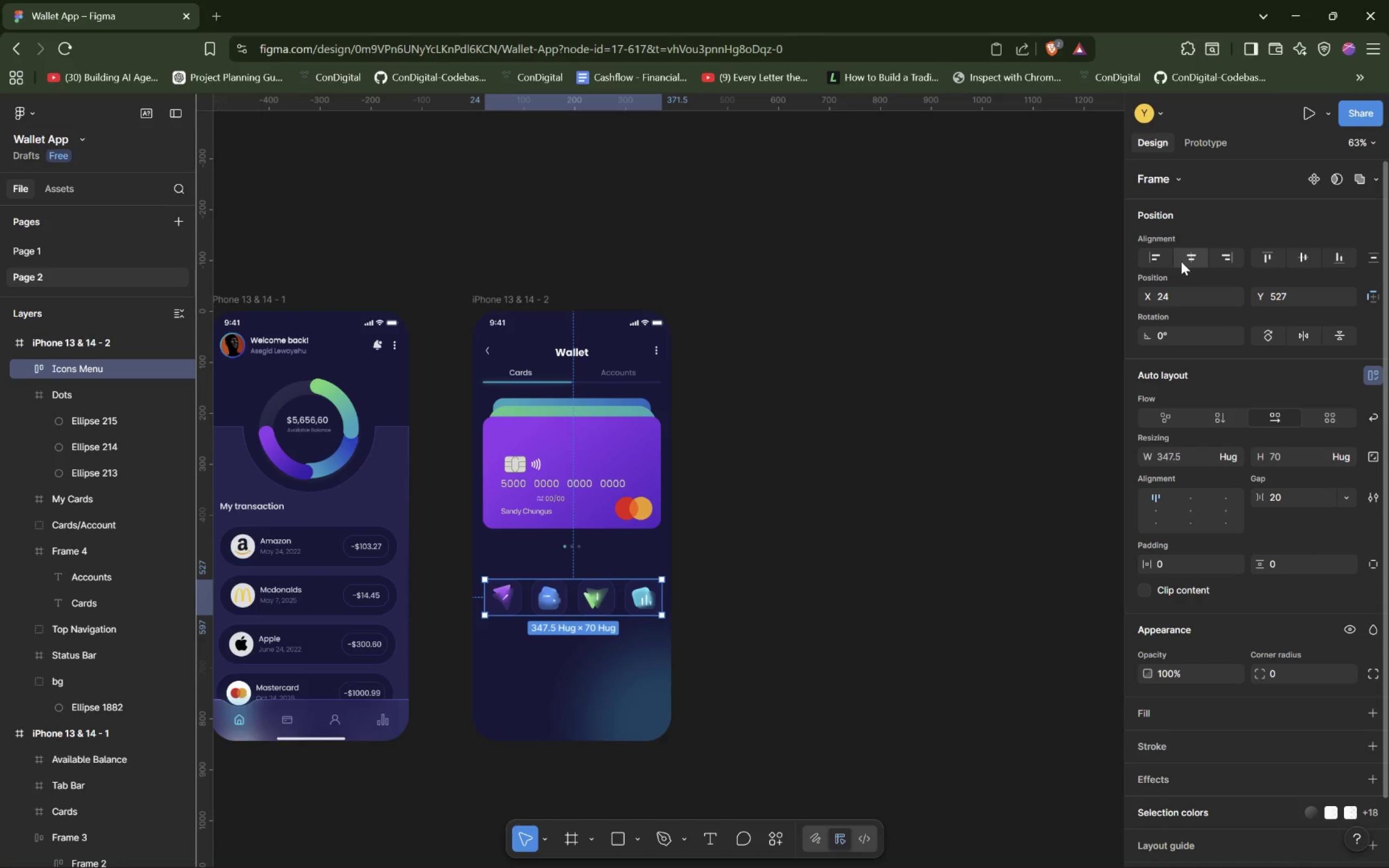 
left_click([1182, 260])
 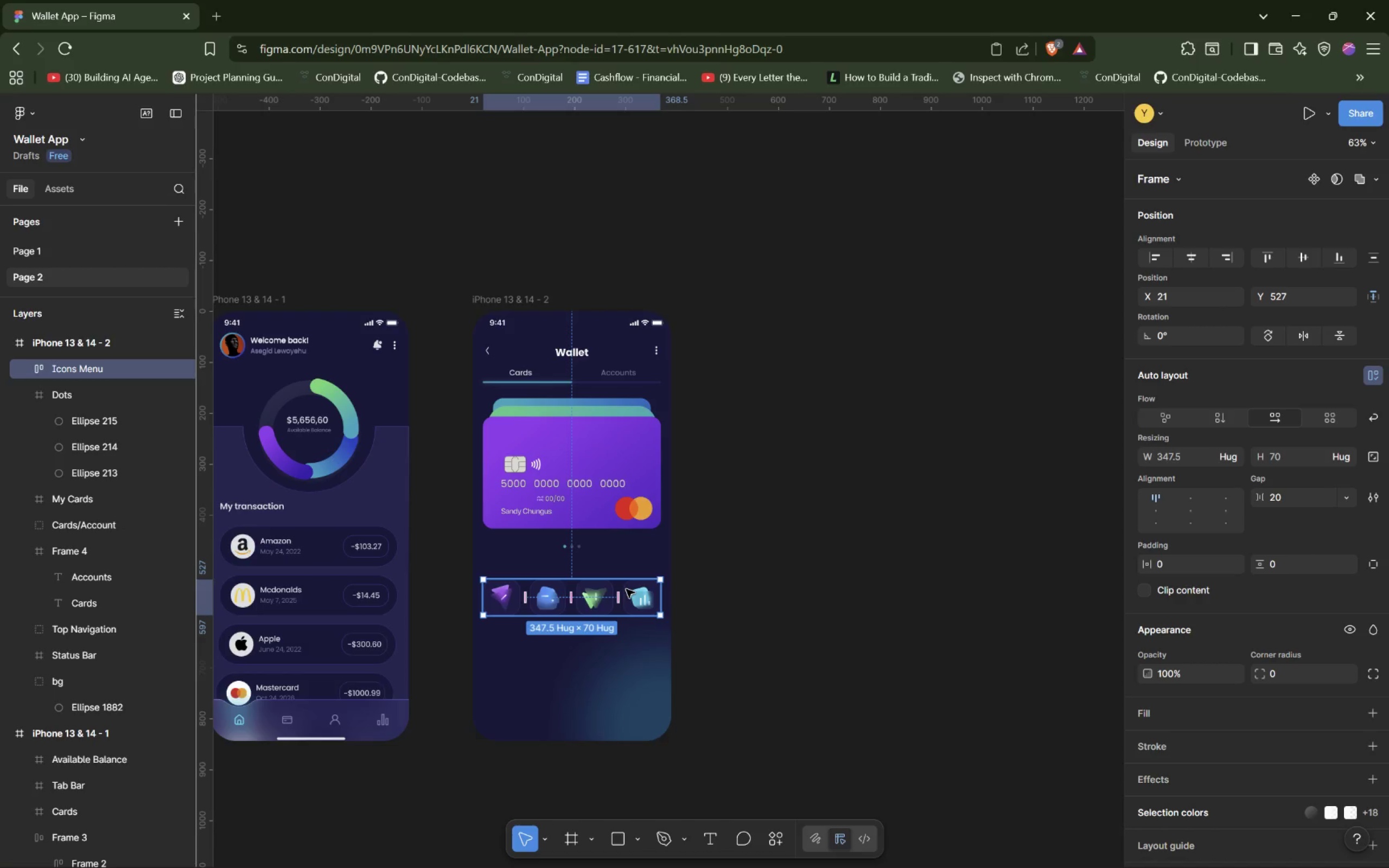 
wait(16.59)
 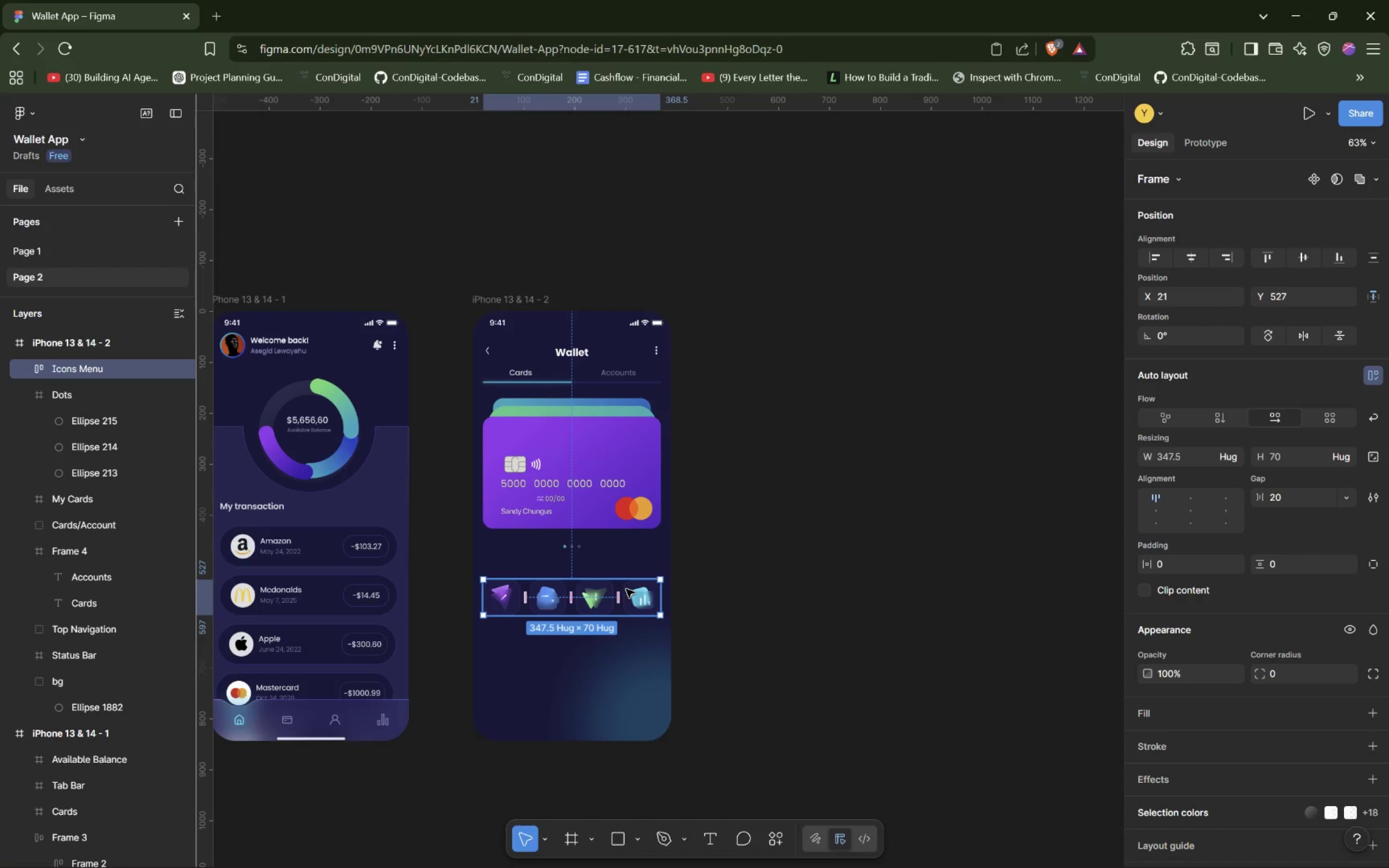 
hold_key(key=AltLeft, duration=1.53)
 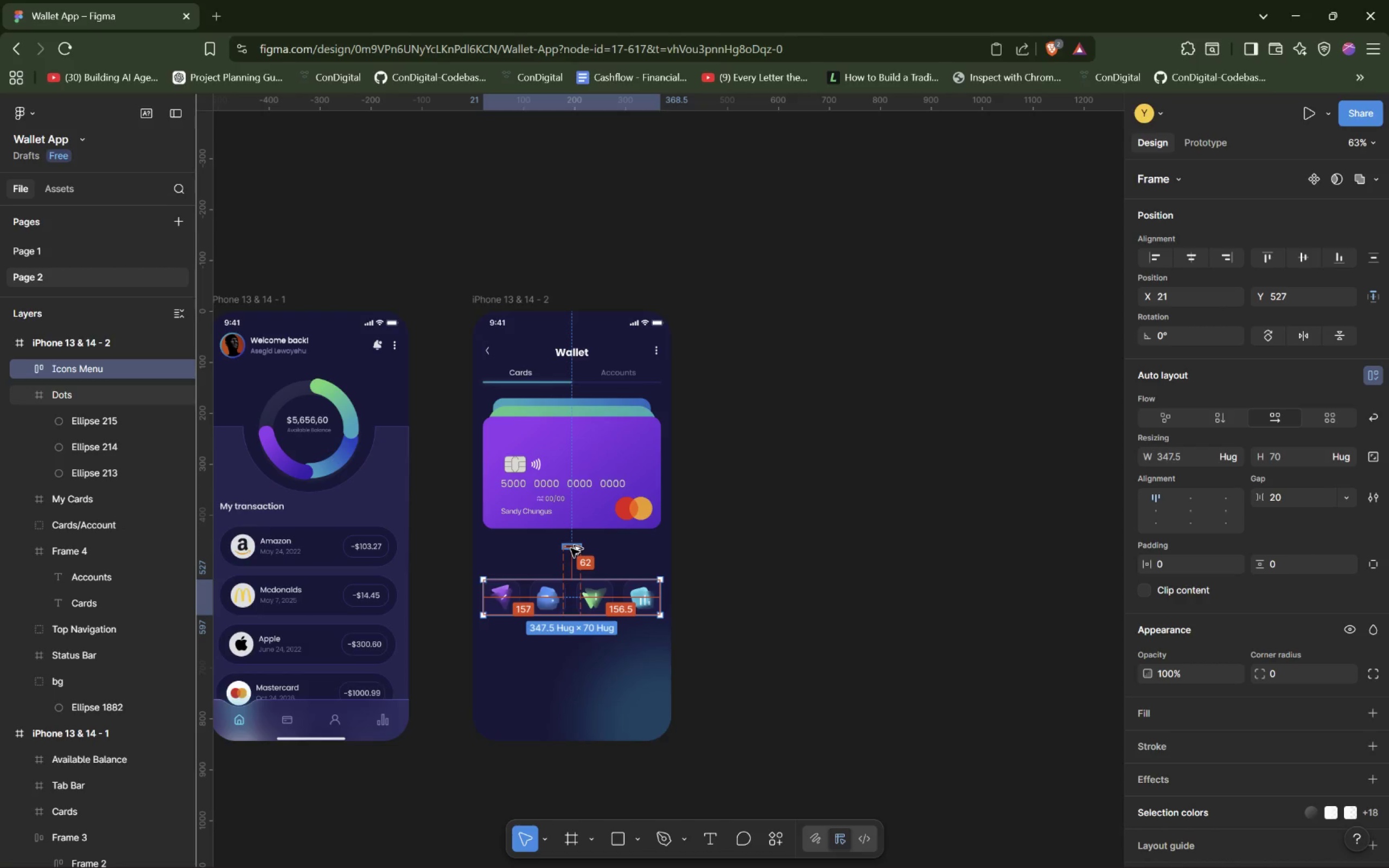 
hold_key(key=AltLeft, duration=1.51)
 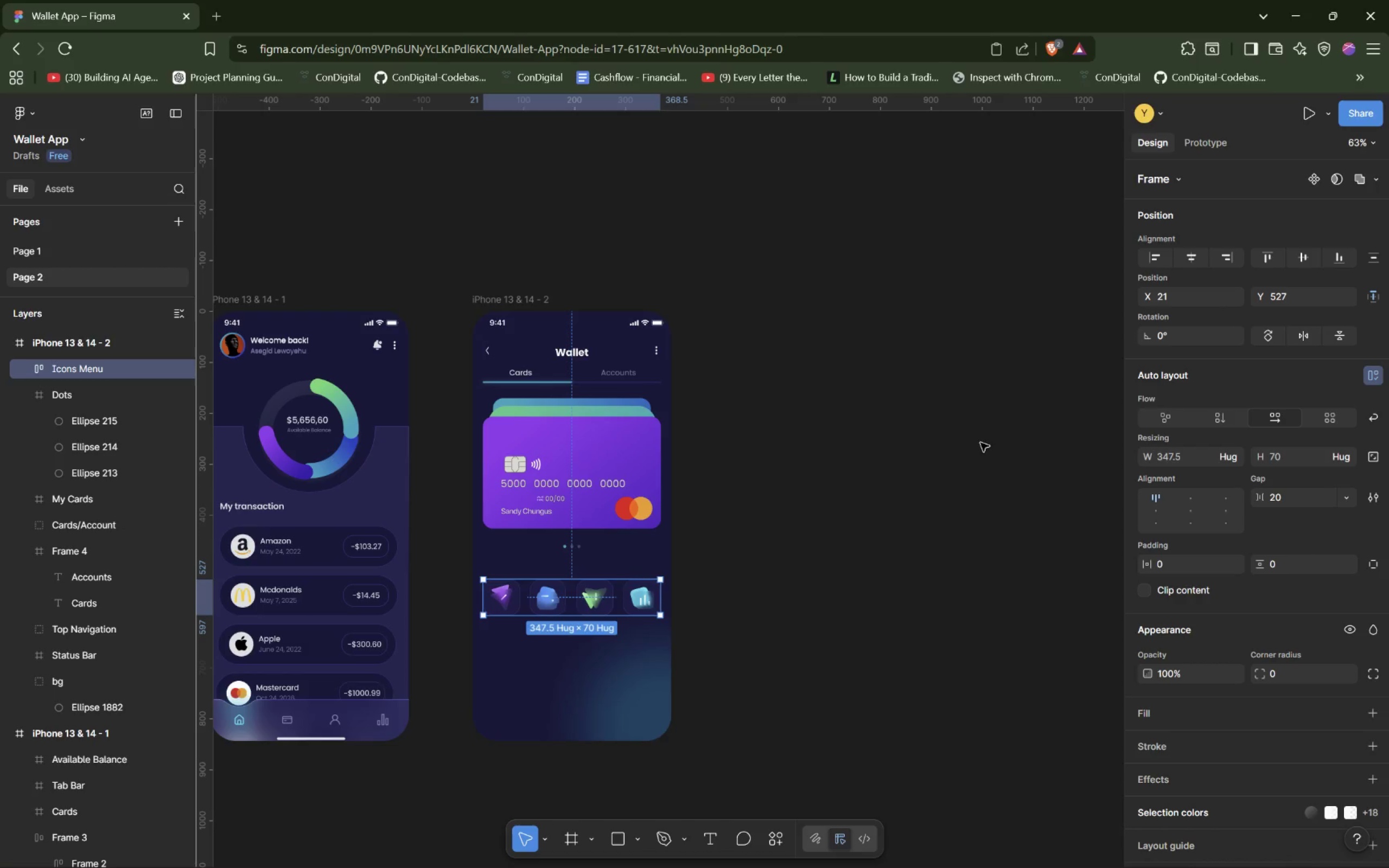 
hold_key(key=AltLeft, duration=1.52)
 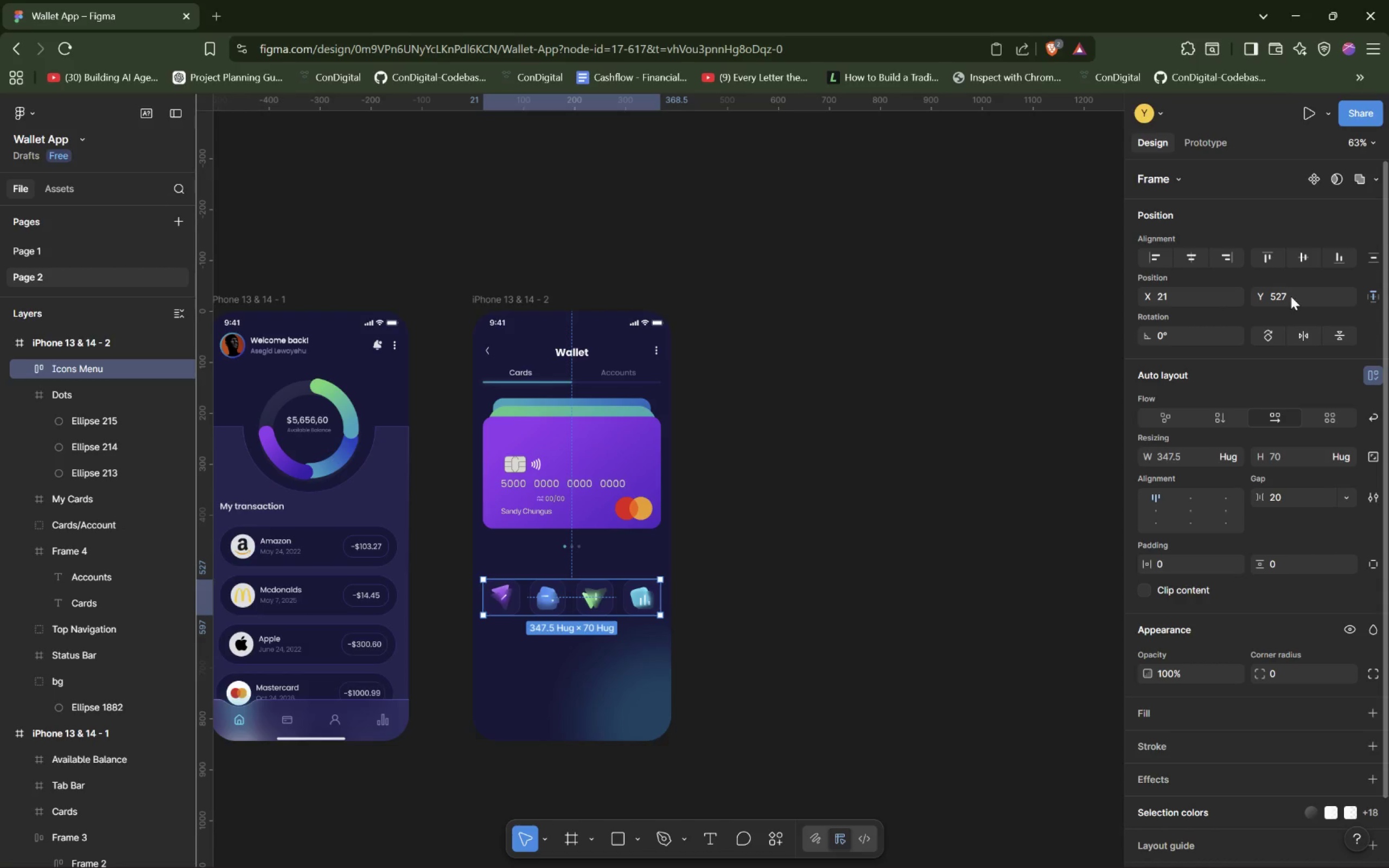 
hold_key(key=AltLeft, duration=0.35)
left_click_drag(start_coordinate=[1292, 297], to_coordinate=[694, 480])
 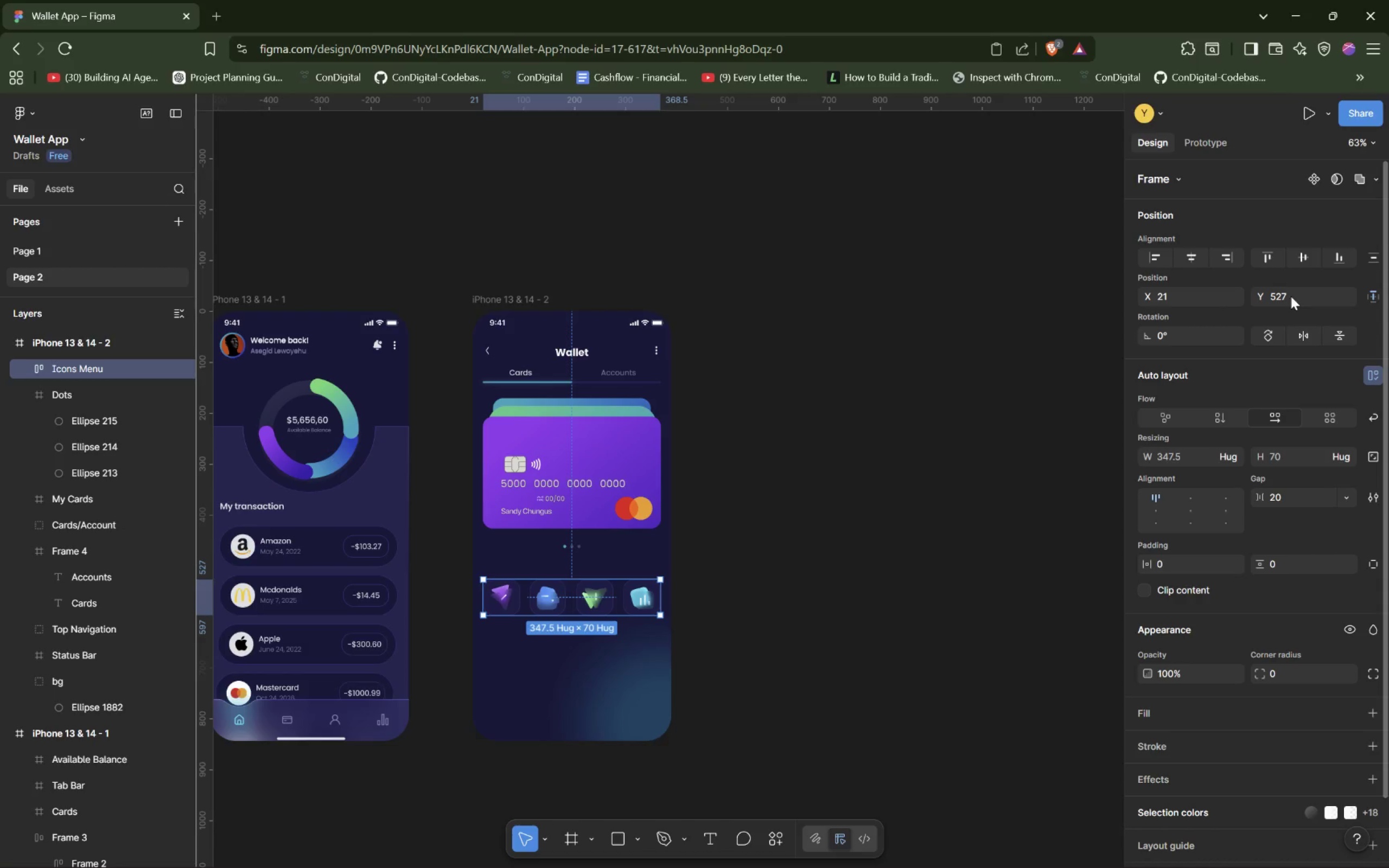 
left_click([1291, 296])
 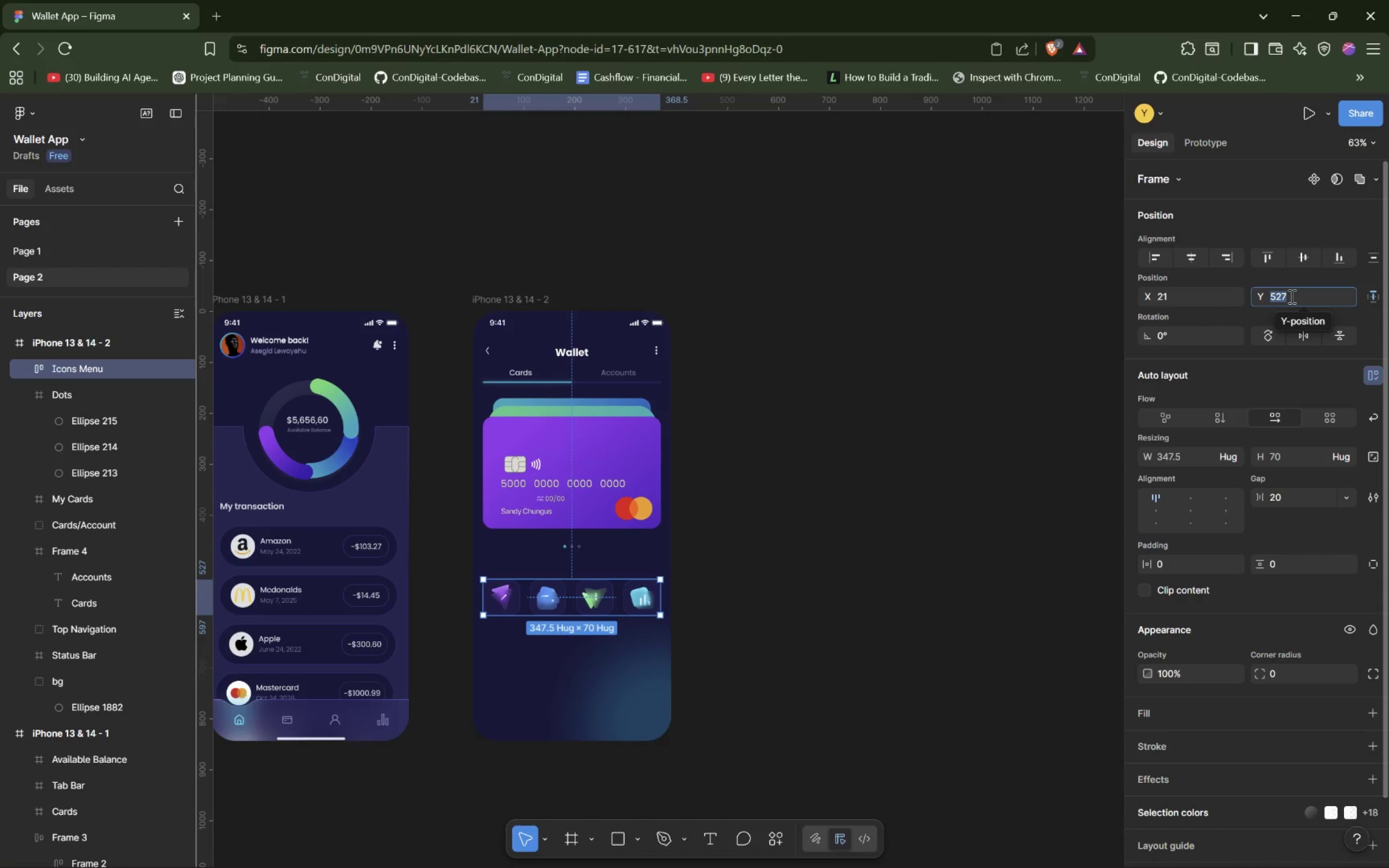 
hold_key(key=ArrowUp, duration=0.89)
 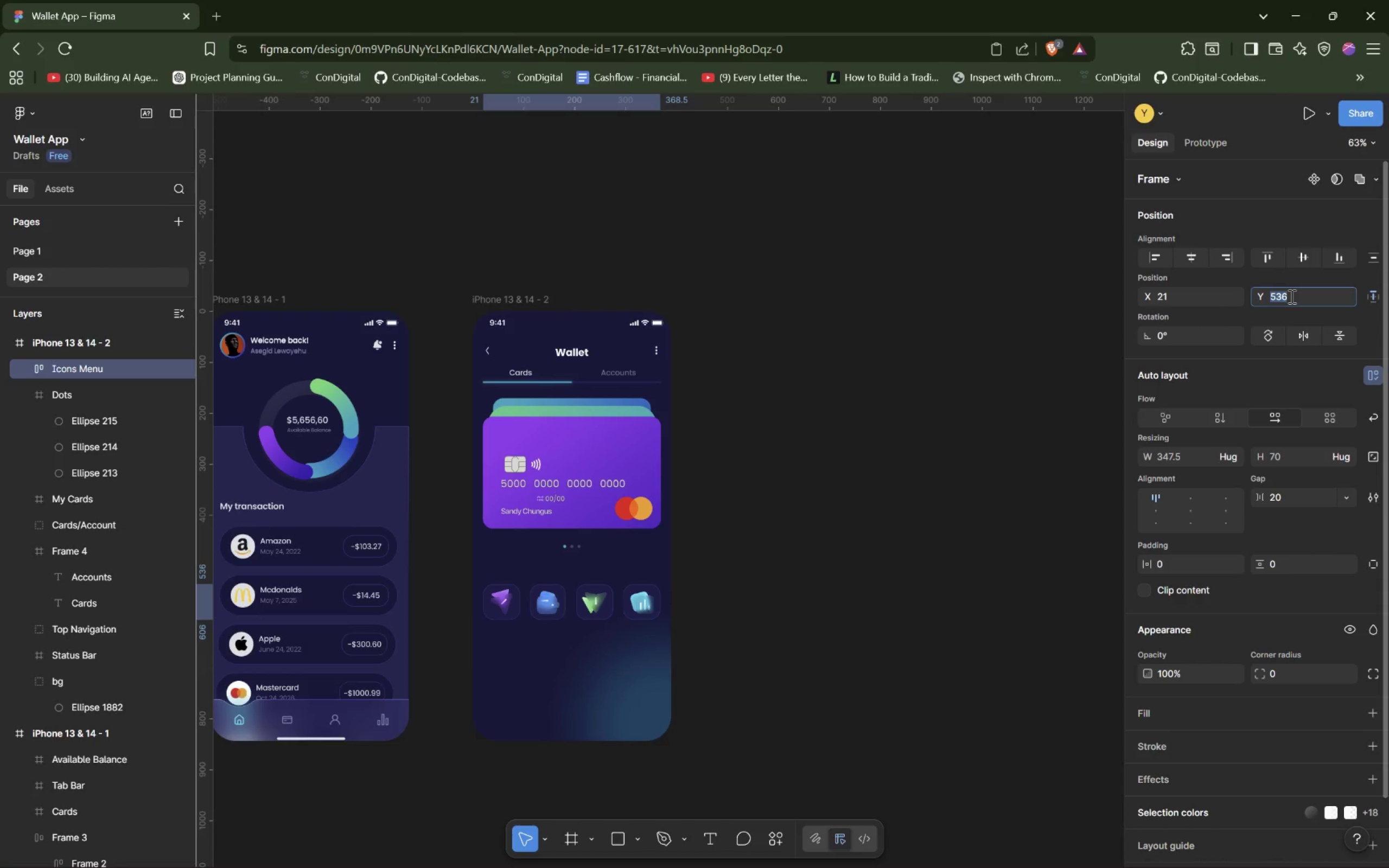 
hold_key(key=ArrowDown, duration=1.52)
 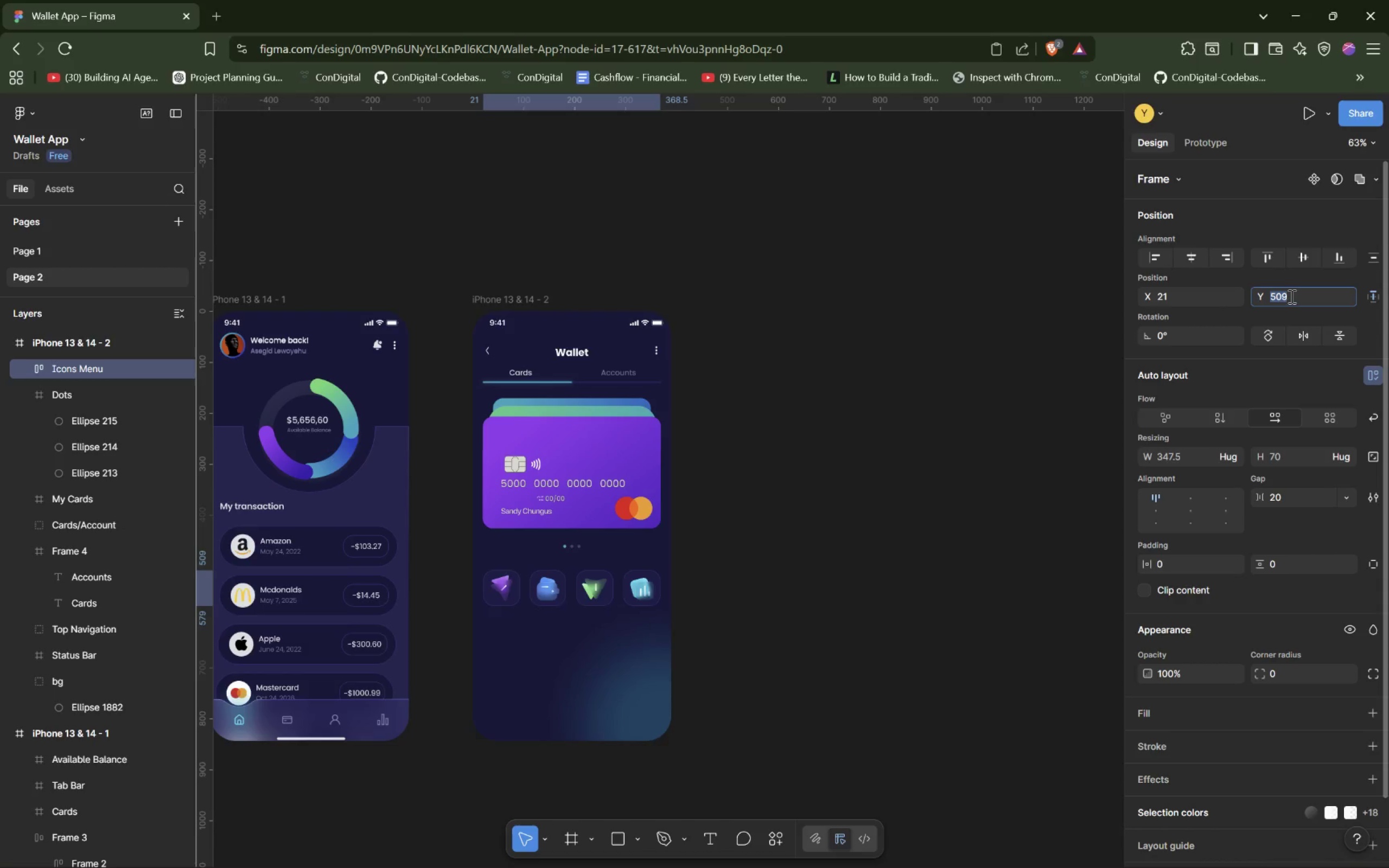 
hold_key(key=ArrowDown, duration=1.23)
 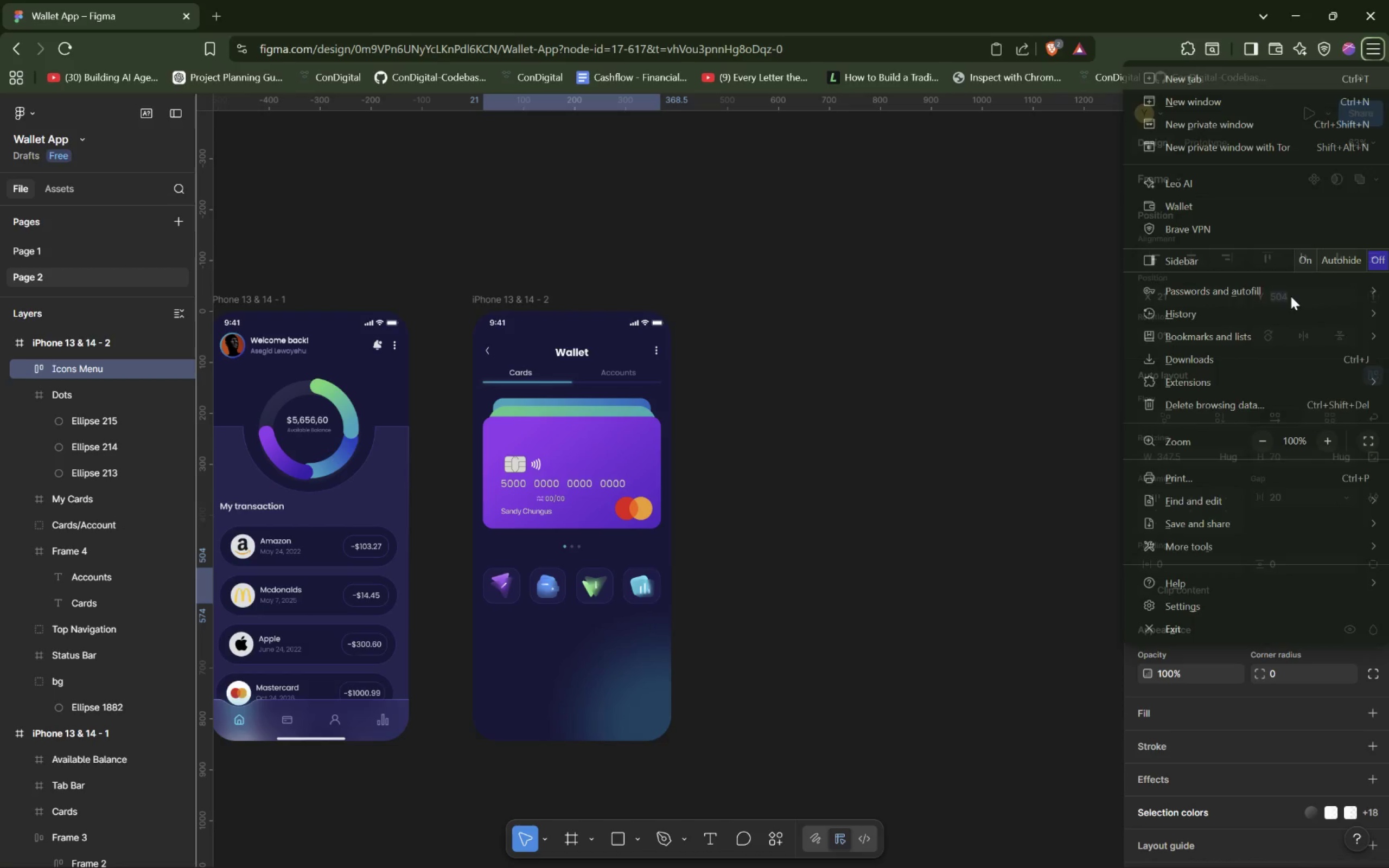 
hold_key(key=AltLeft, duration=0.4)
 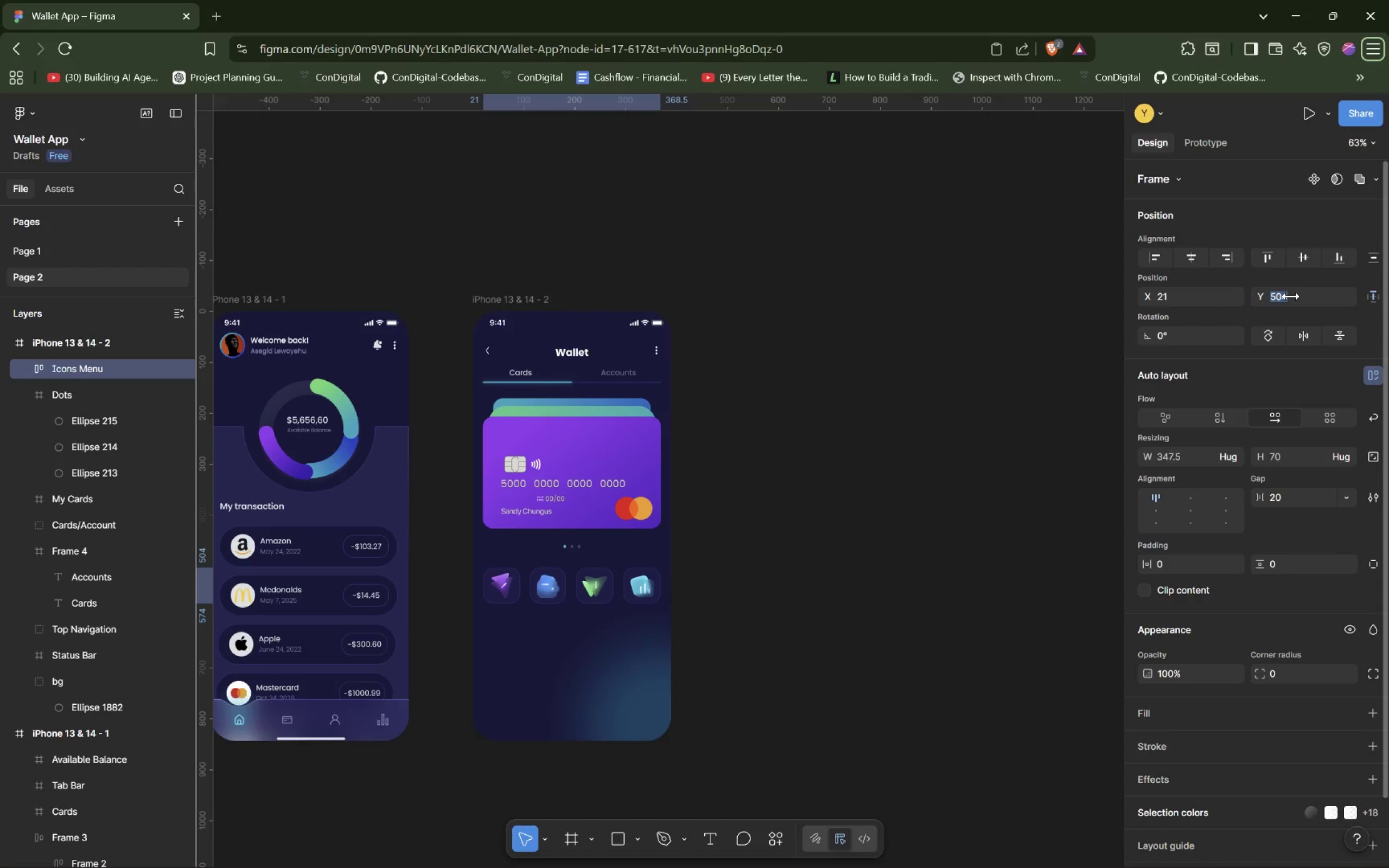 
key(ArrowDown)
 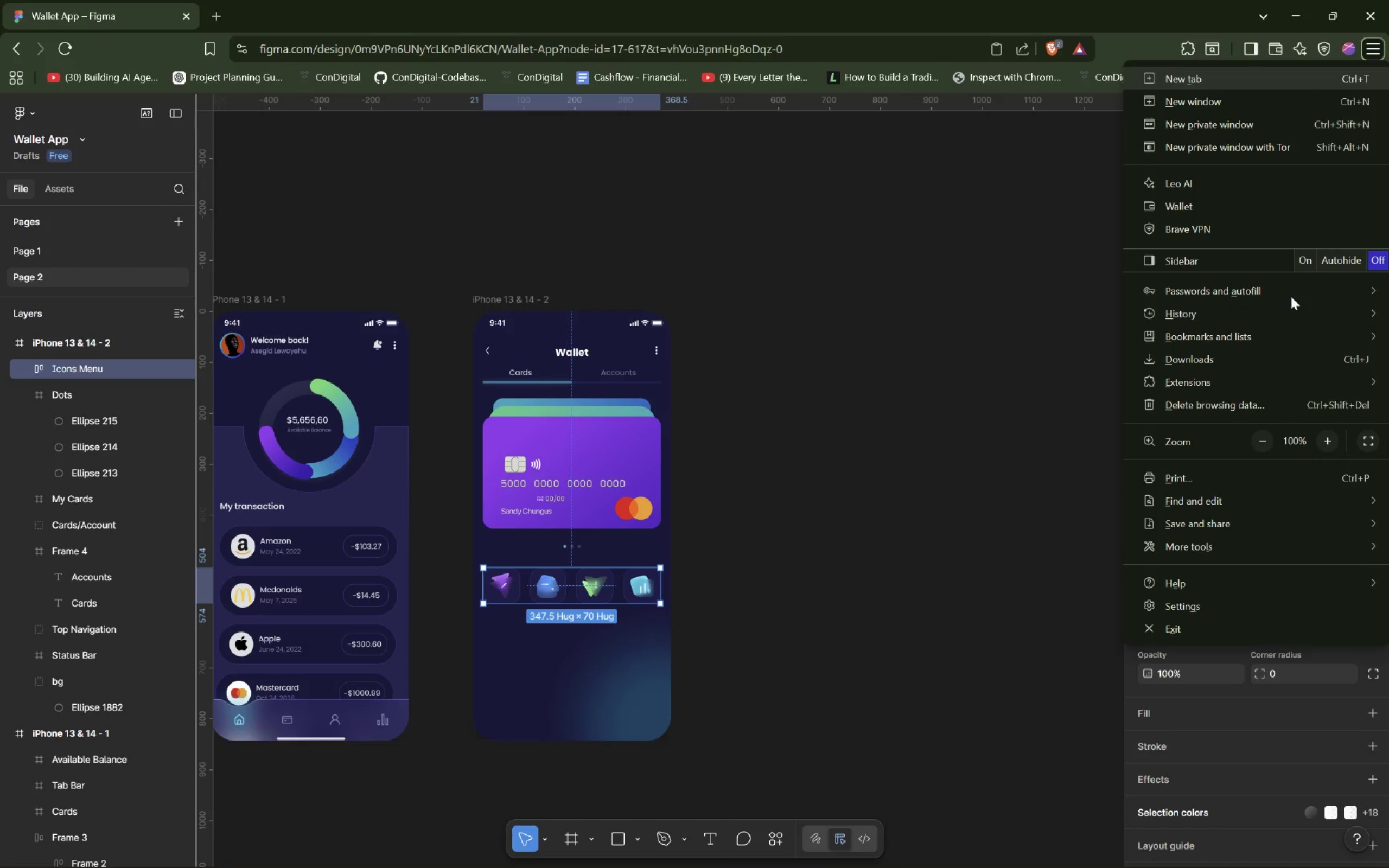 
key(Escape)
 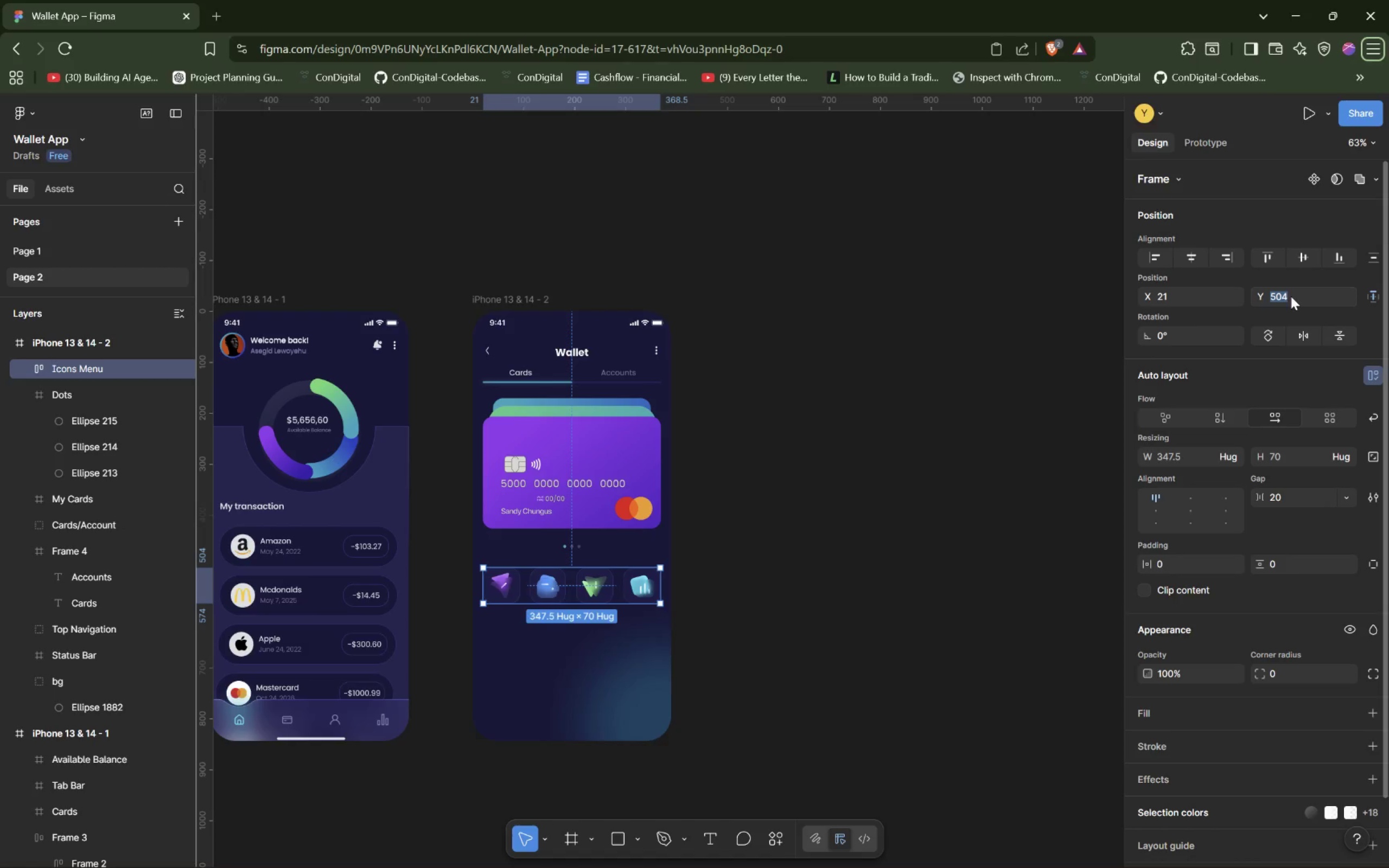 
left_click([1291, 296])
 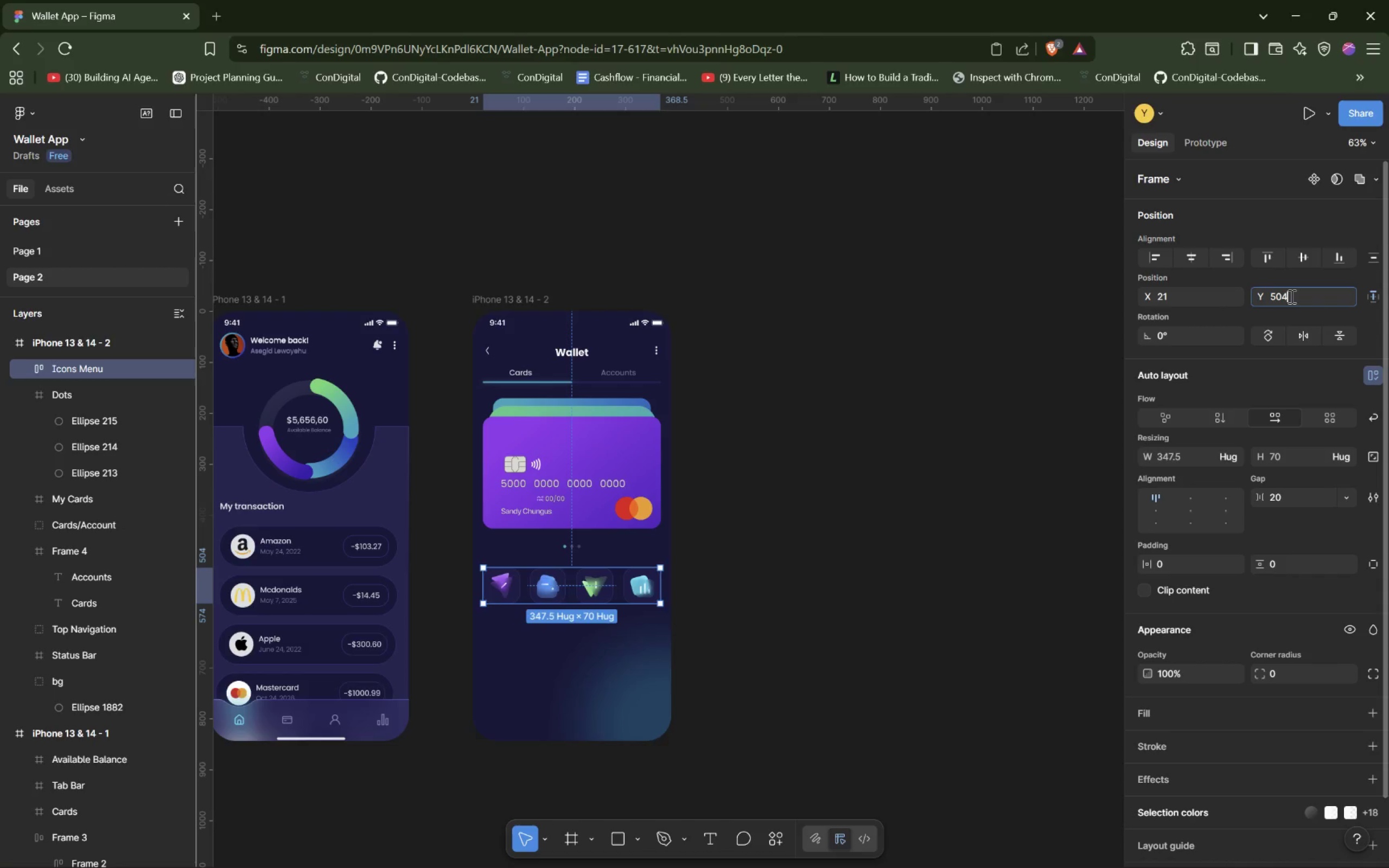 
hold_key(key=ArrowLeft, duration=0.36)
 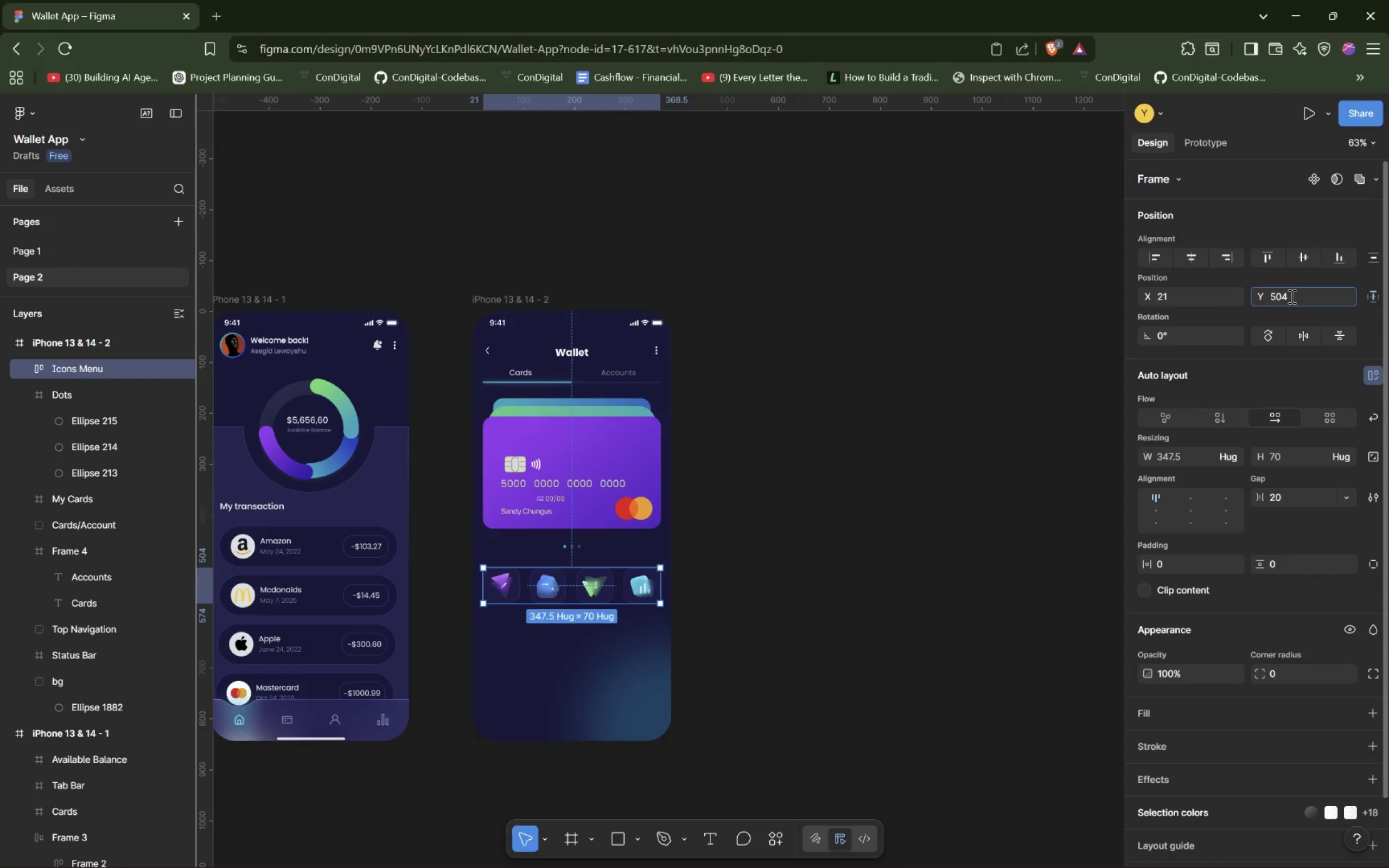 
hold_key(key=ArrowDown, duration=1.08)
 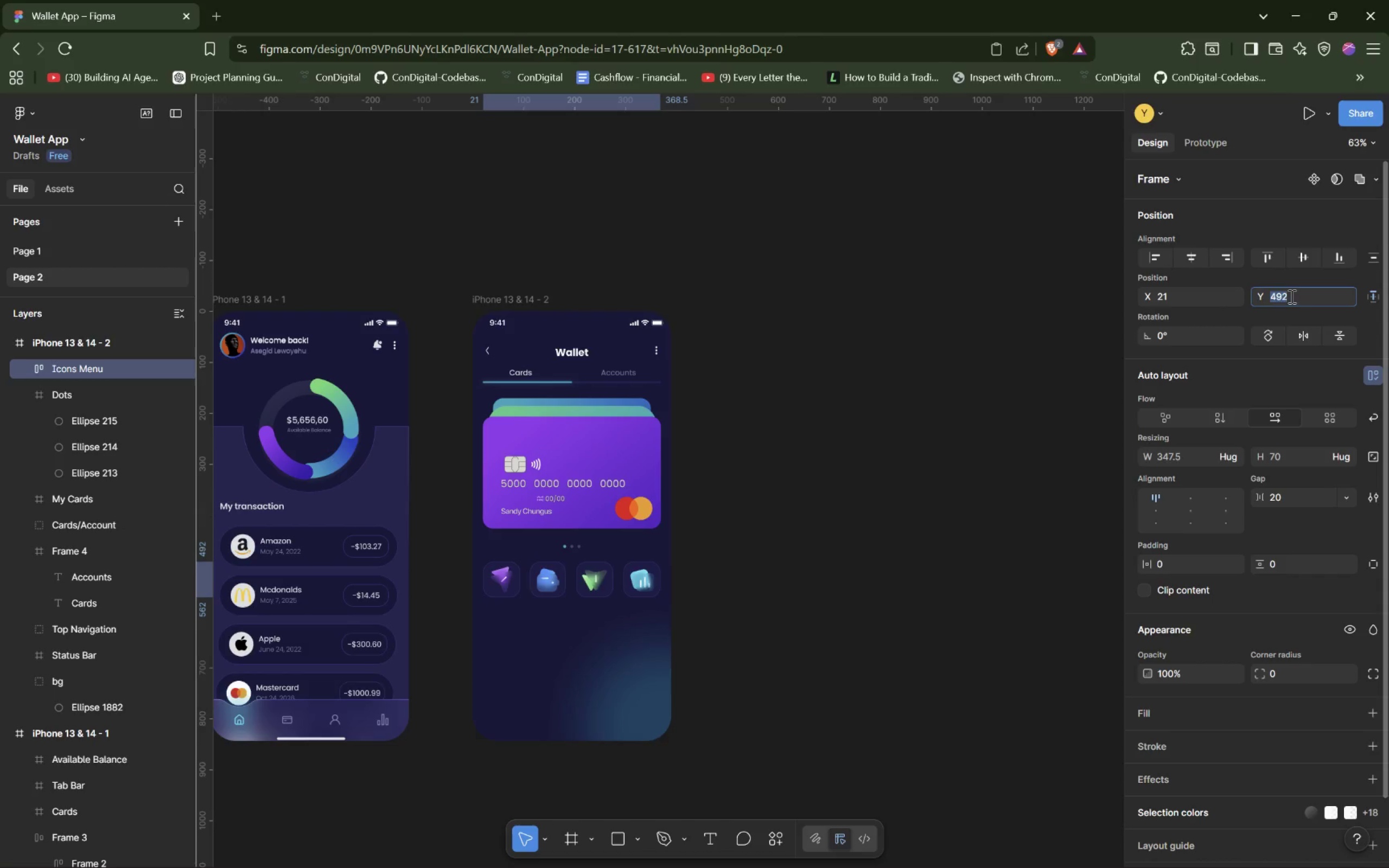 
key(ArrowDown)
 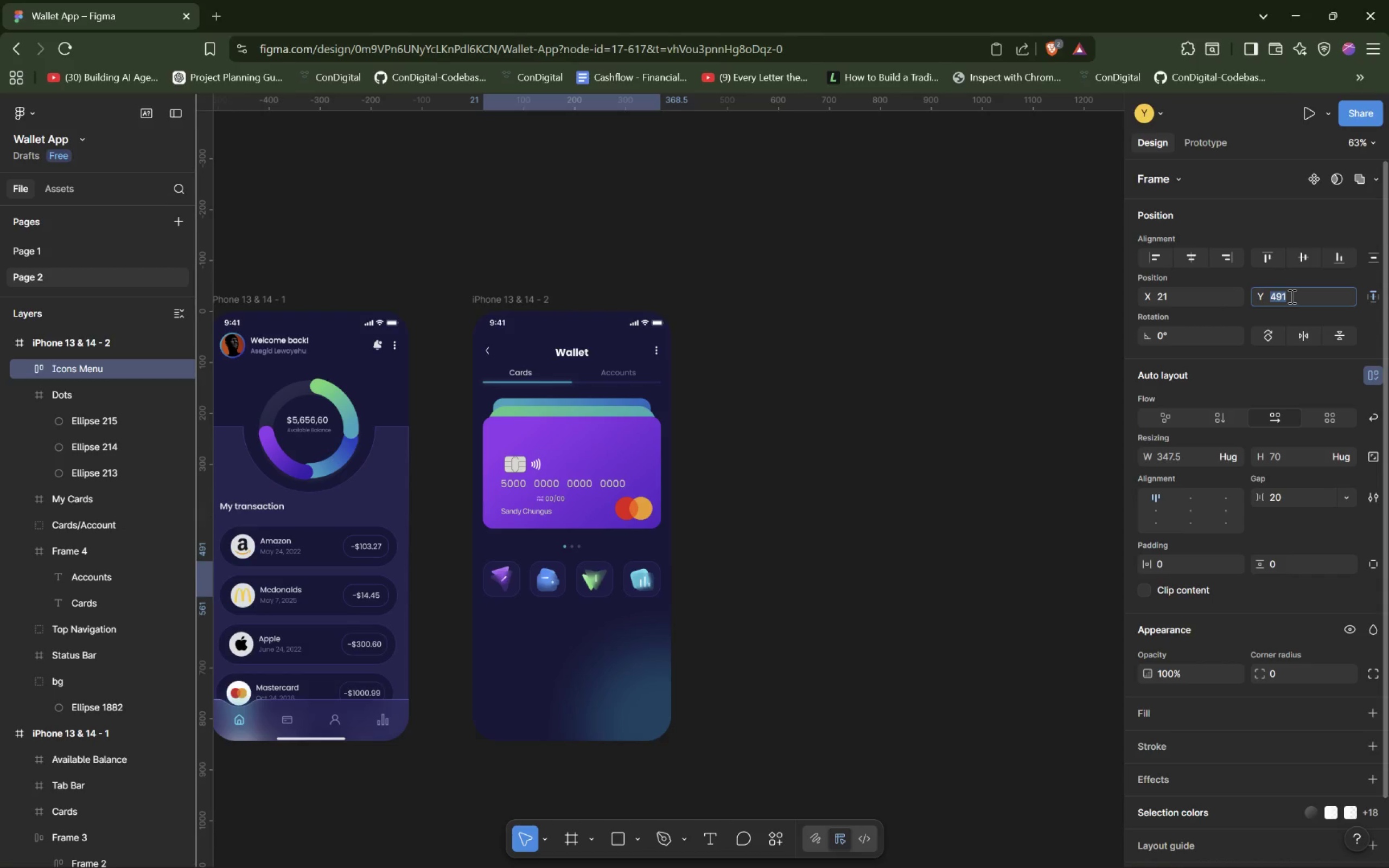 
hold_key(key=AltLeft, duration=0.36)
 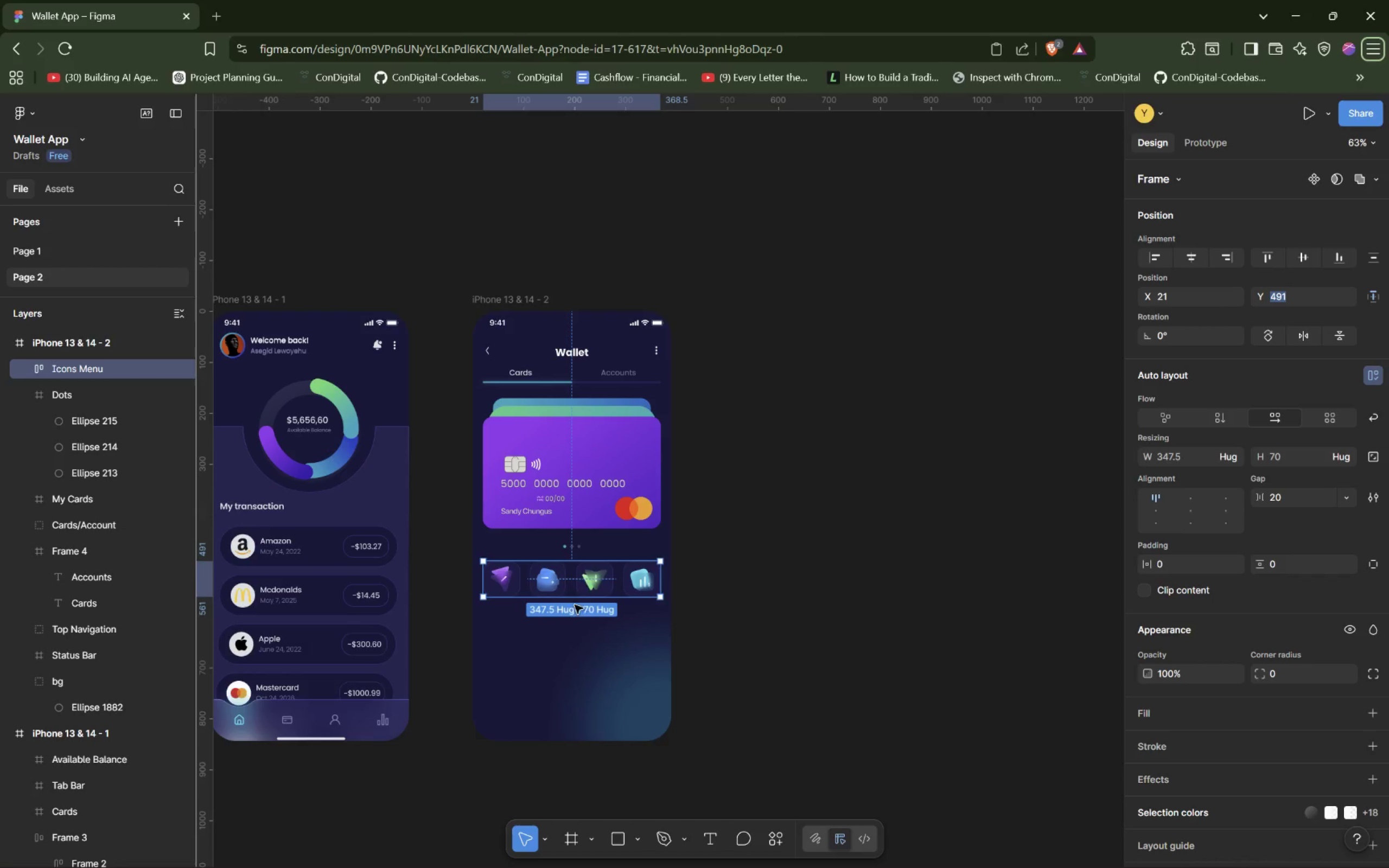 
hold_key(key=AltLeft, duration=1.52)
 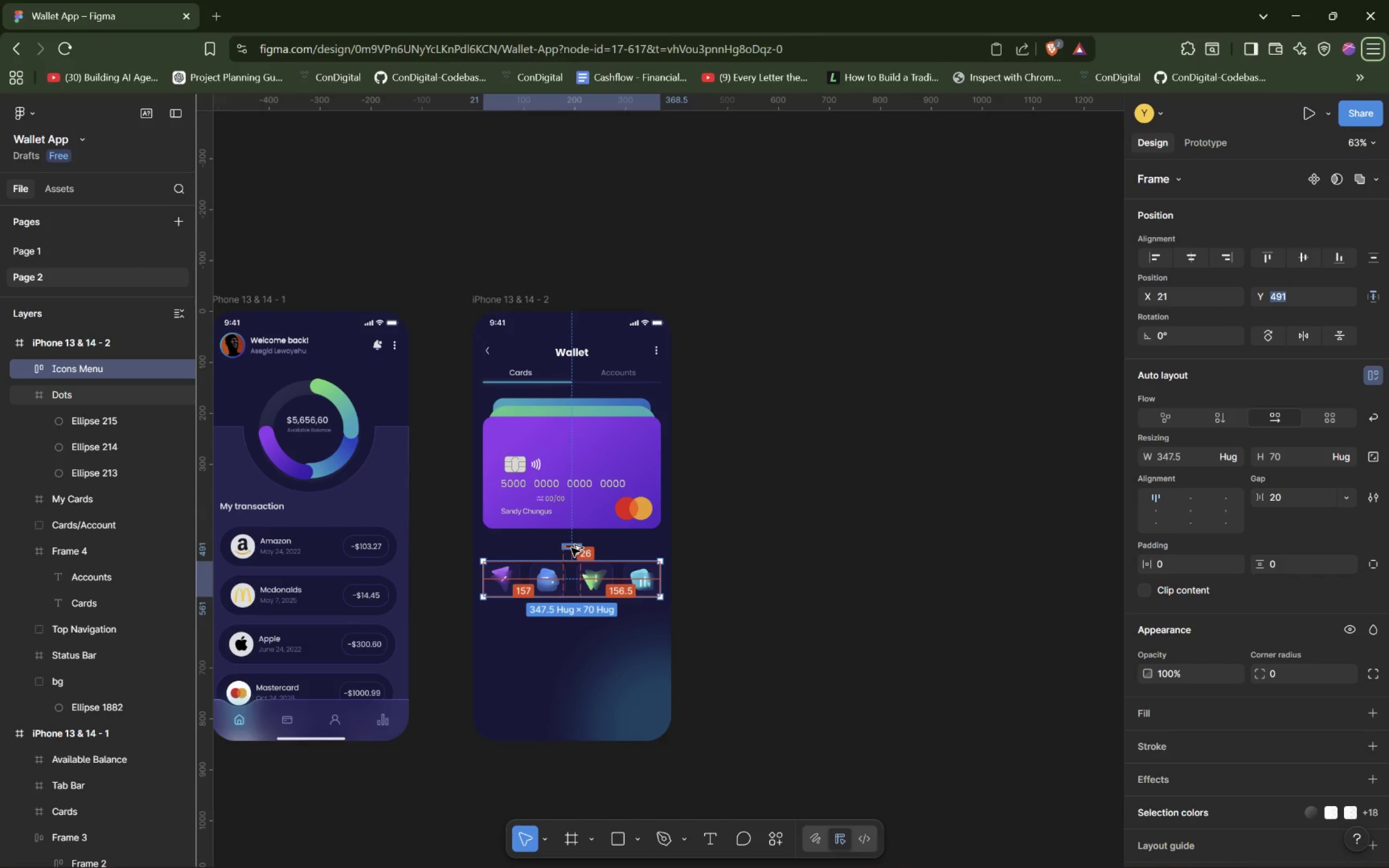 
key(Alt+ArrowDown)
 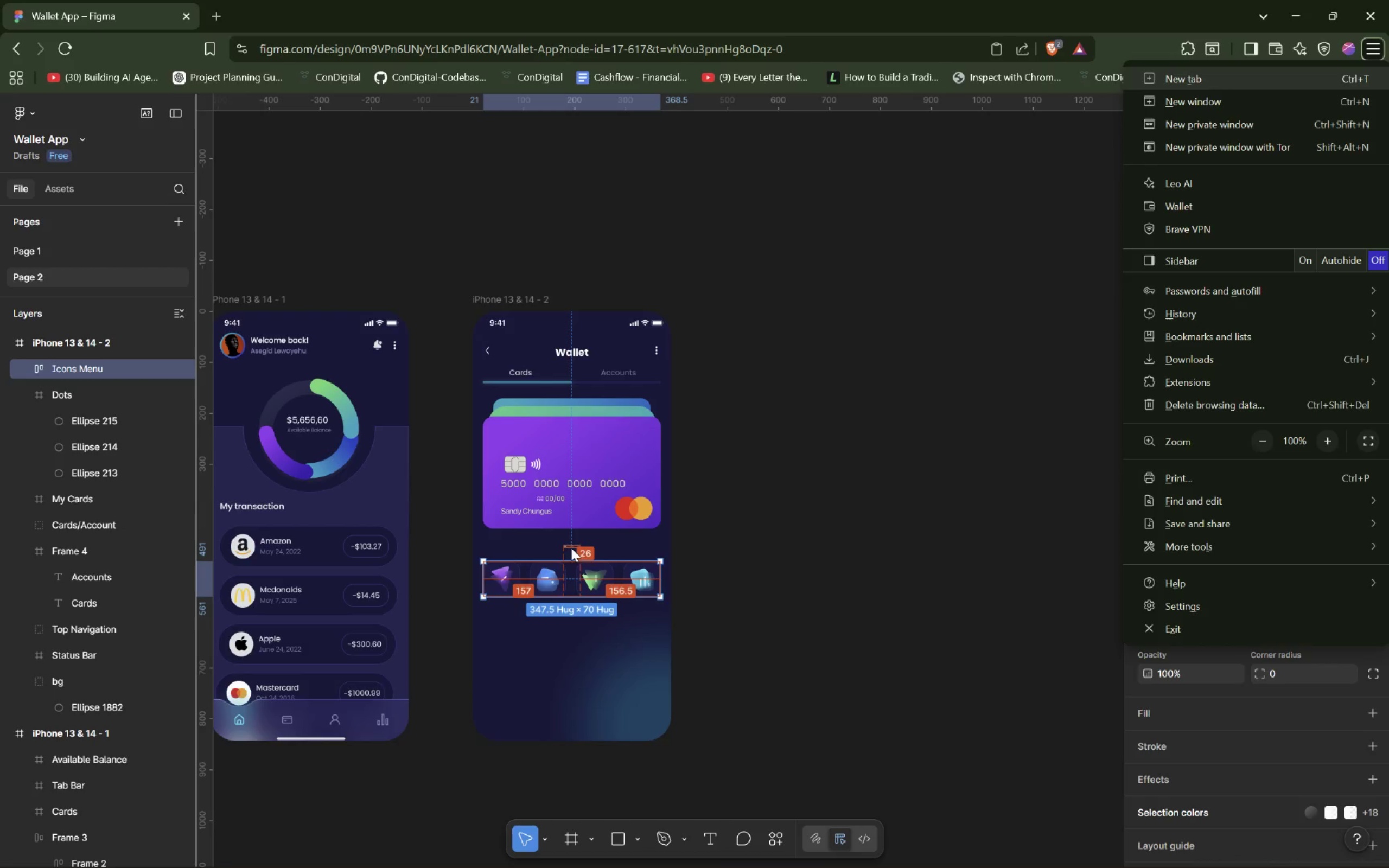 
left_click([1029, 431])
 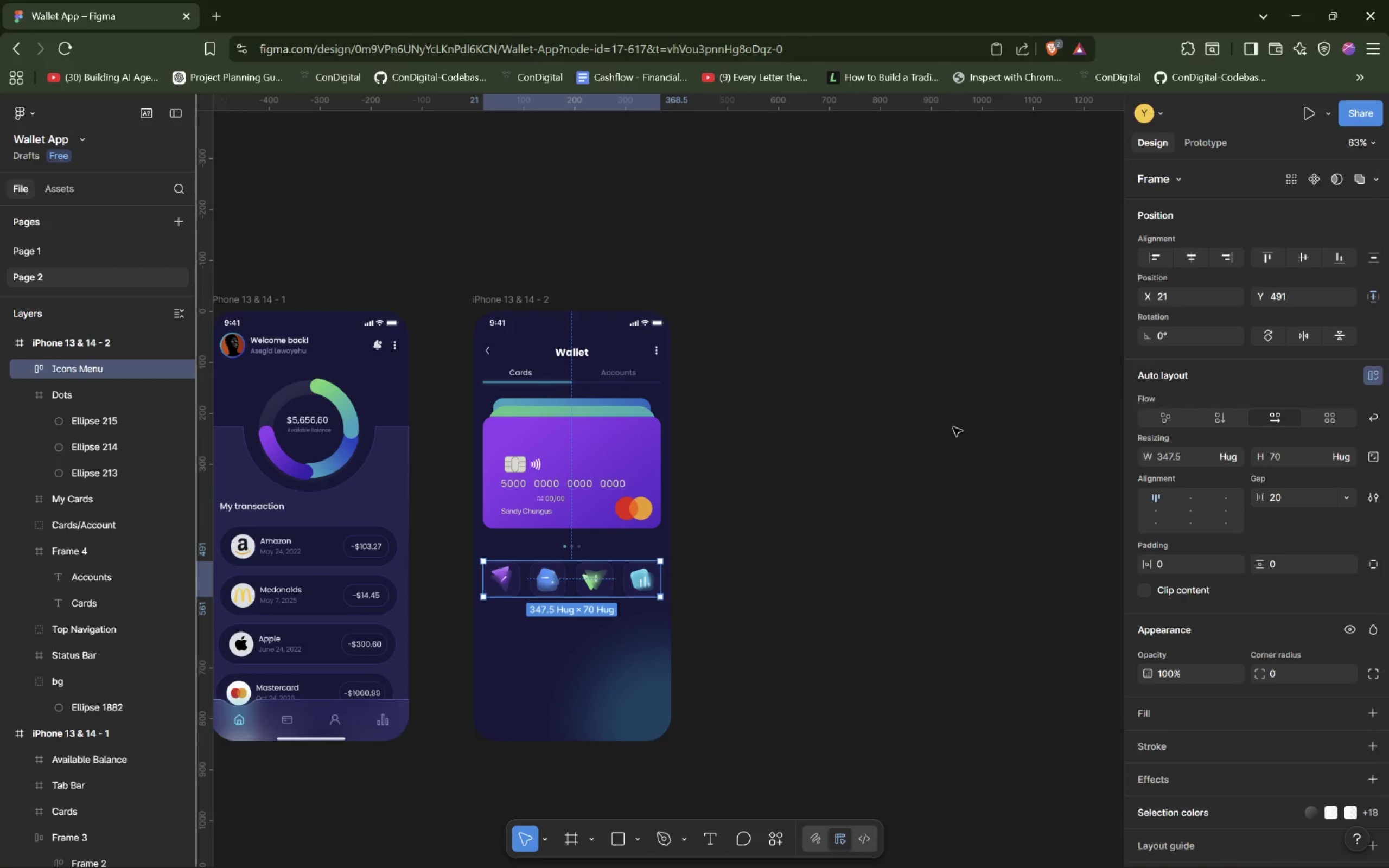 
left_click([1318, 292])
 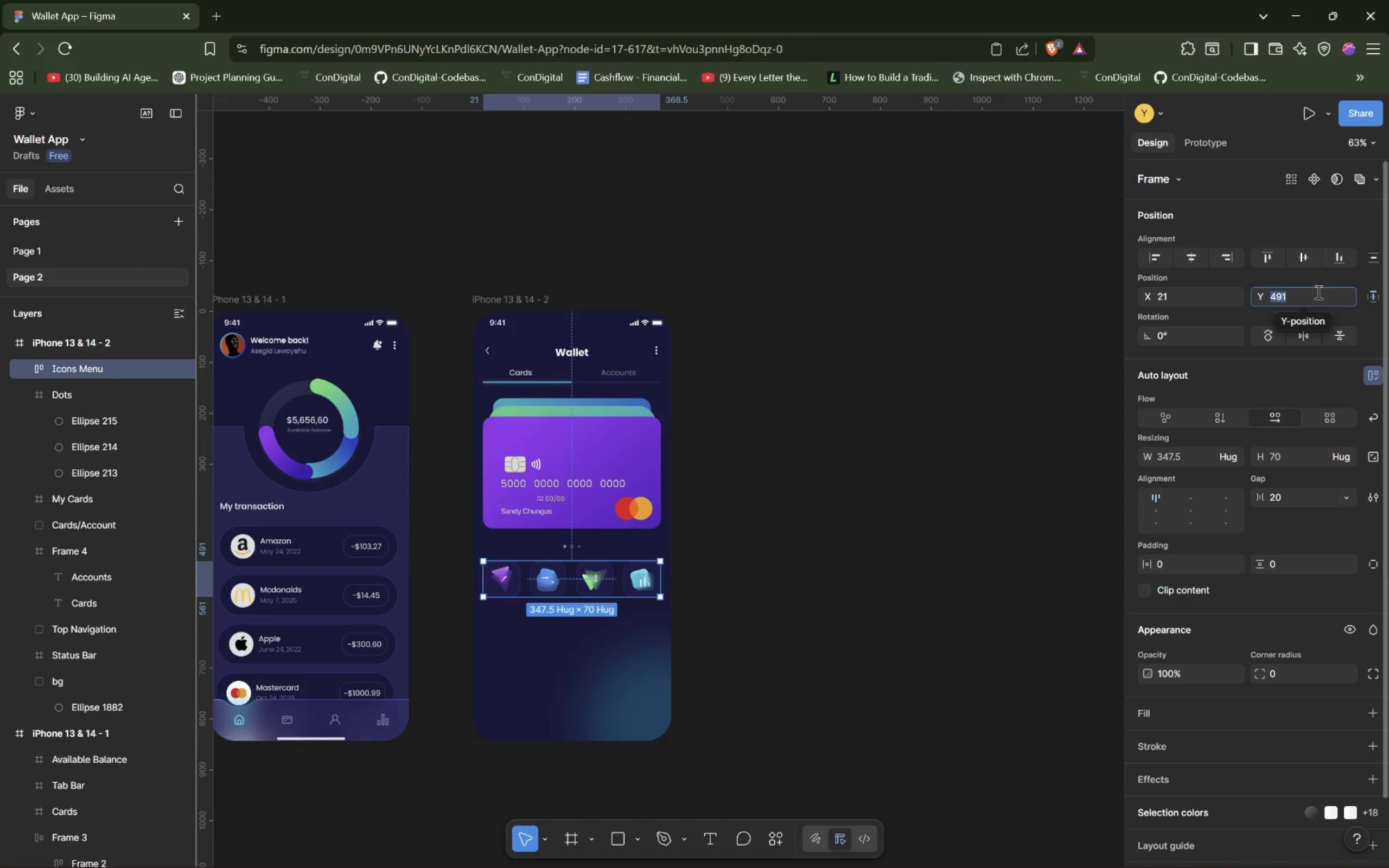 
key(ArrowUp)
 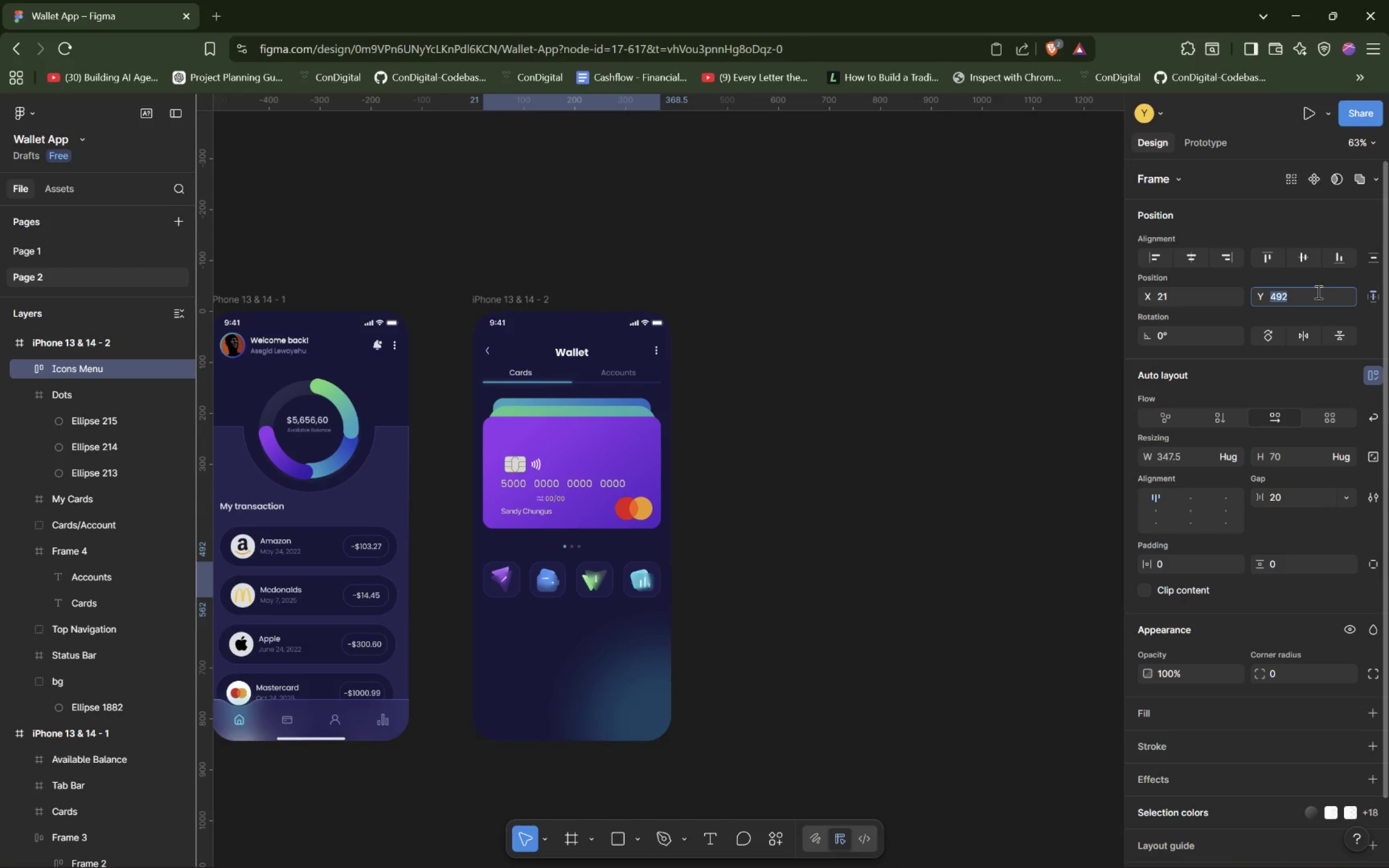 
key(ArrowUp)
 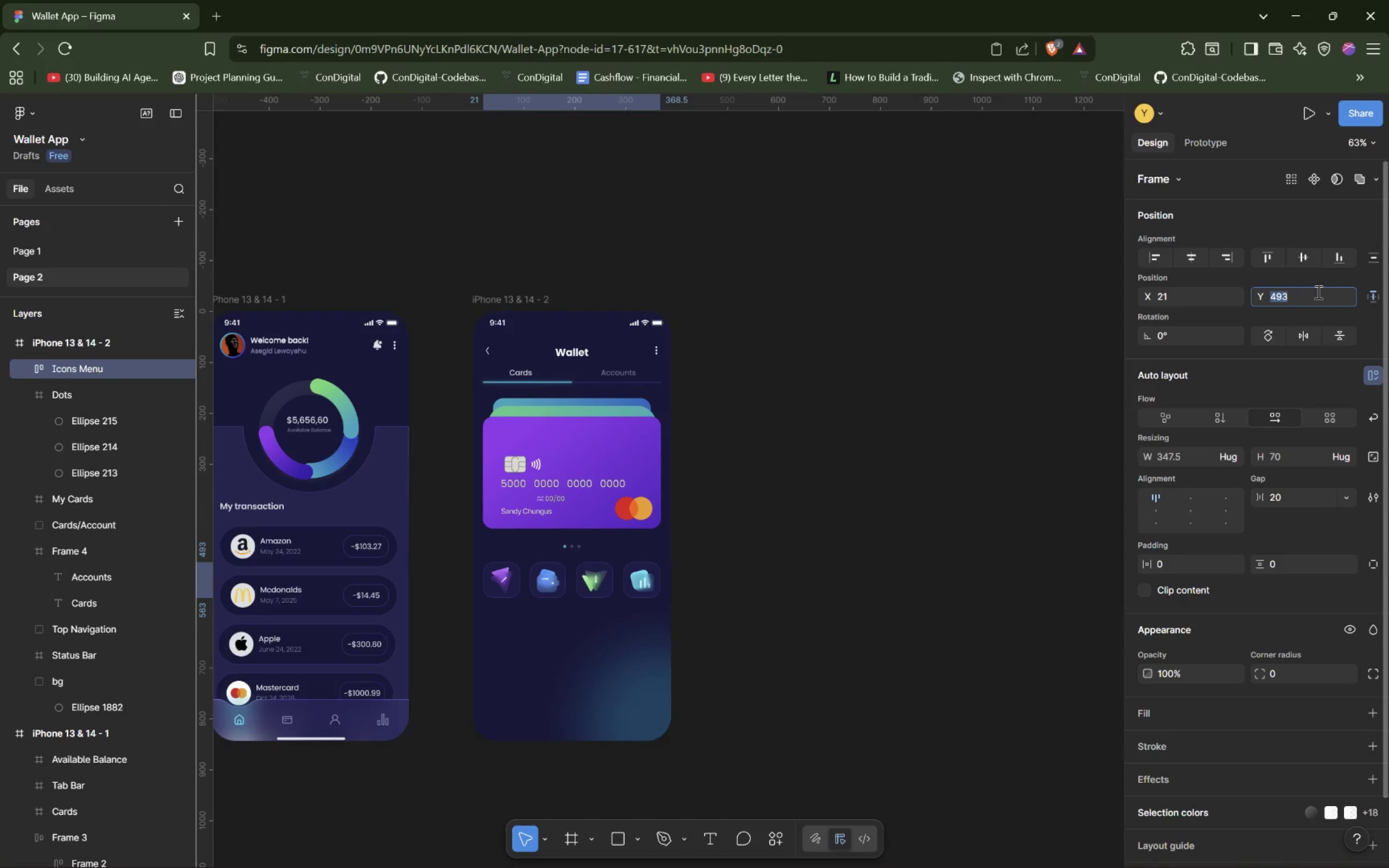 
key(ArrowUp)
 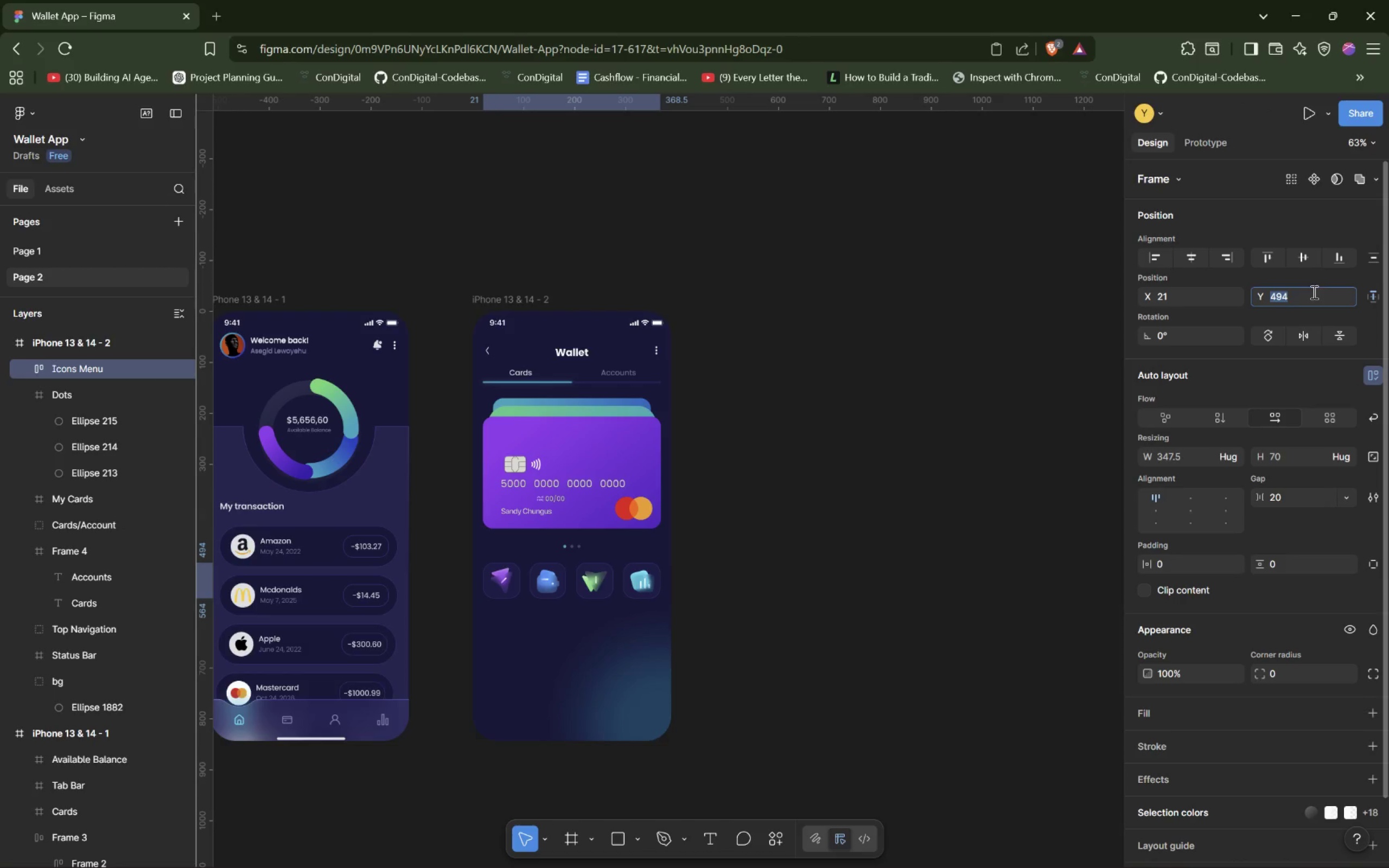 
hold_key(key=AltLeft, duration=1.53)
 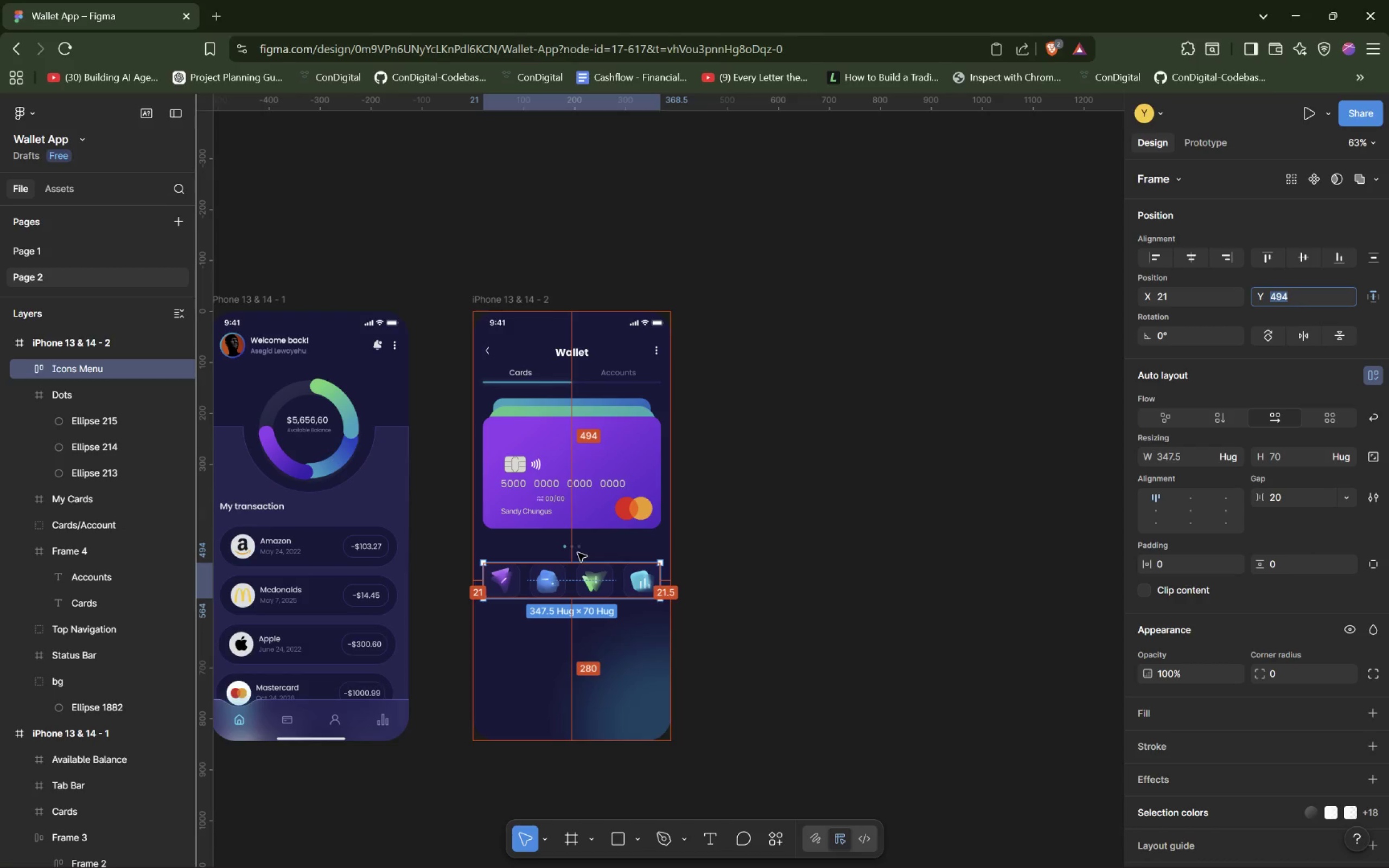 
hold_key(key=AltLeft, duration=1.52)
 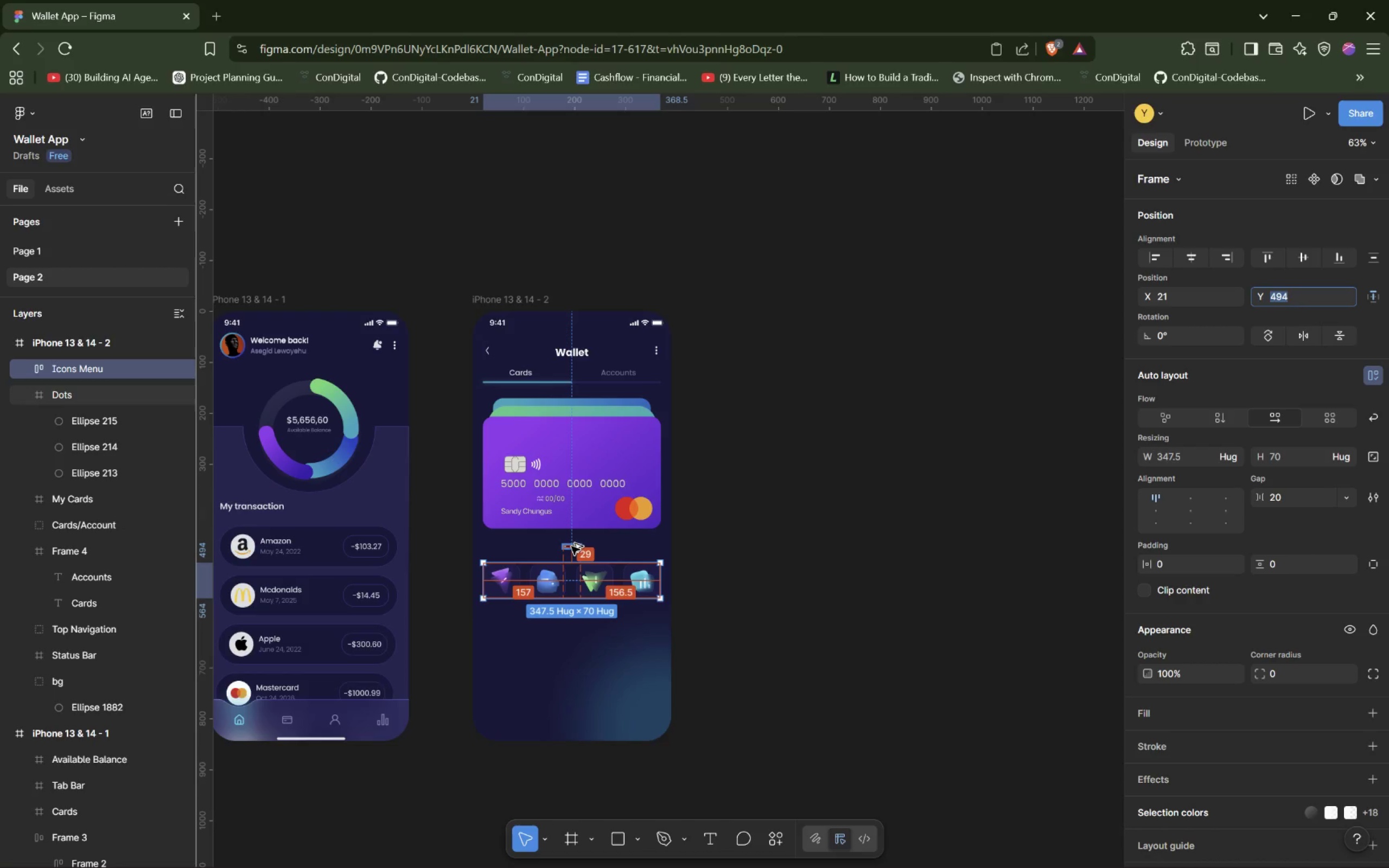 
hold_key(key=AltLeft, duration=1.52)
 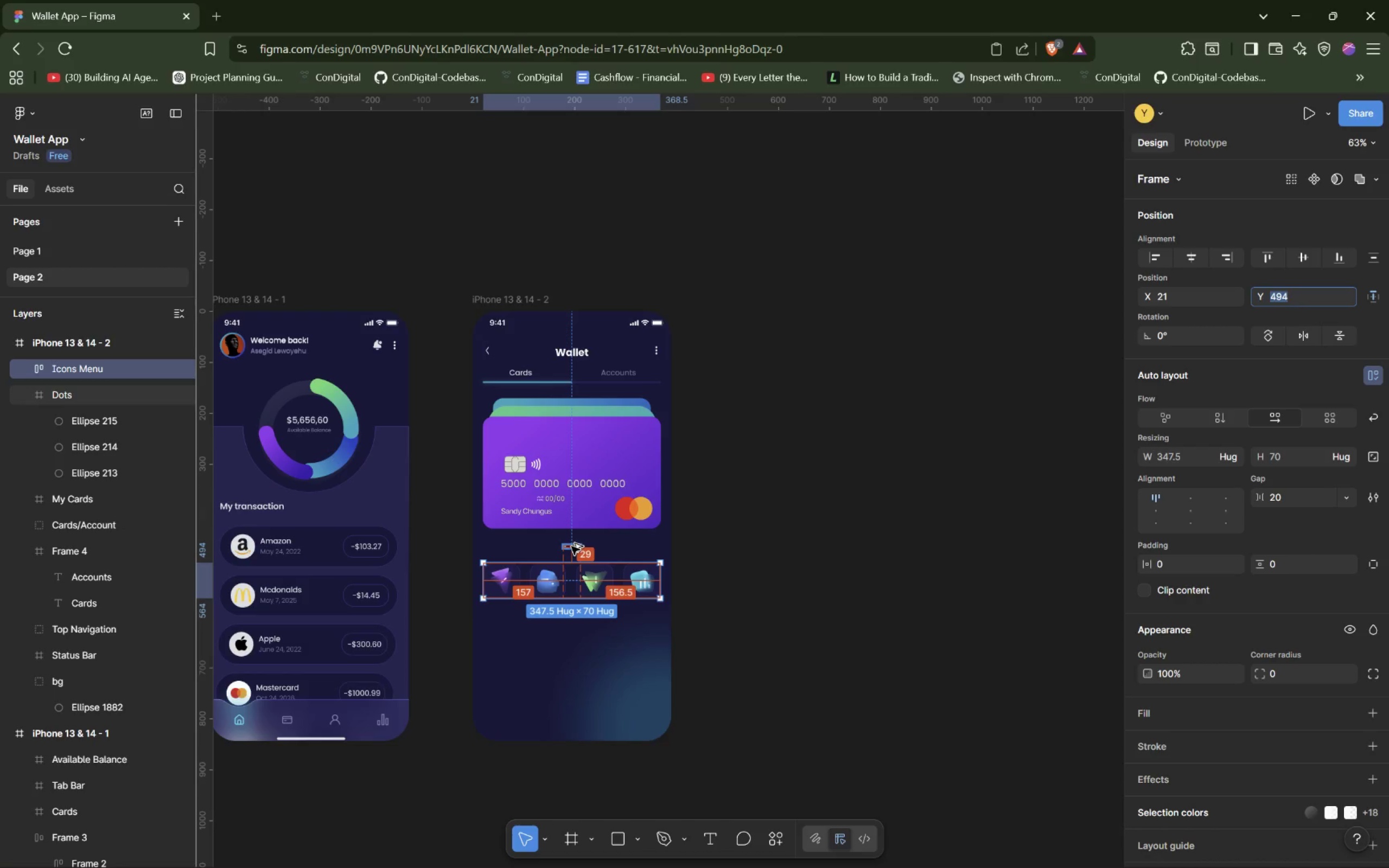 
key(Alt+ArrowUp)
 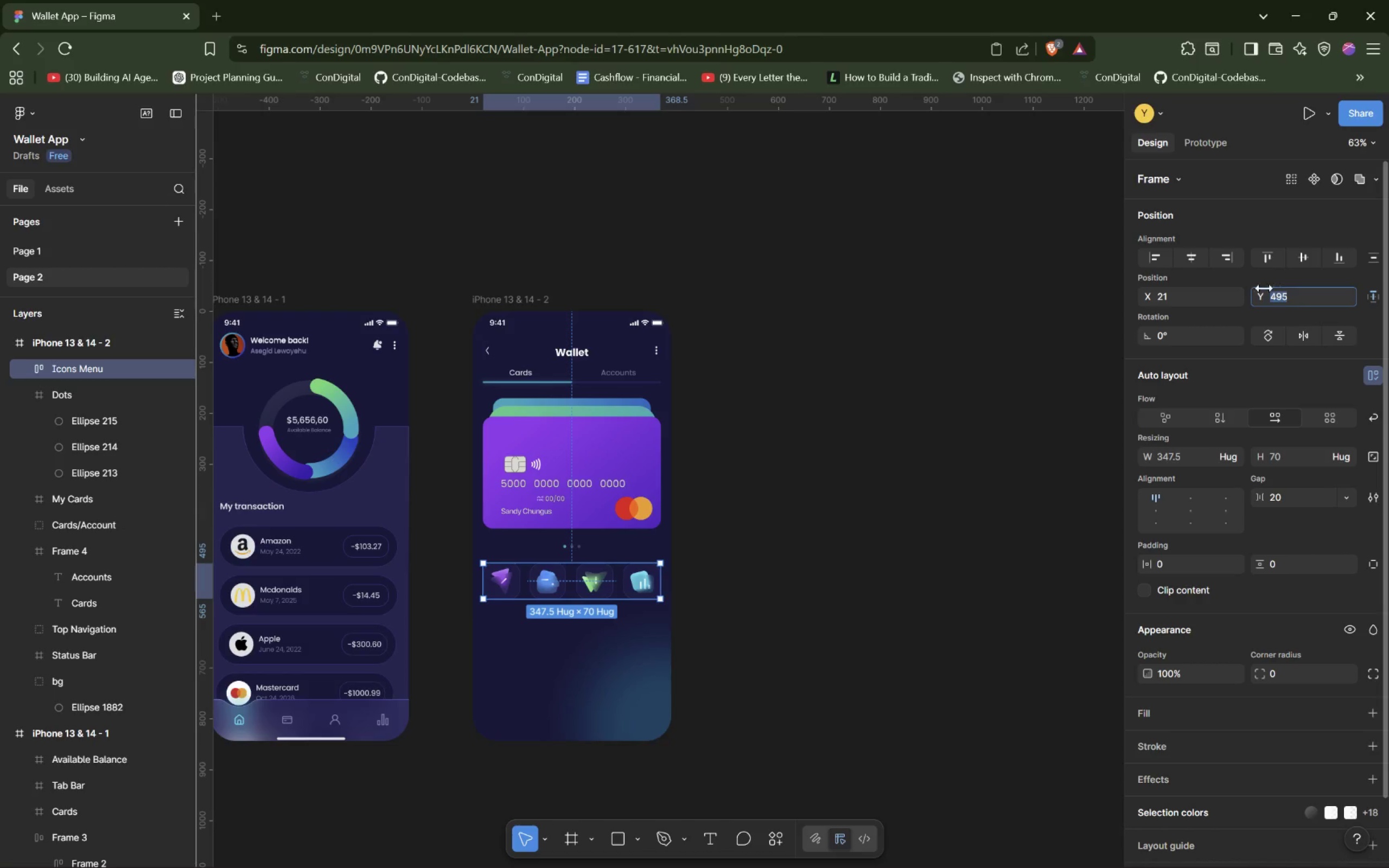 
left_click([1194, 258])
 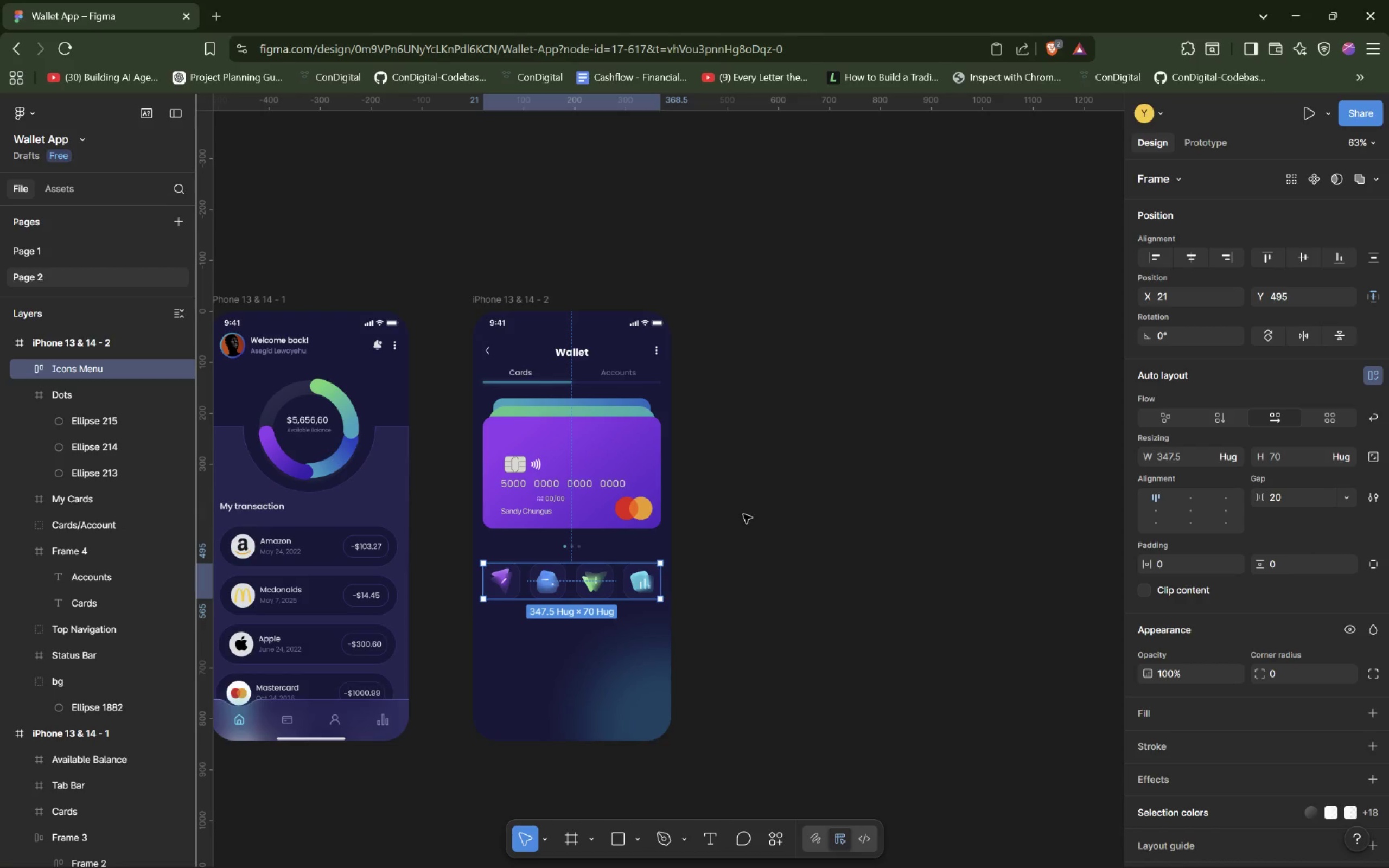 
left_click([743, 513])
 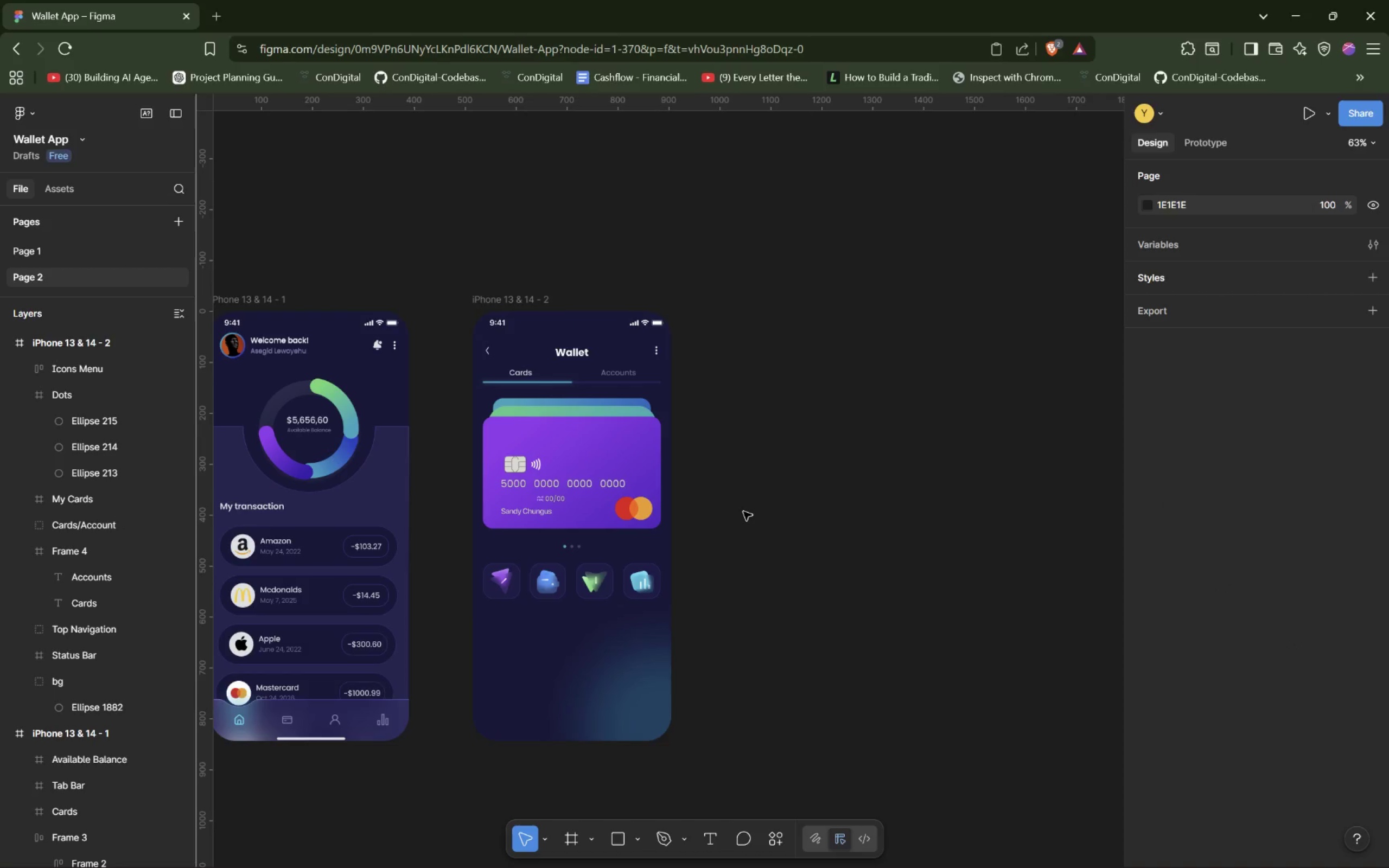 
key(Alt+Tab)